 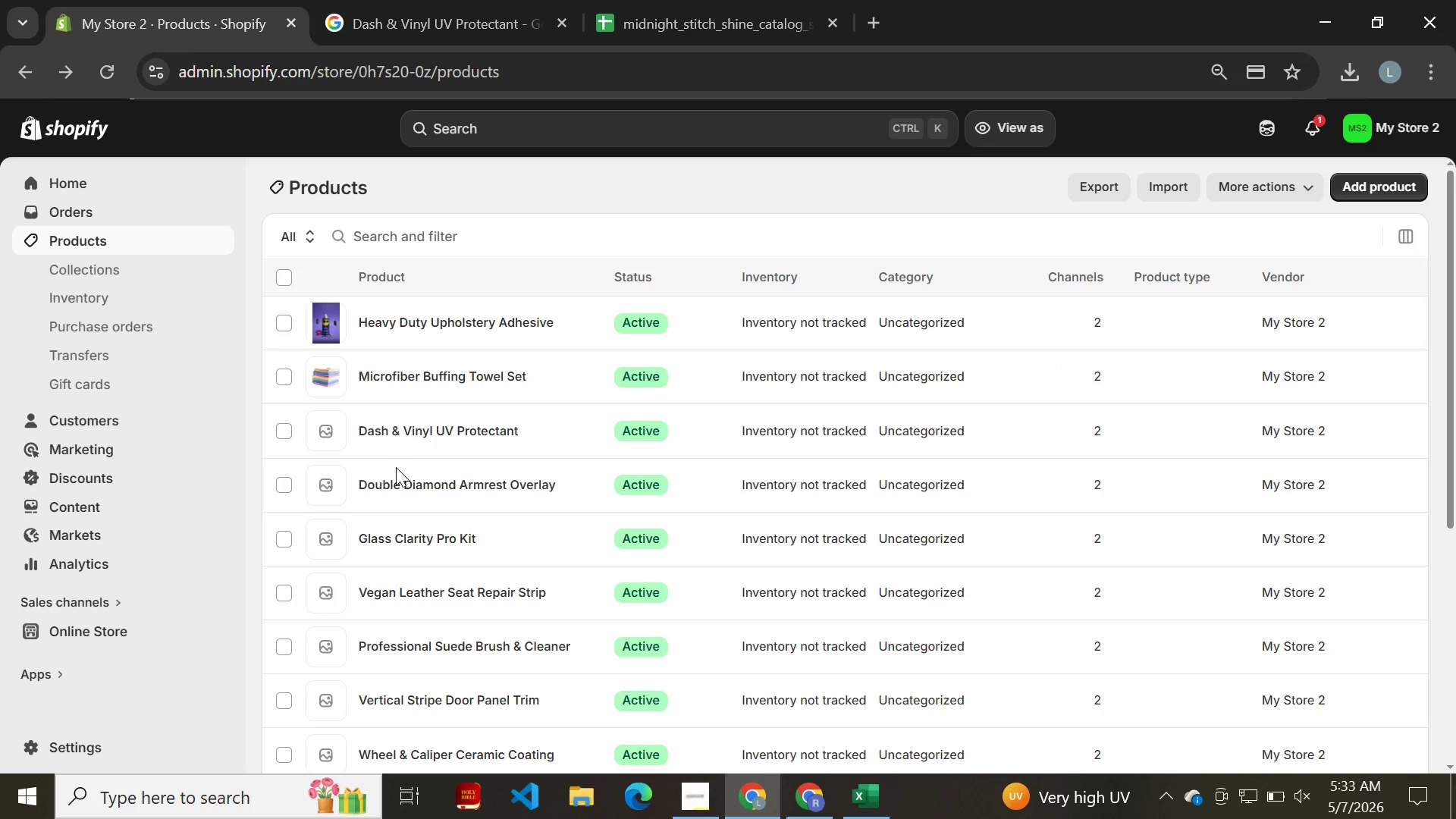 
left_click([439, 366])
 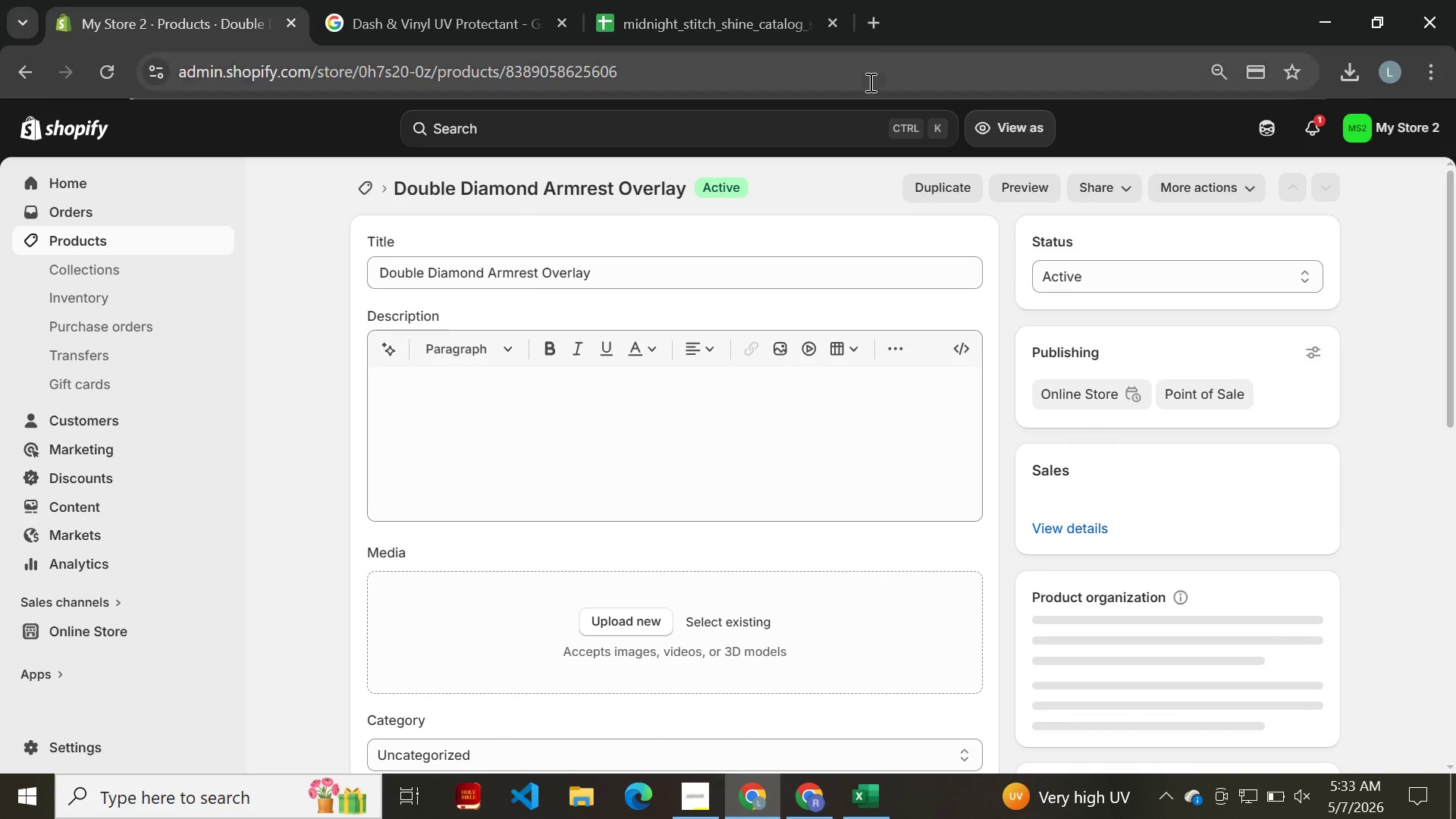 
left_click([876, 28])
 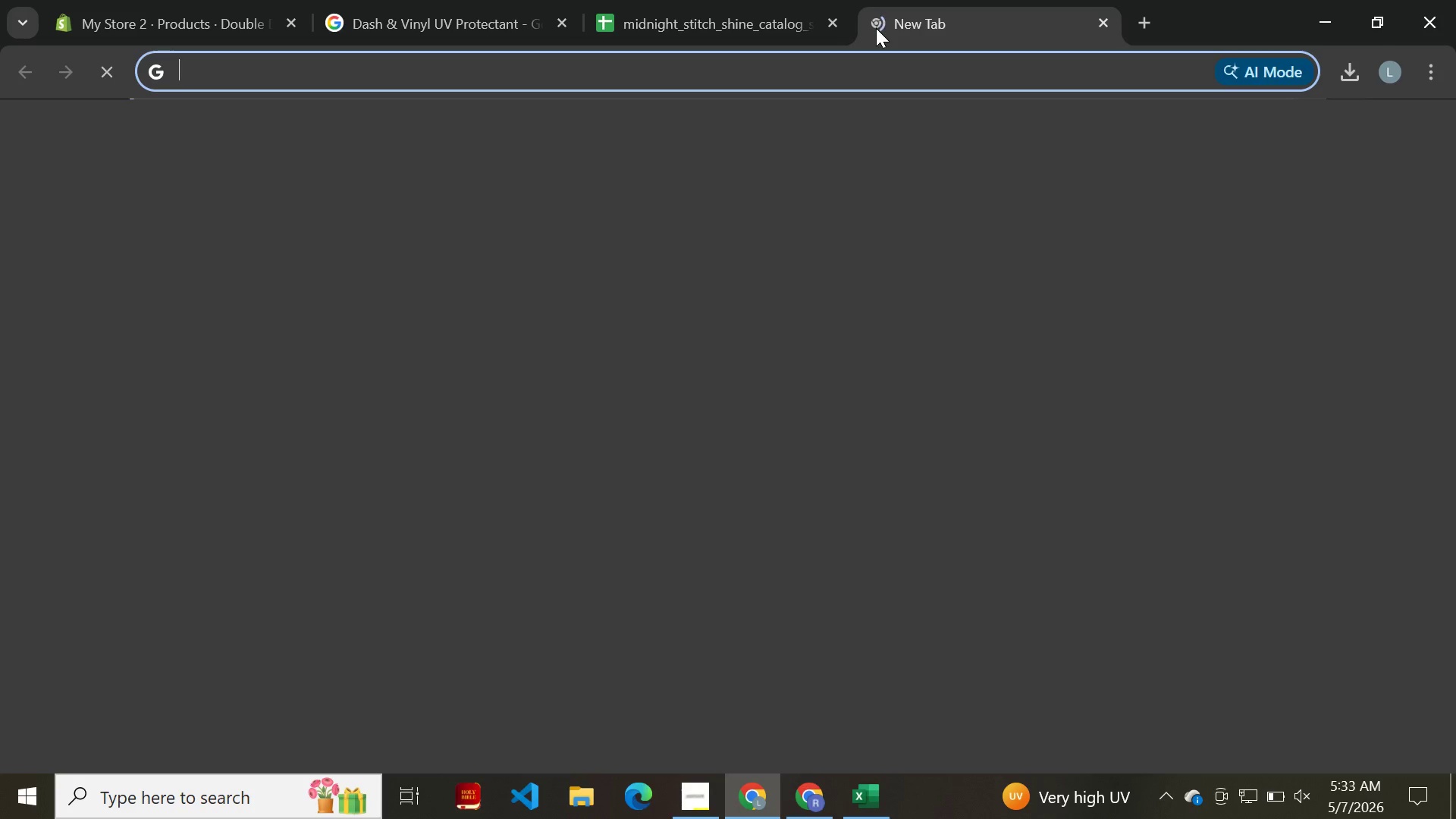 
type(UNSPLA)
 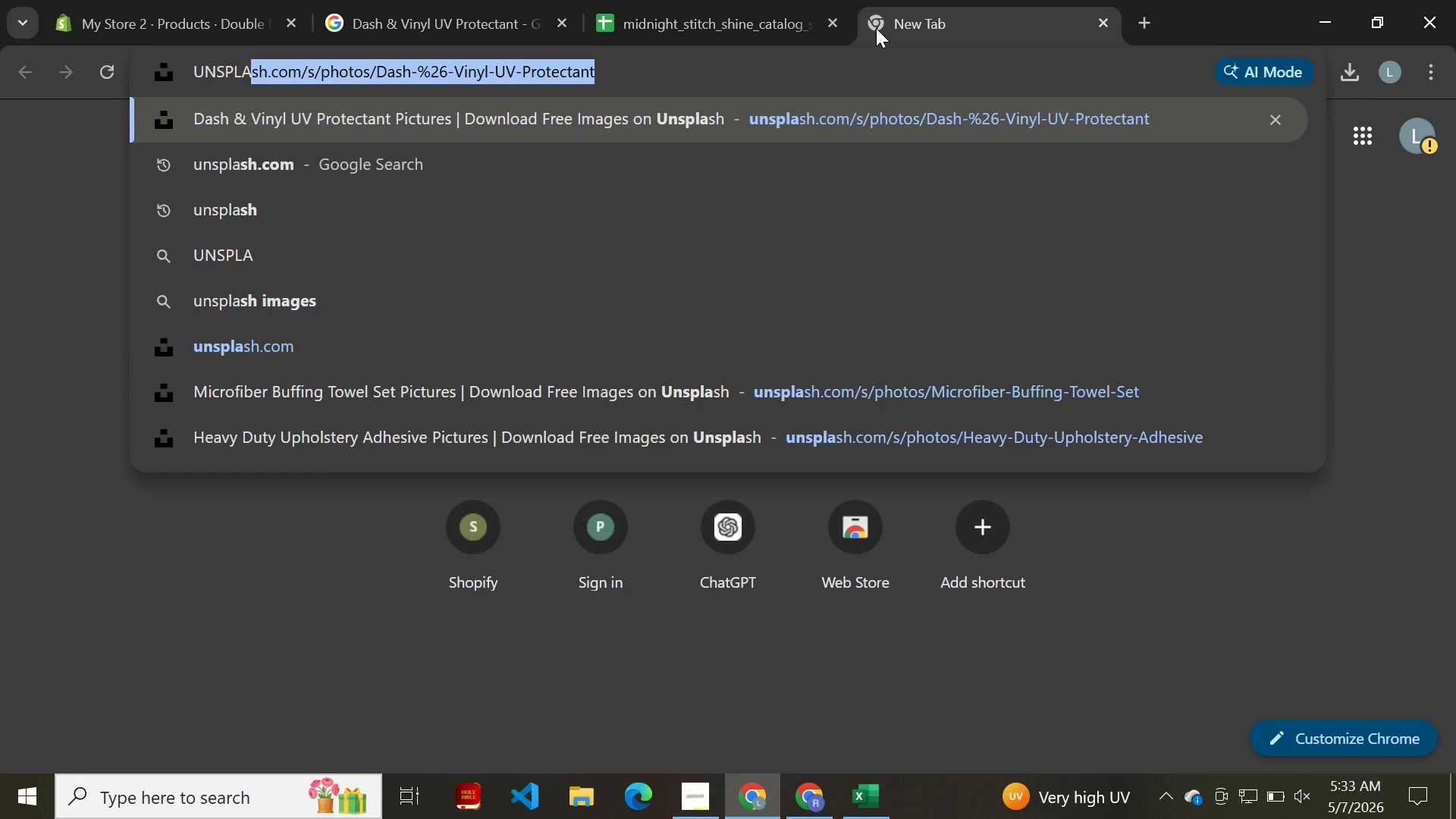 
key(Enter)
 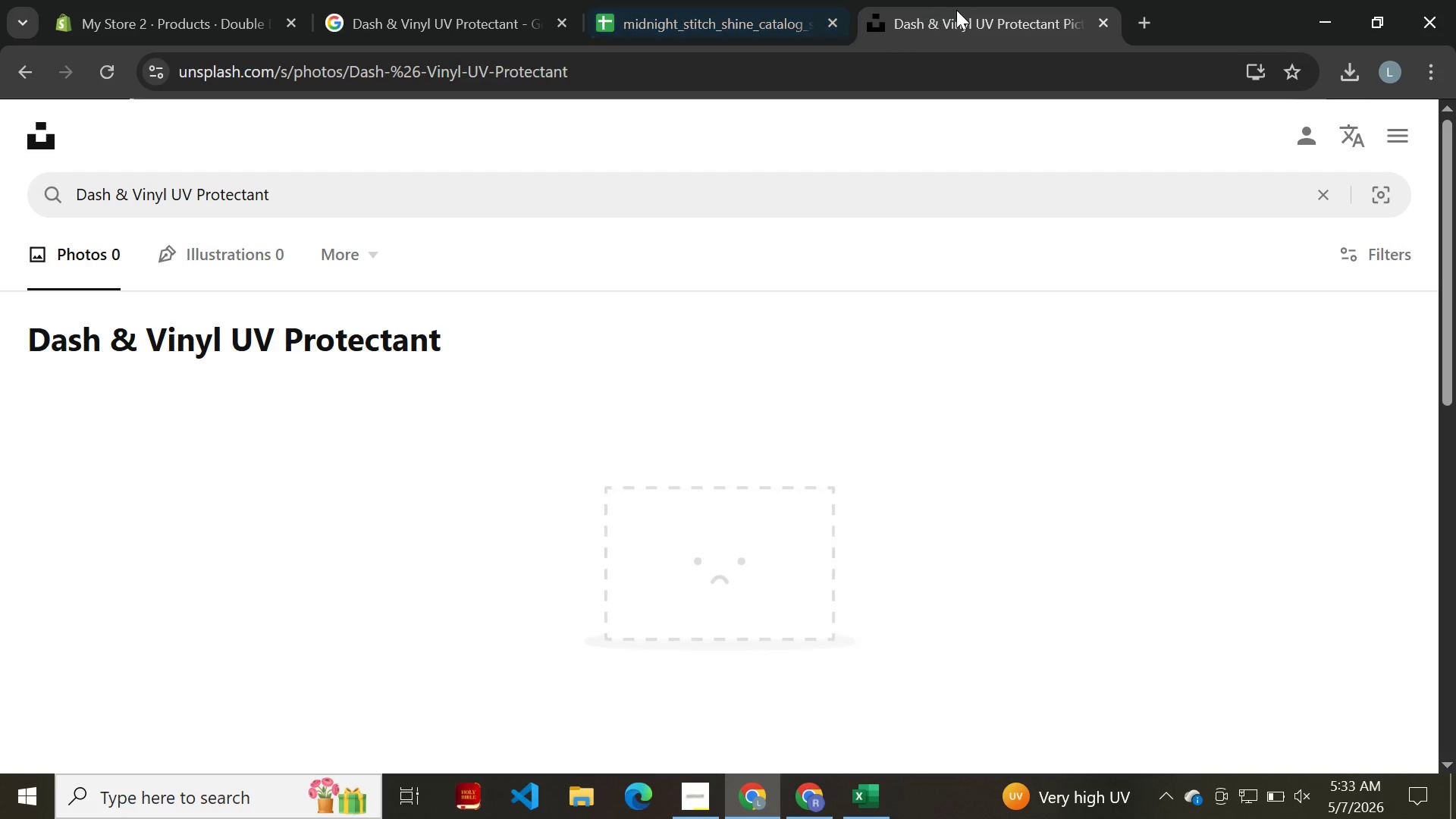 
left_click_drag(start_coordinate=[971, 10], to_coordinate=[749, 7])
 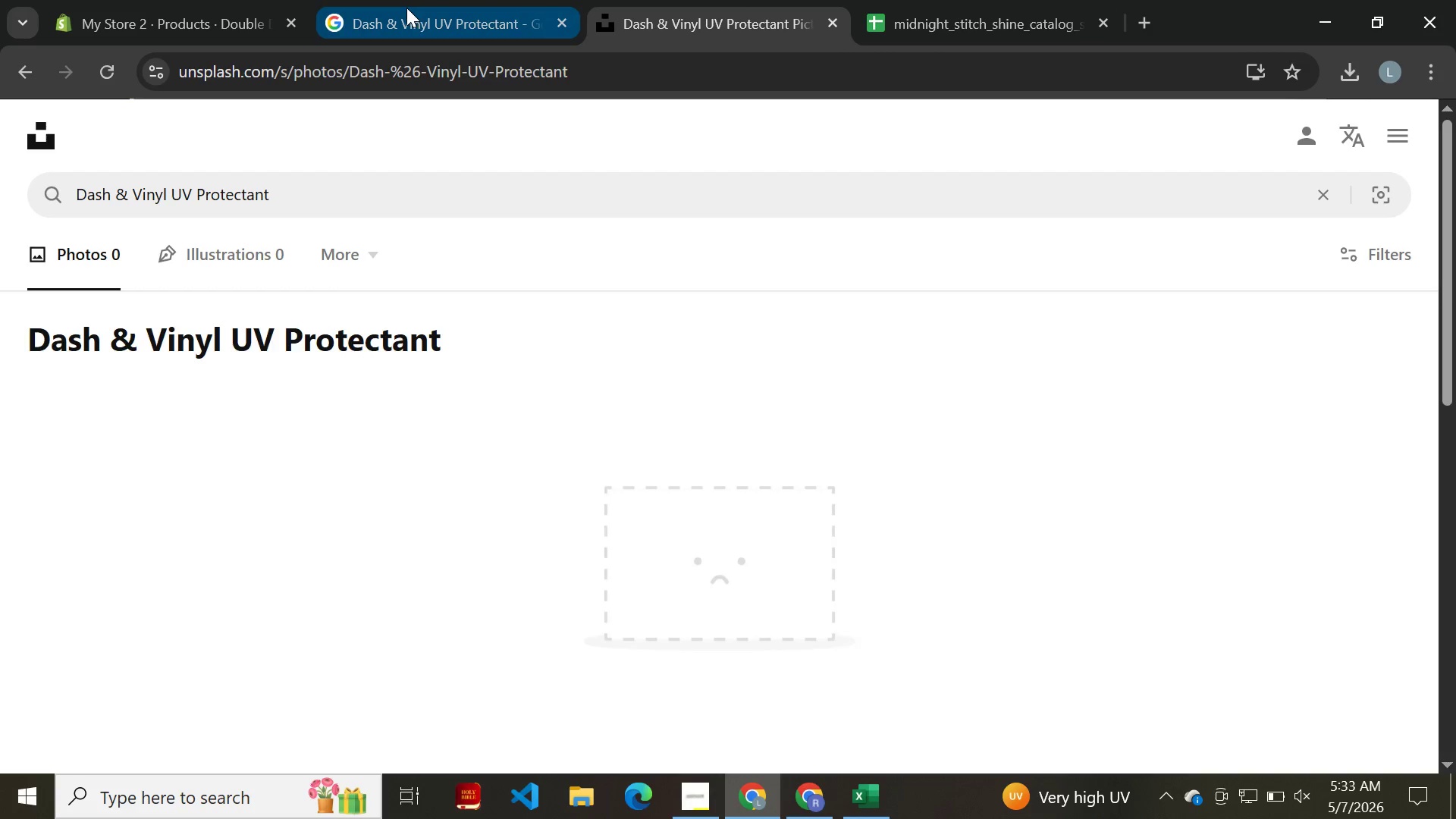 
left_click([406, 8])
 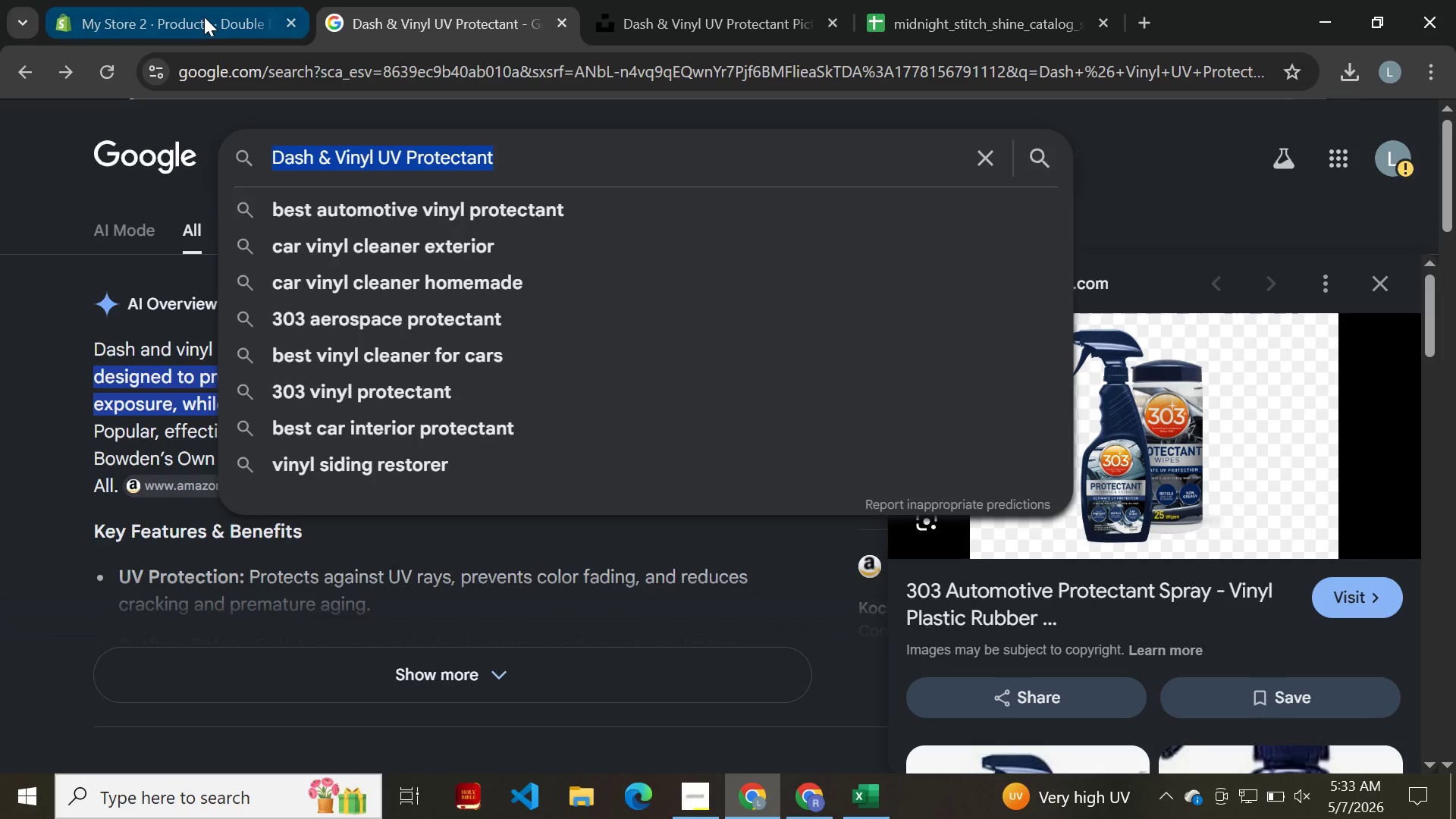 
left_click([204, 17])
 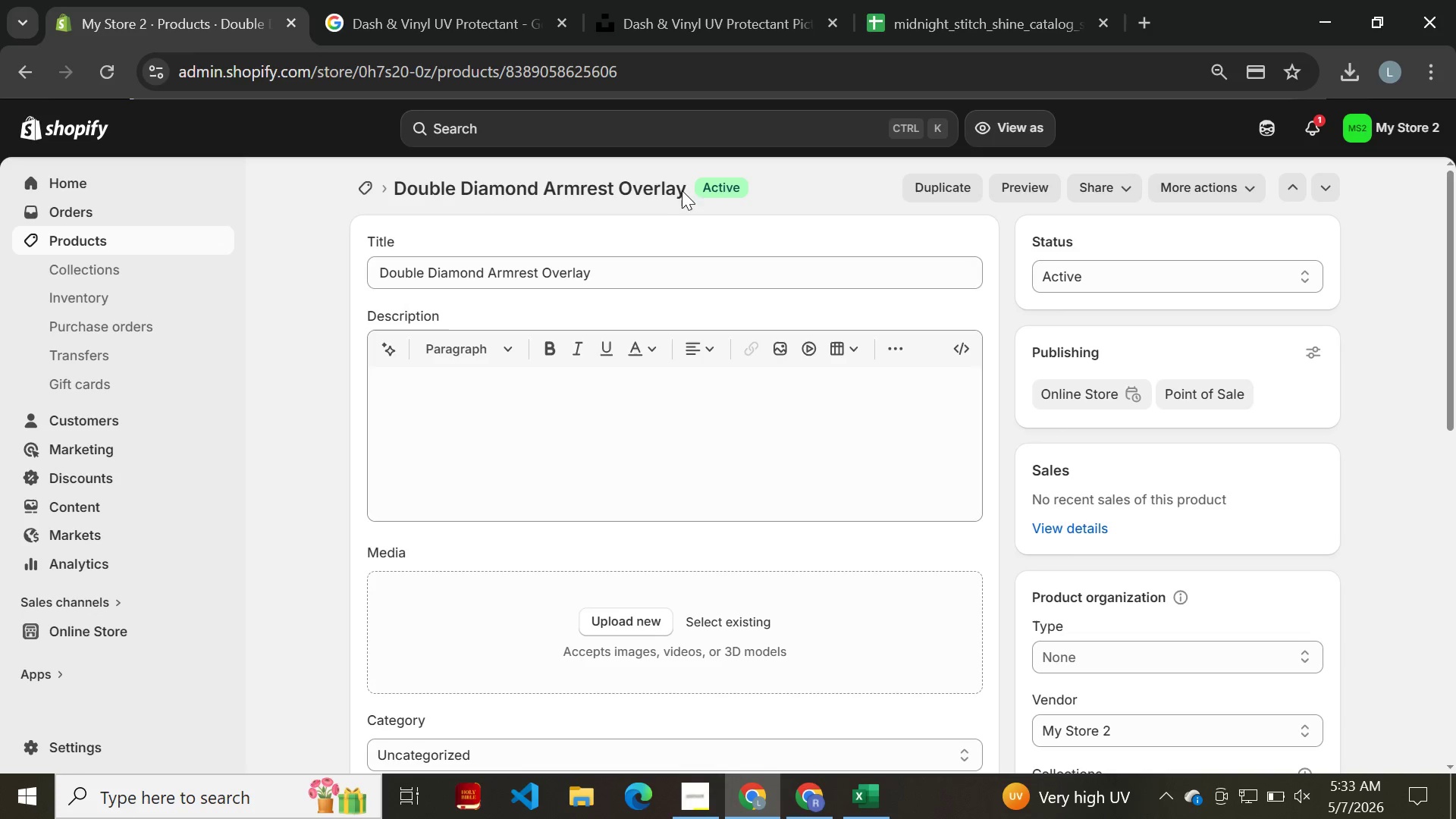 
left_click_drag(start_coordinate=[682, 188], to_coordinate=[394, 188])
 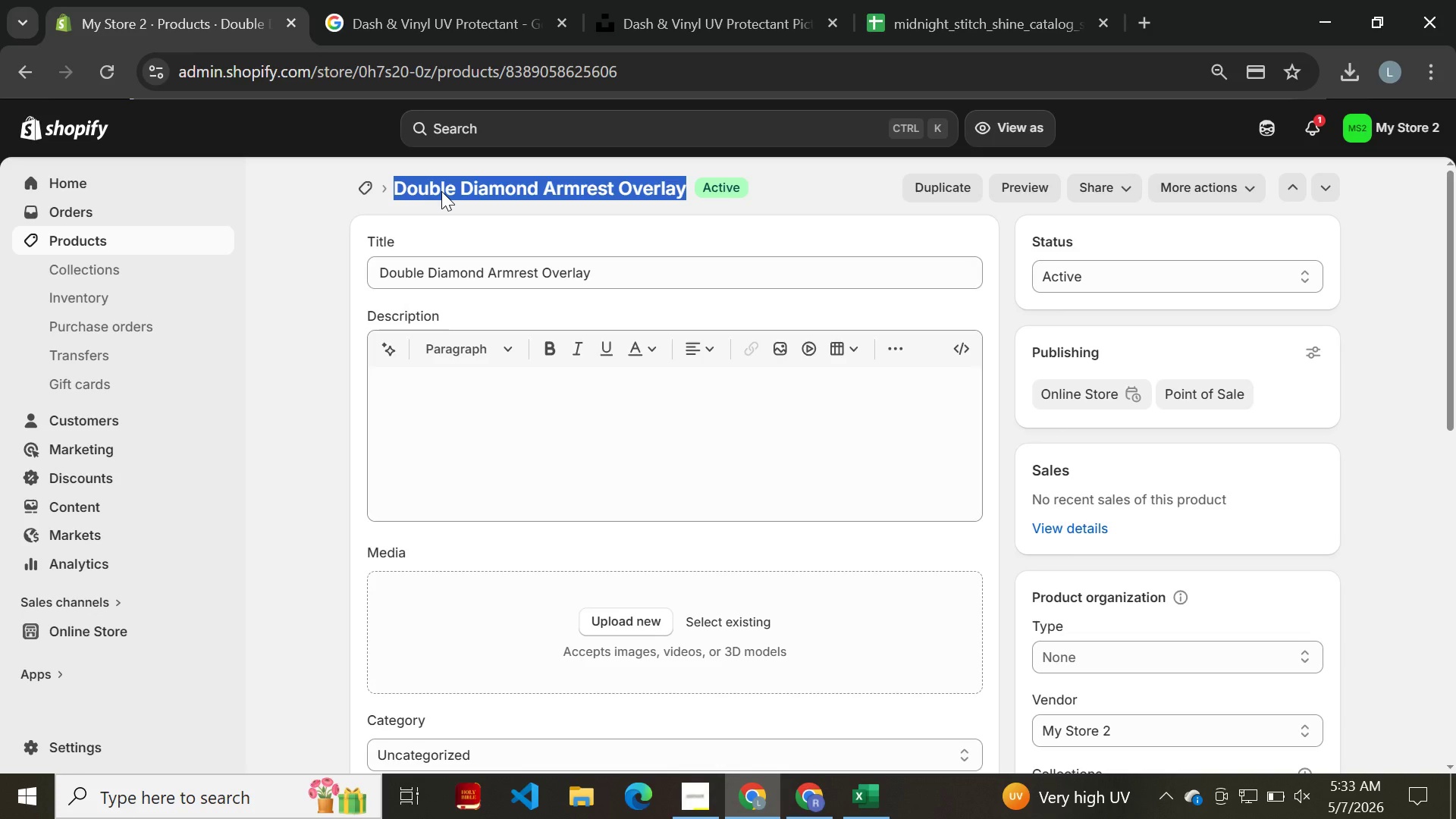 
right_click([441, 191])
 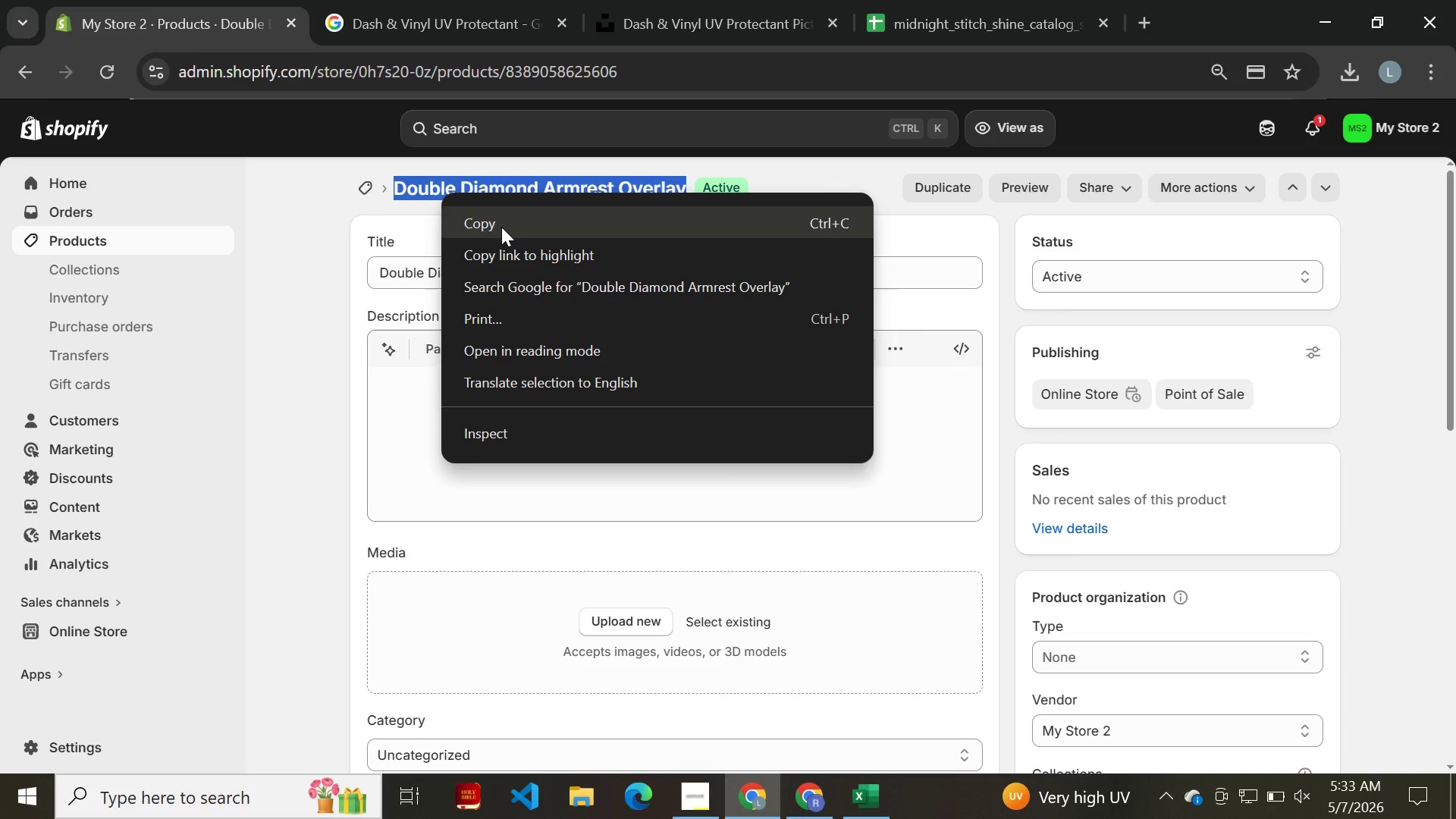 
left_click([501, 226])
 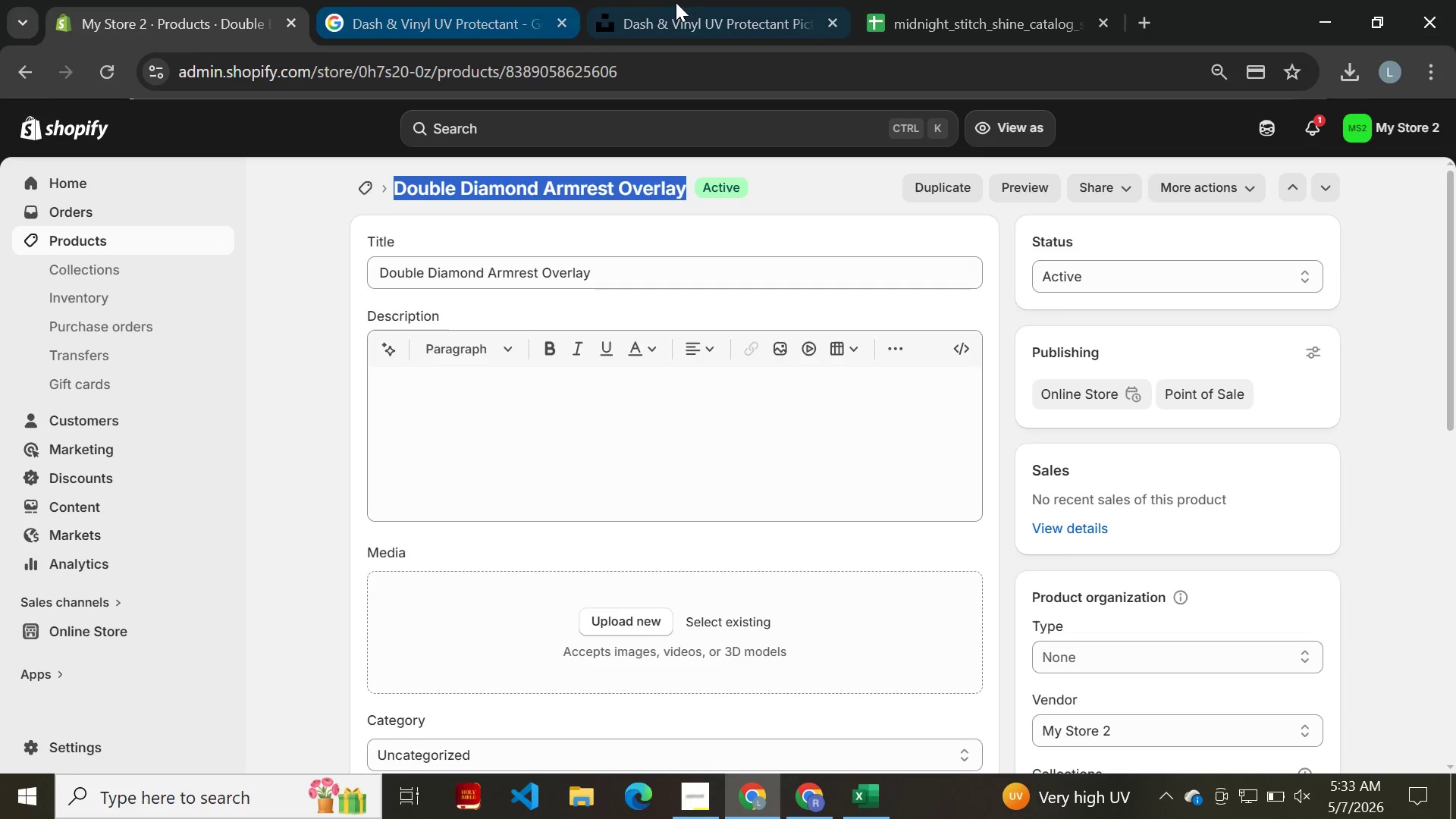 
left_click([704, 5])
 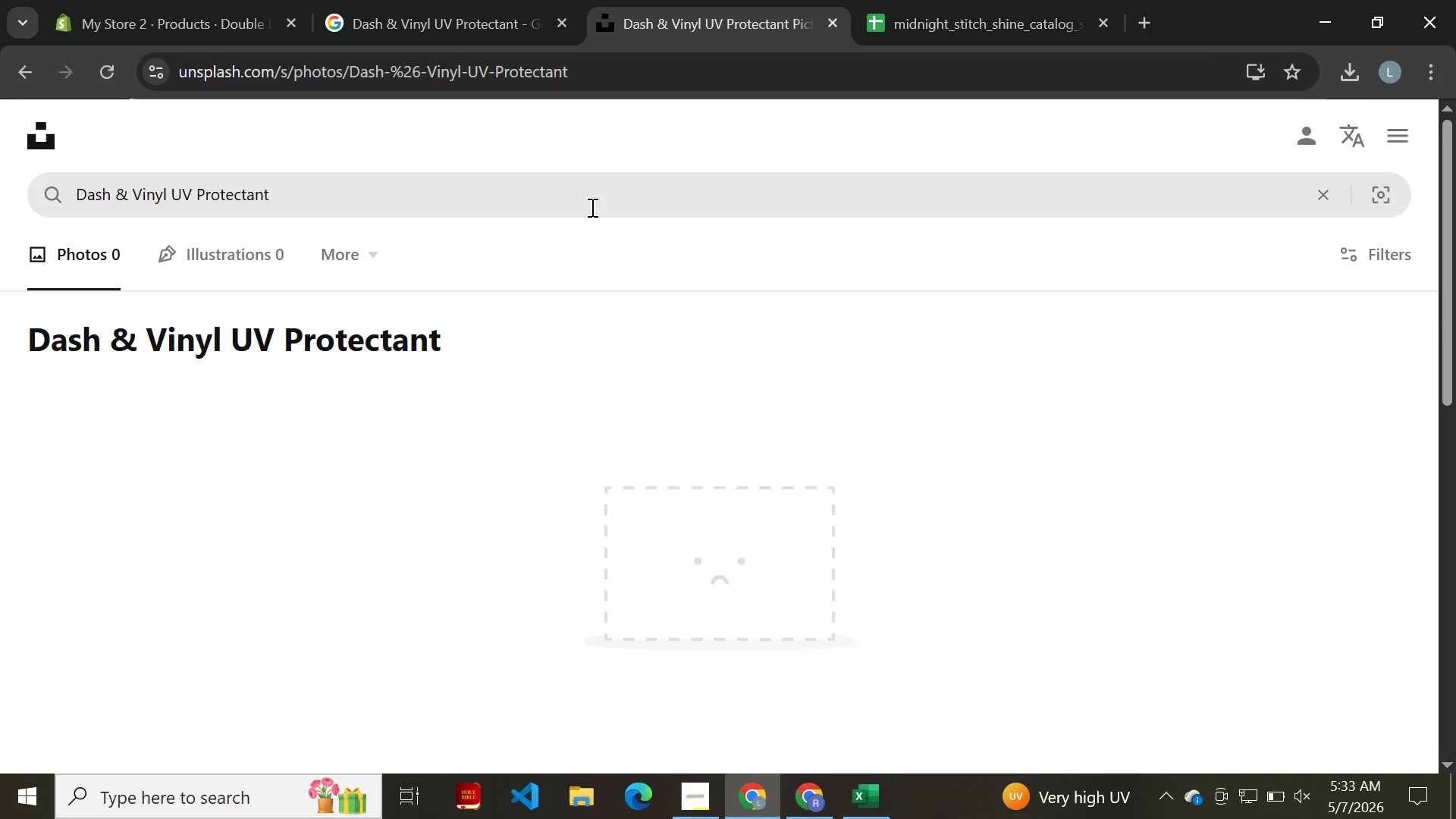 
left_click([591, 207])
 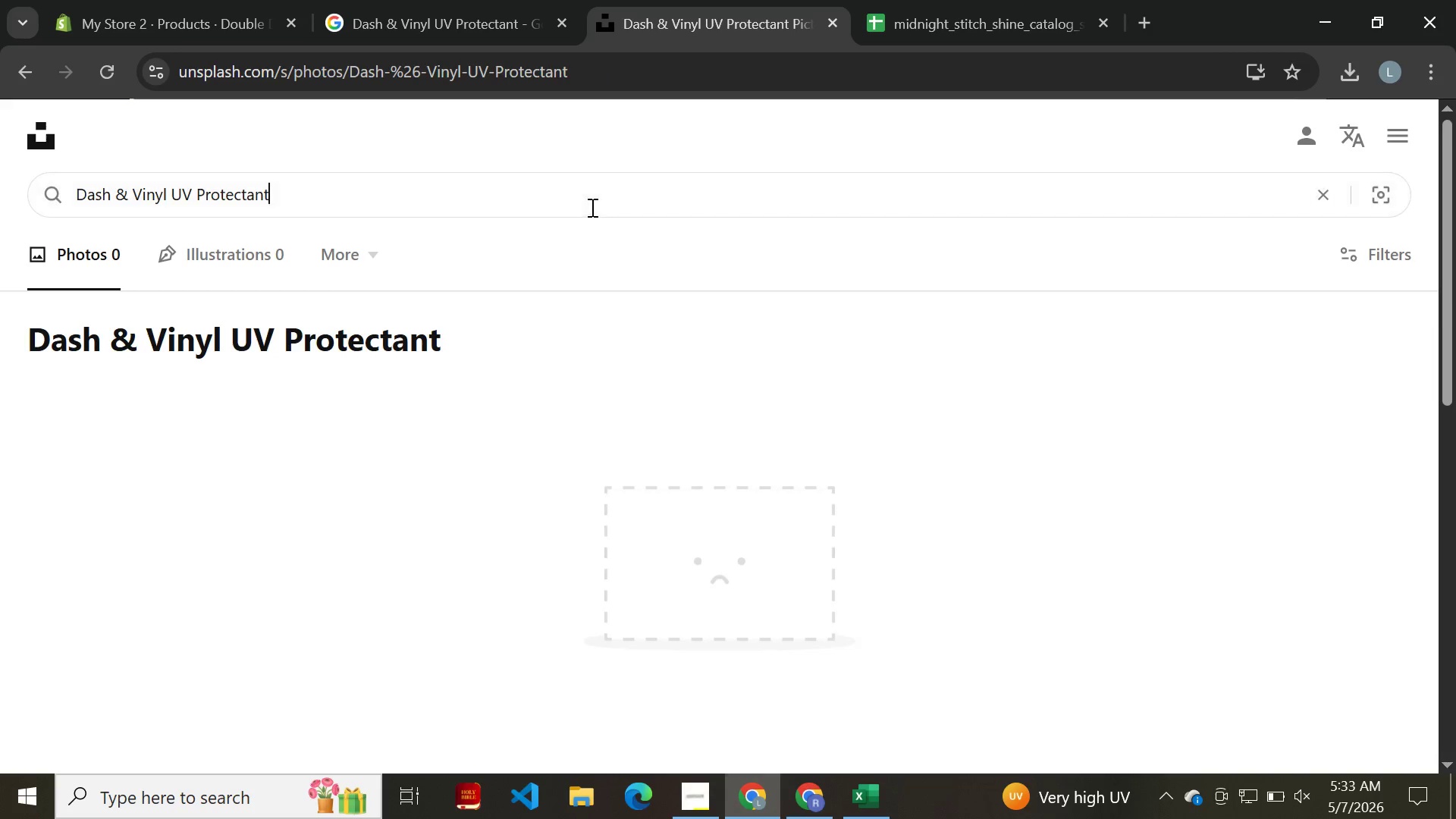 
key(Control+A)
 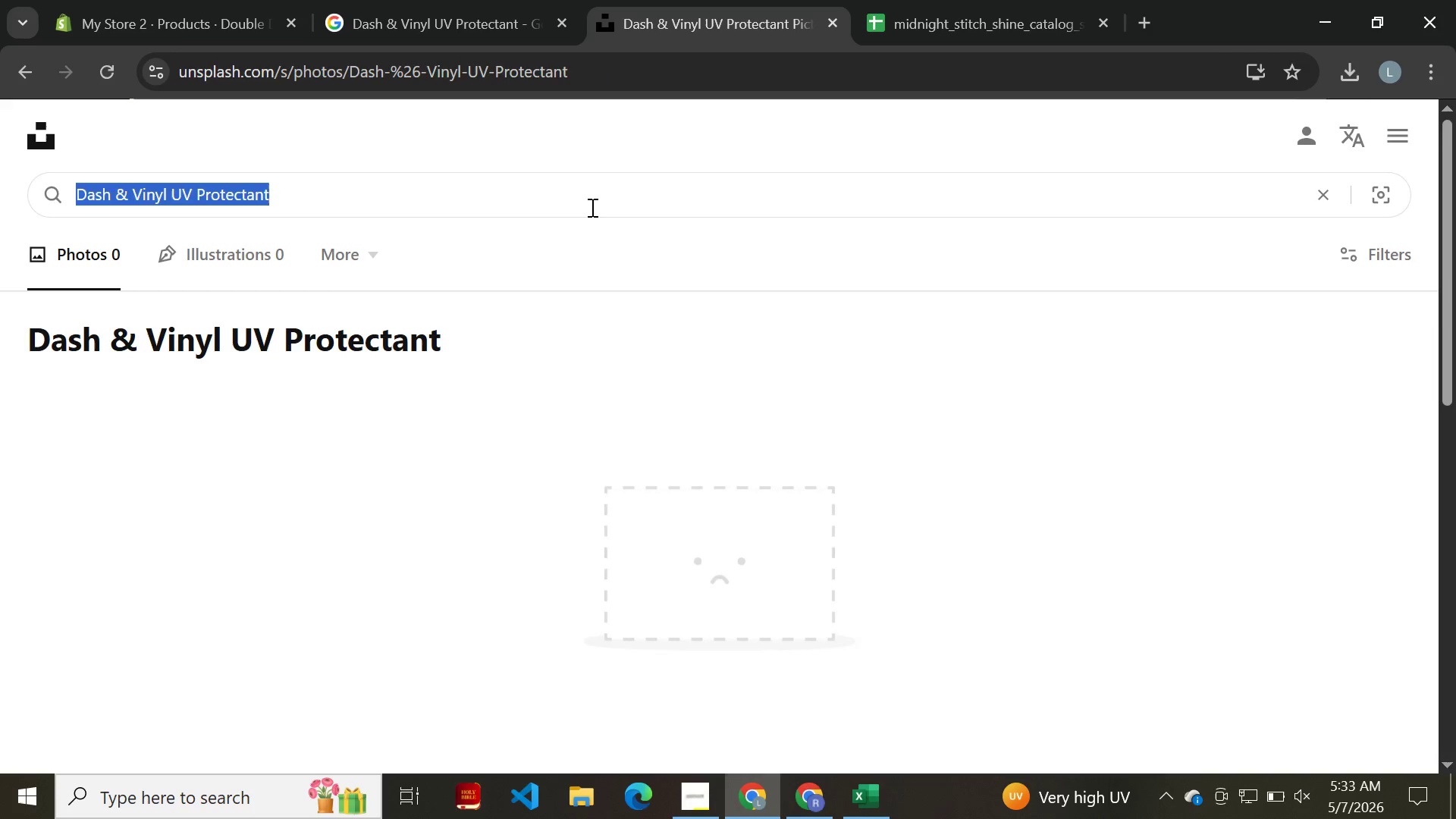 
key(Control+ControlLeft)
 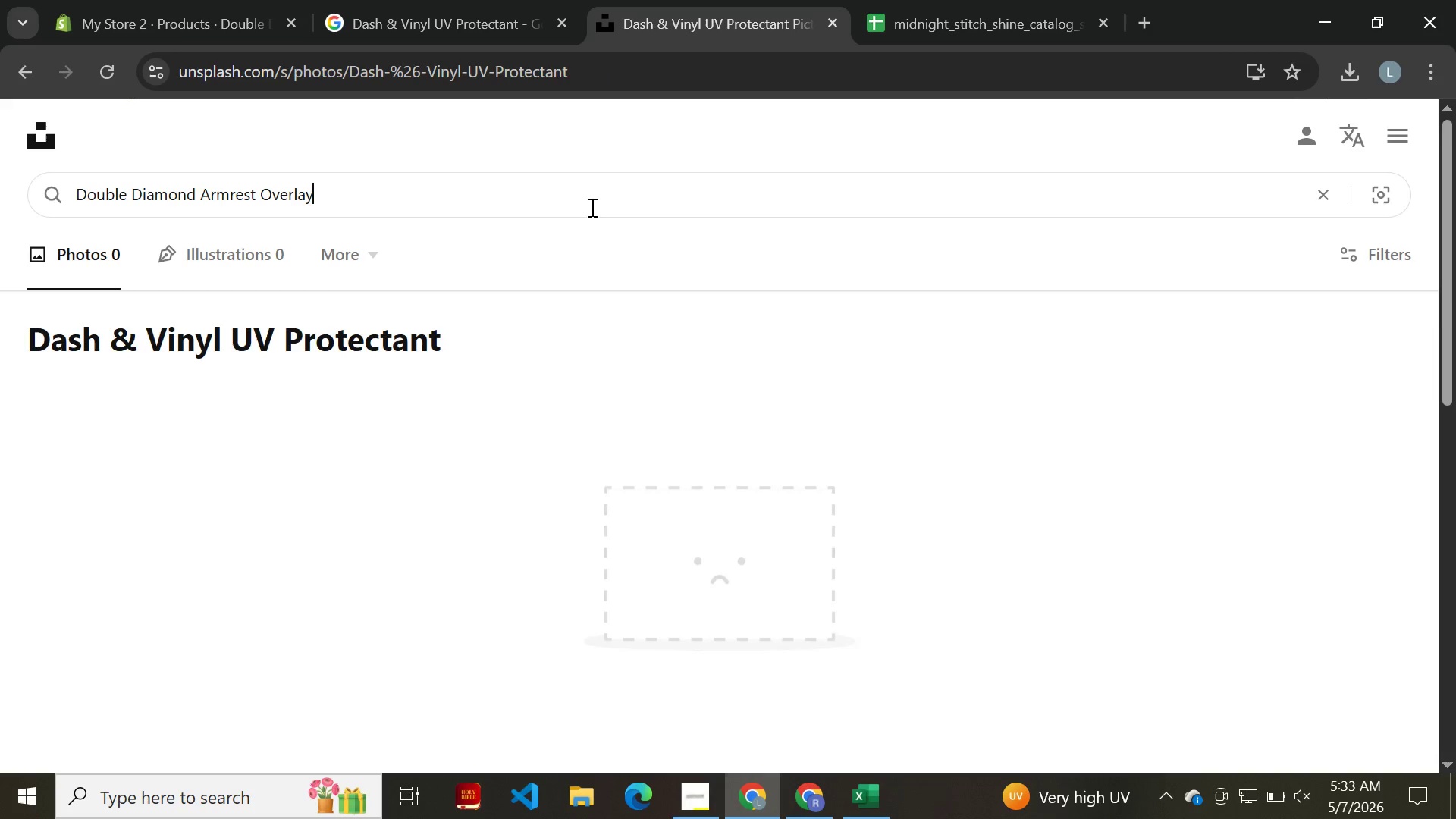 
key(Control+V)
 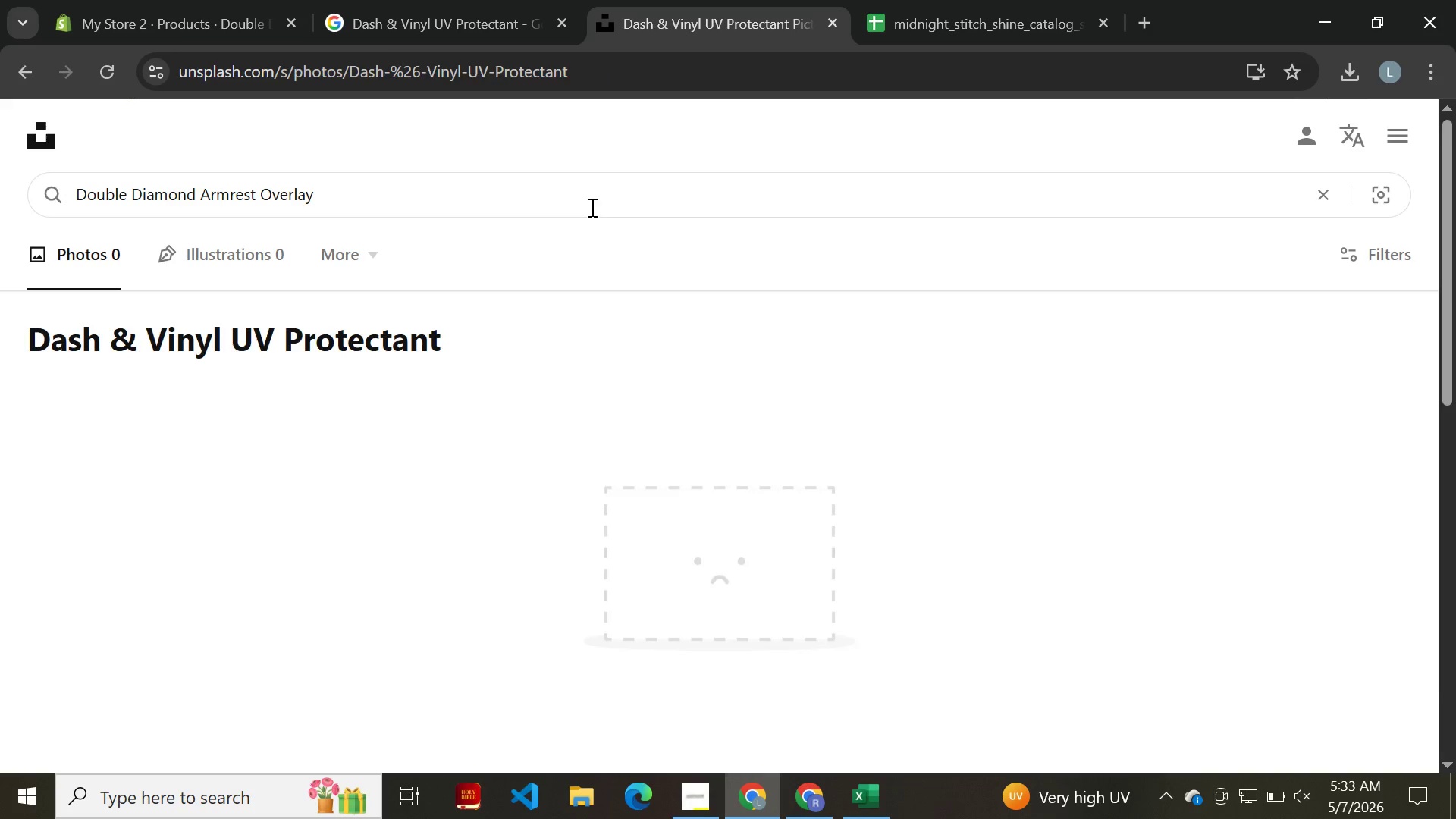 
key(Enter)
 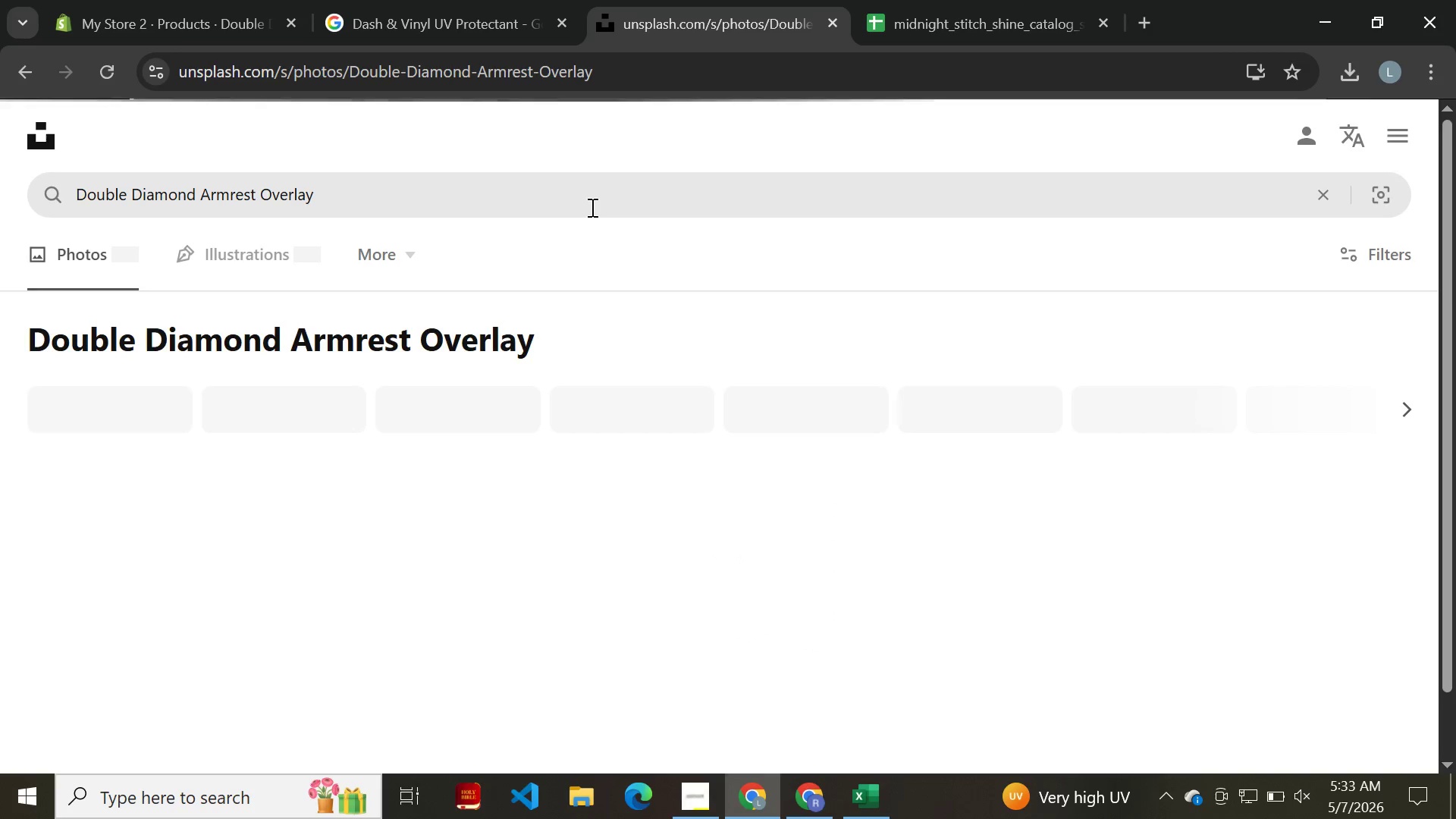 
key(CapsLock)
 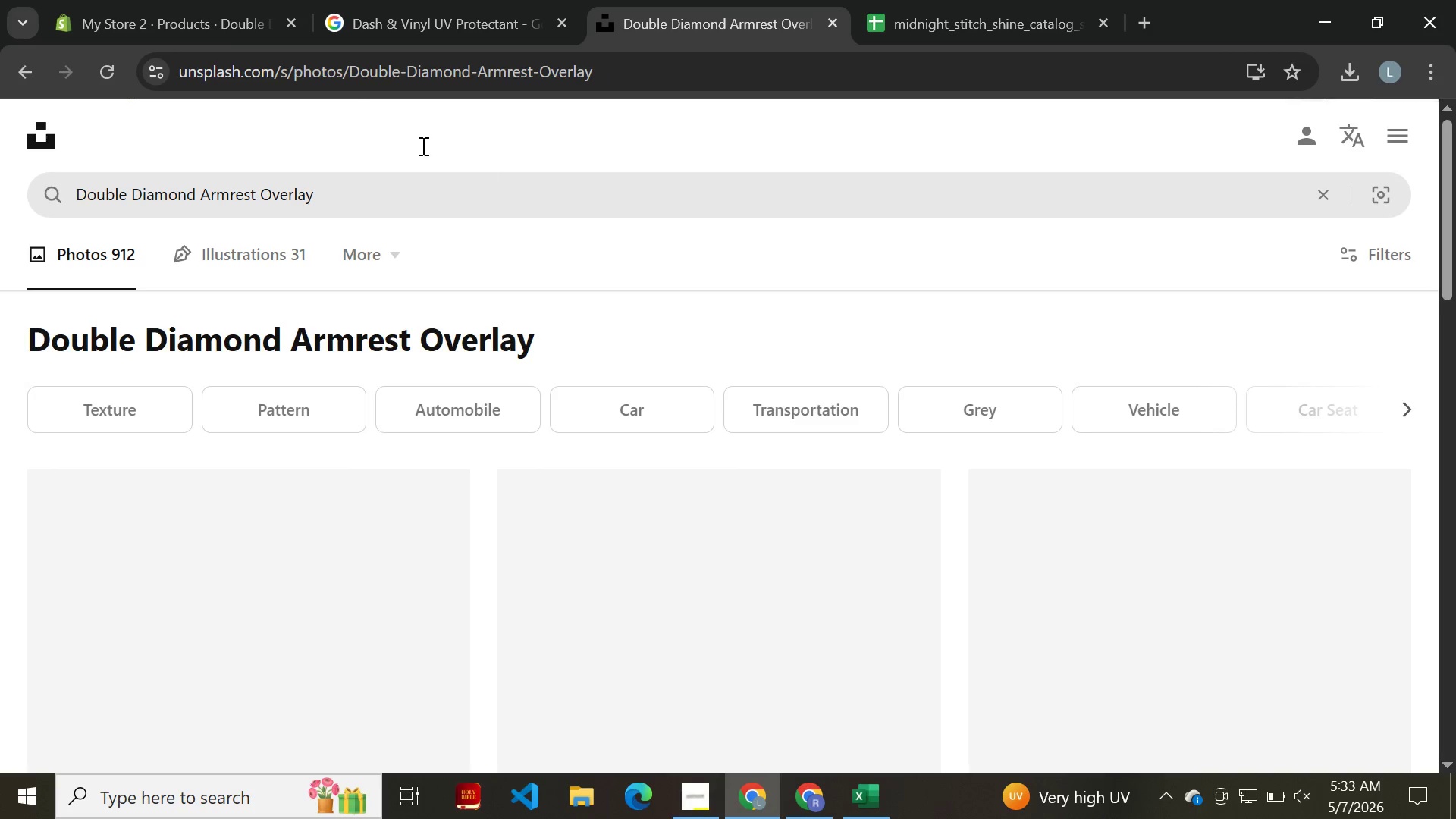 
mouse_move([437, 321])
 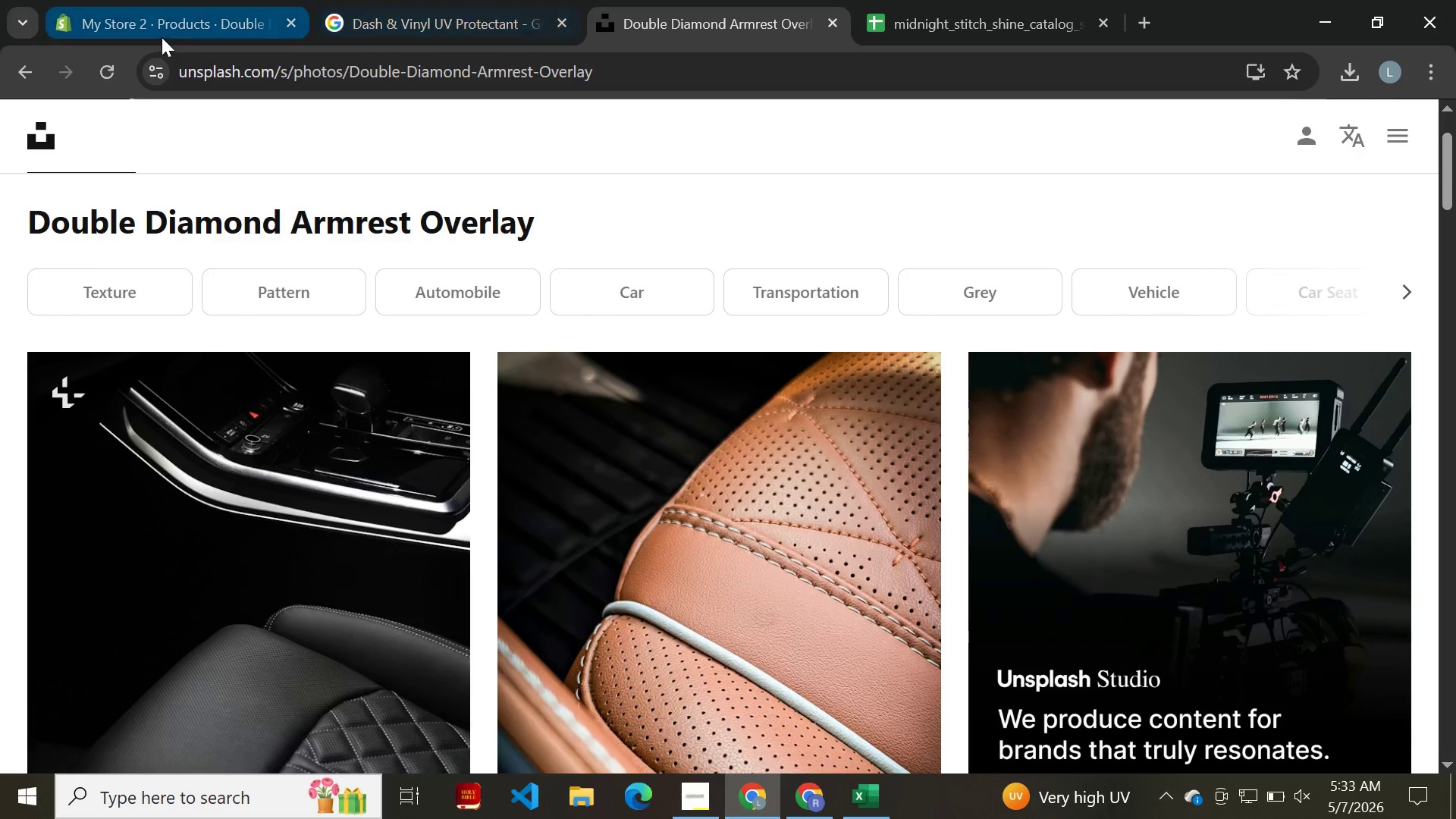 
left_click([162, 37])
 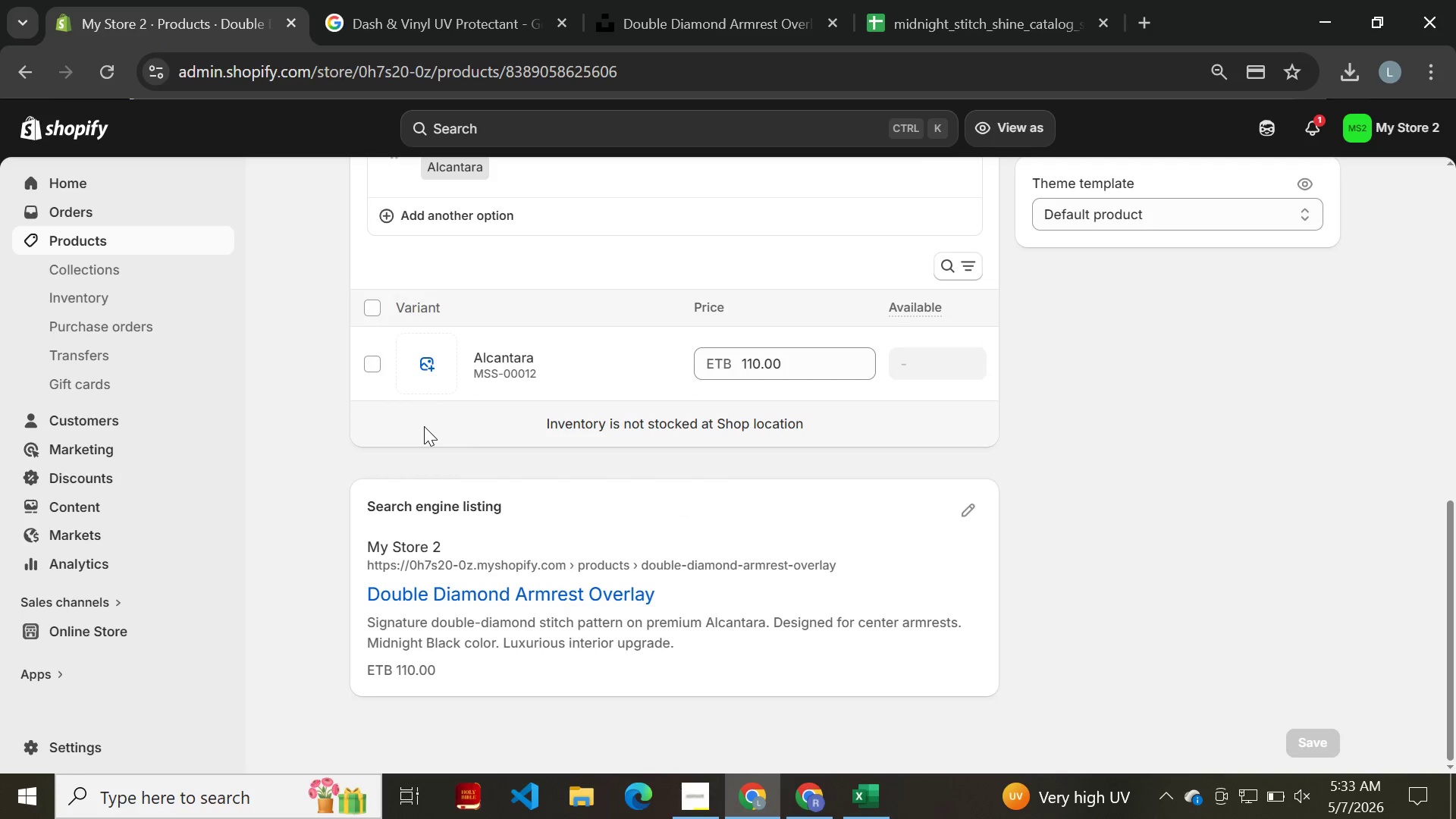 
wait(8.58)
 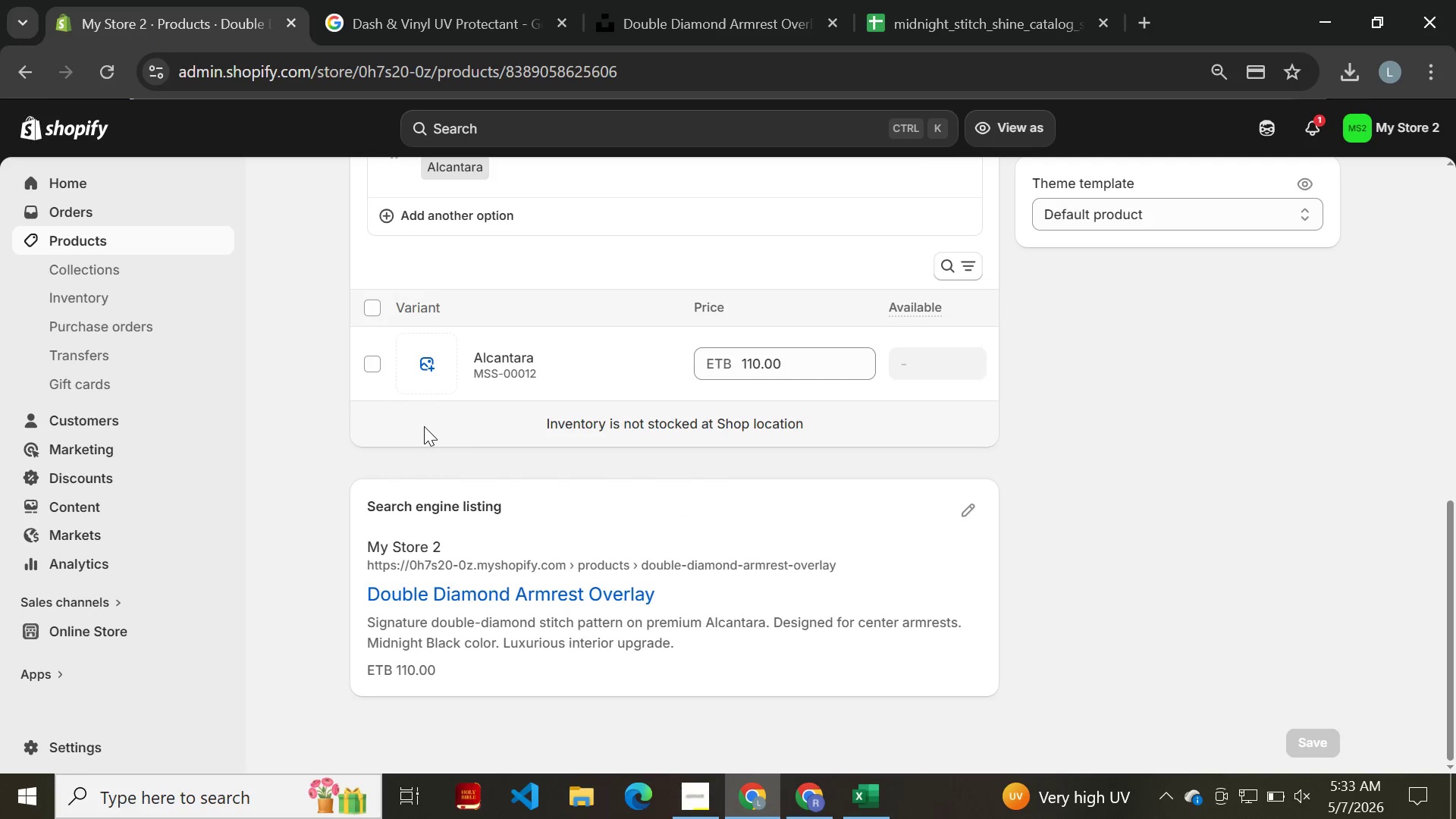 
left_click([709, 17])
 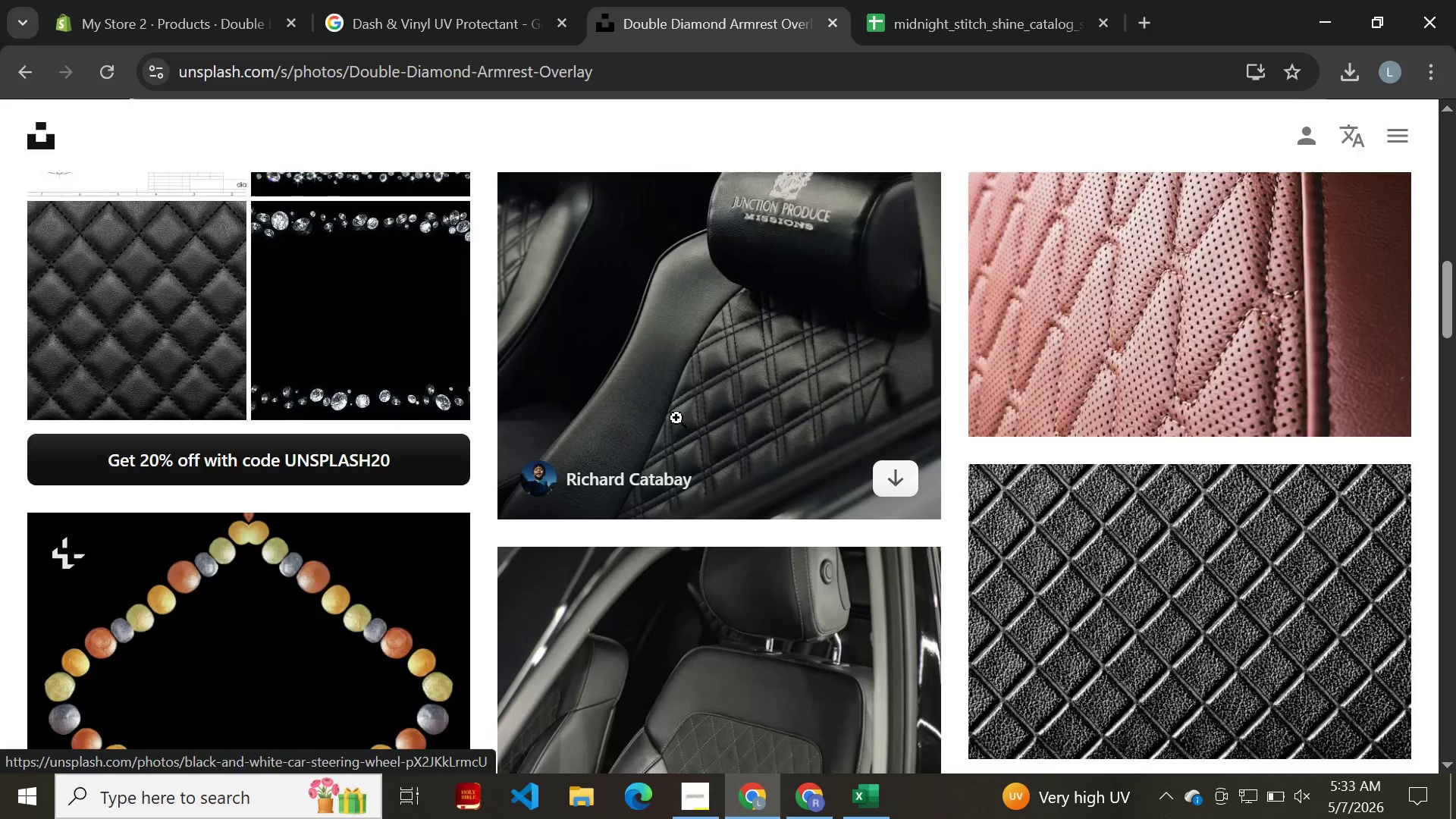 
wait(12.75)
 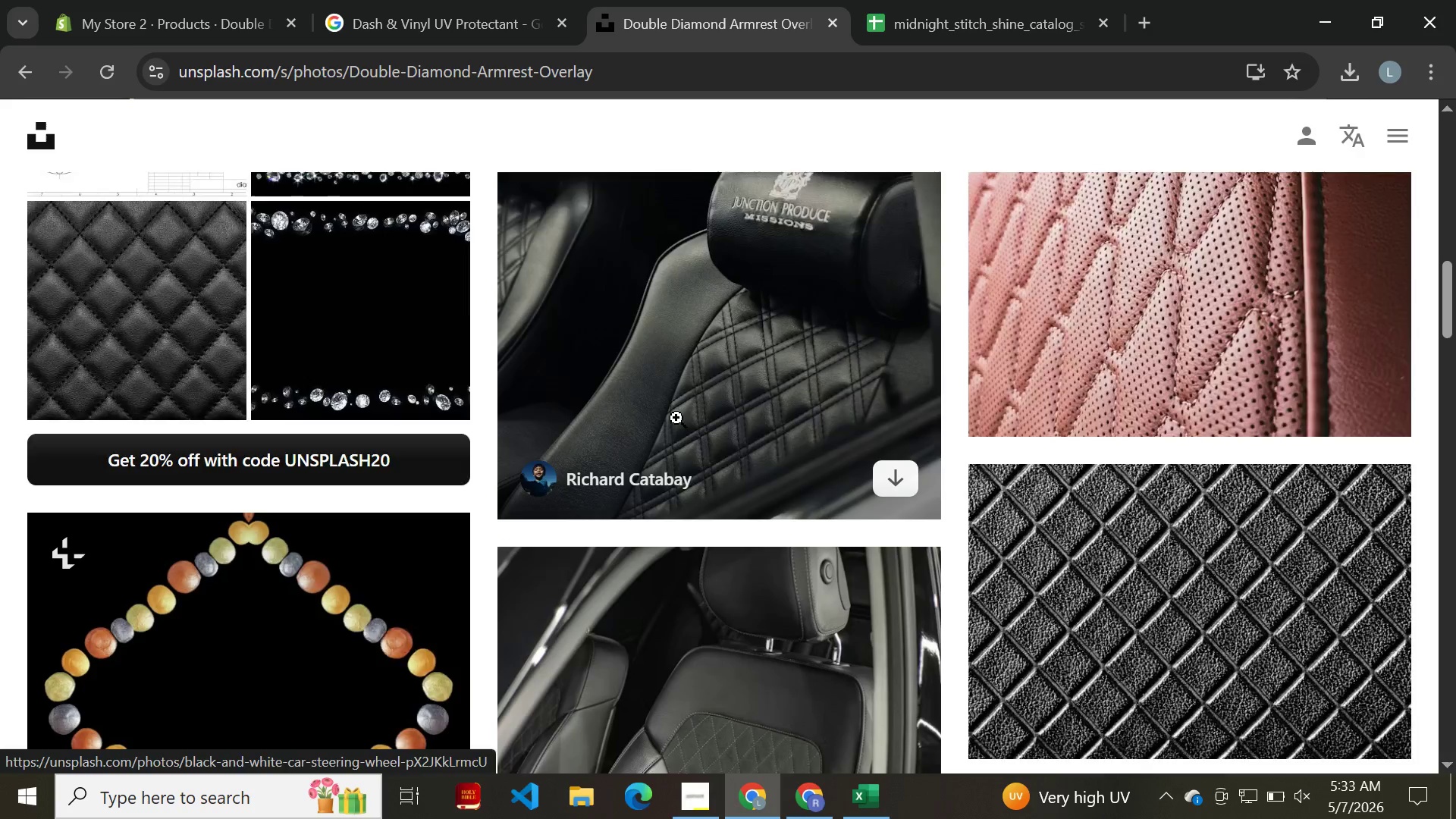 
left_click([891, 635])
 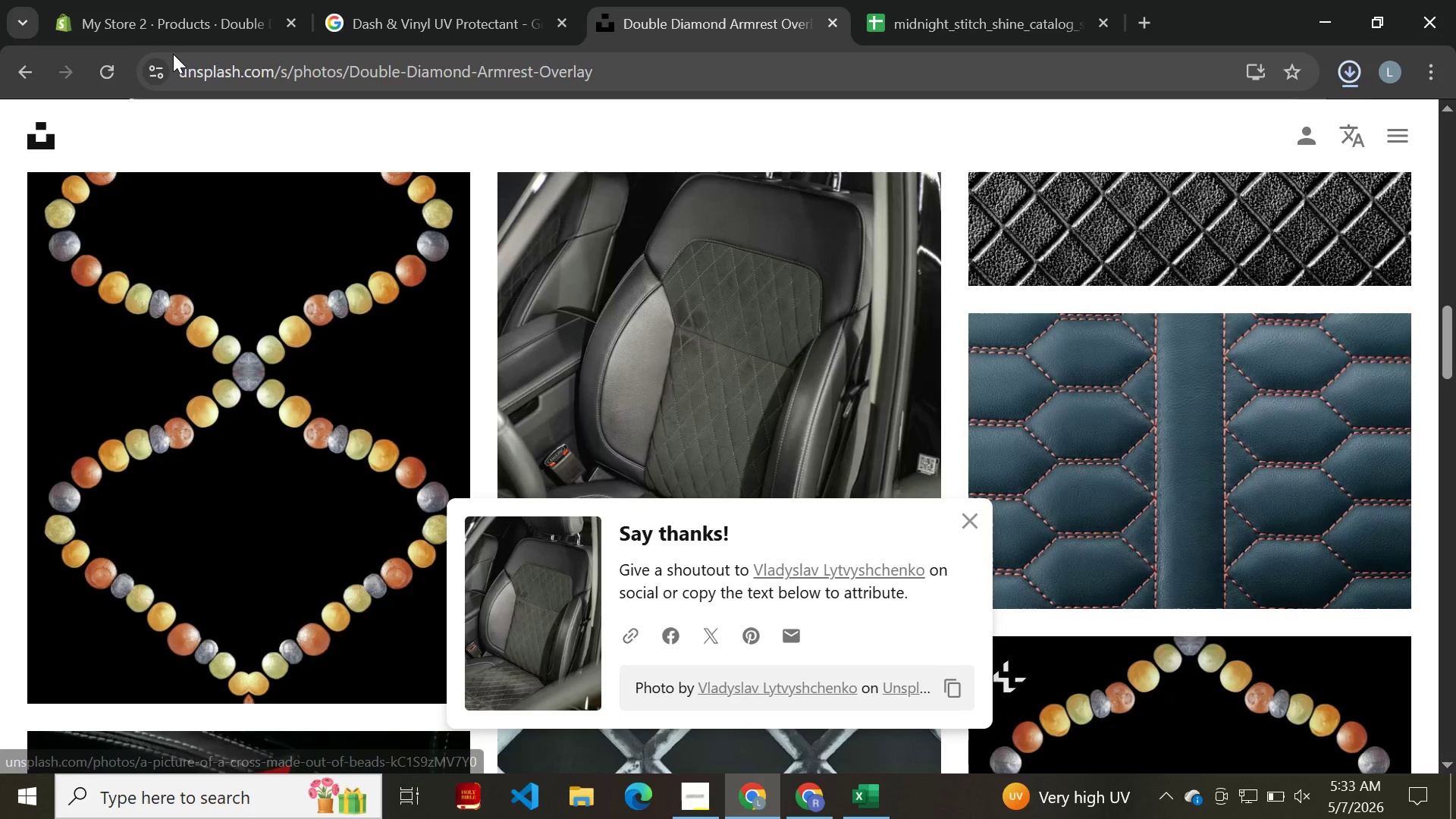 
left_click([170, 30])
 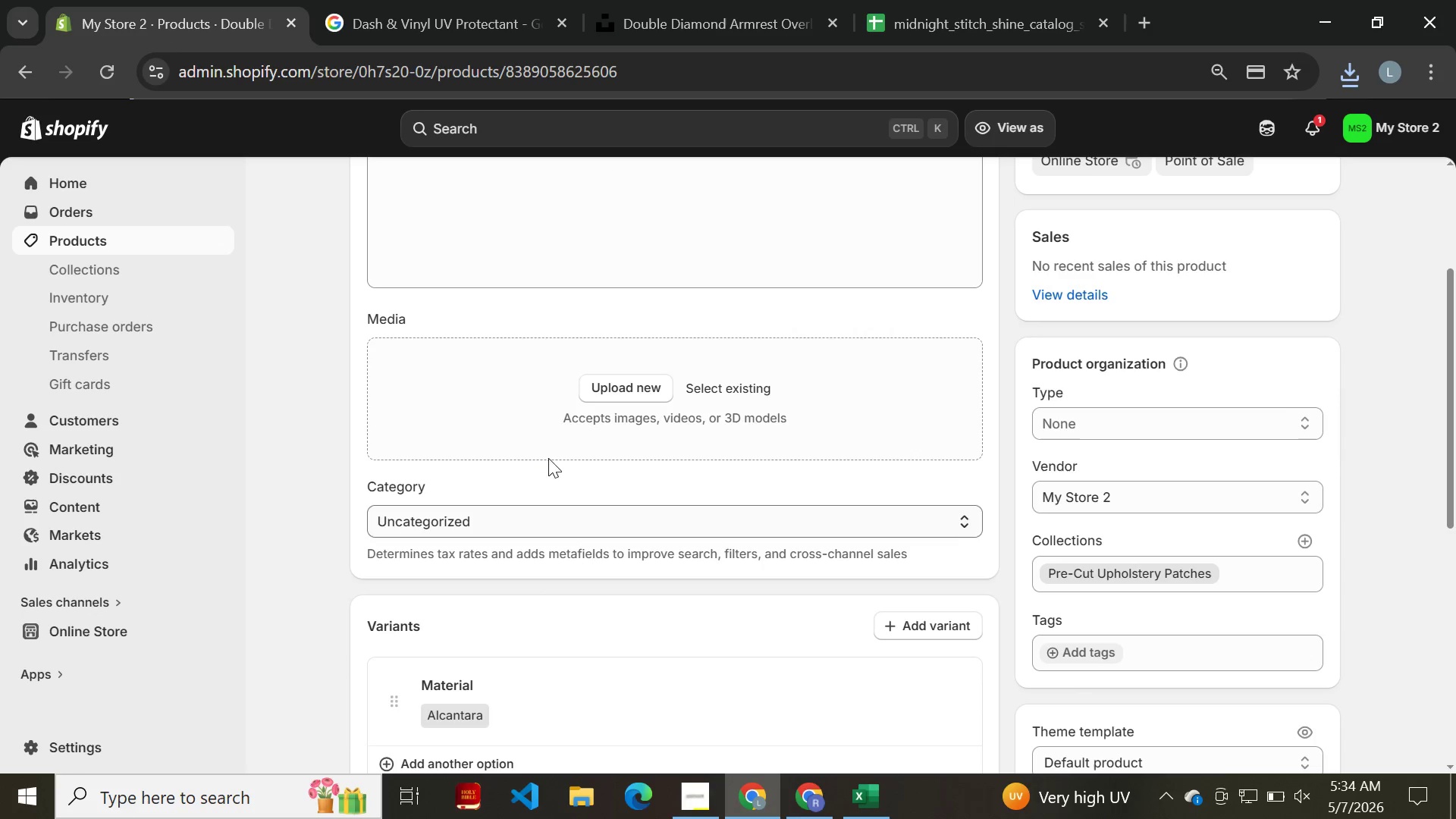 
left_click([625, 371])
 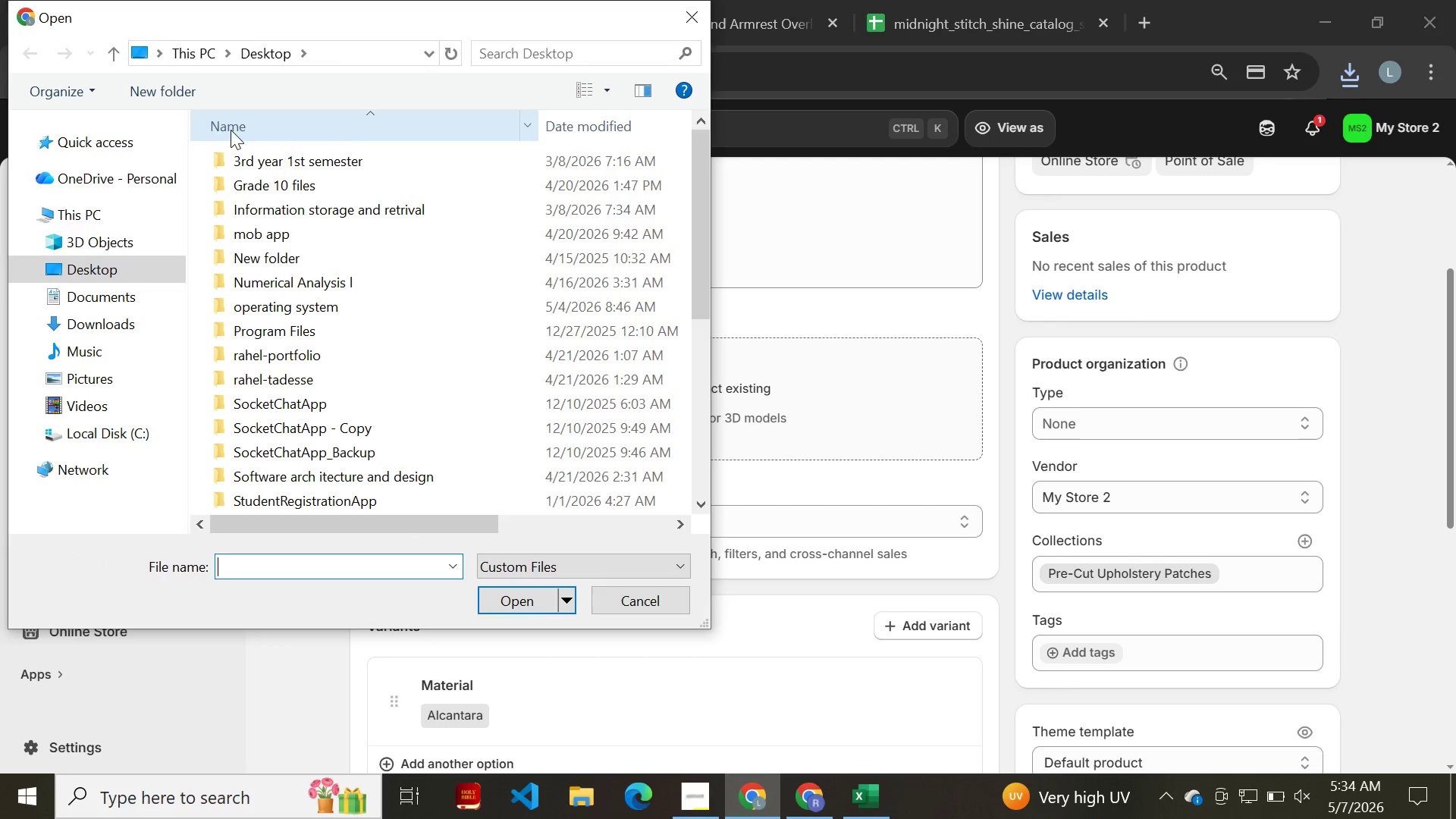 
left_click([146, 315])
 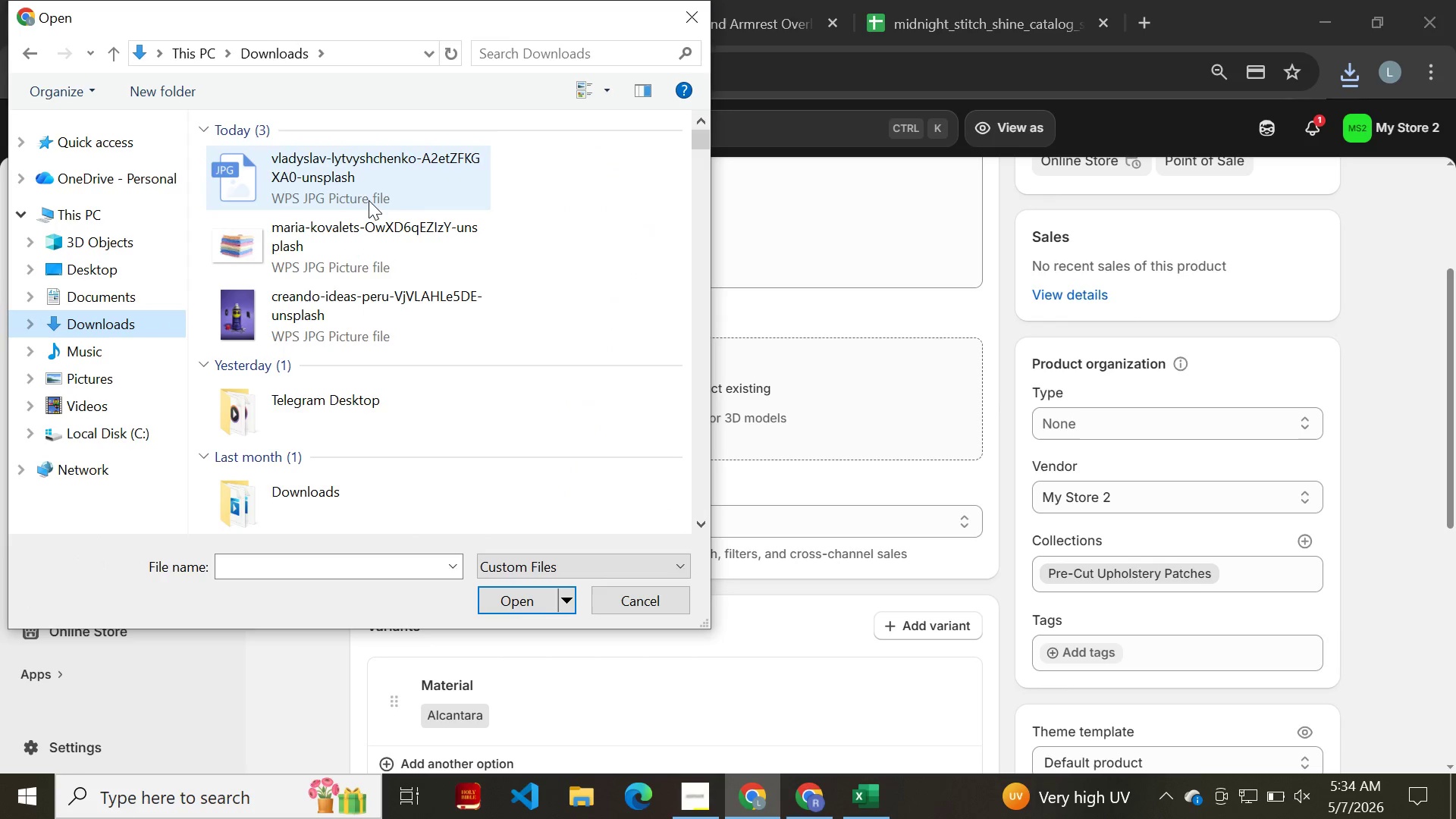 
left_click([369, 200])
 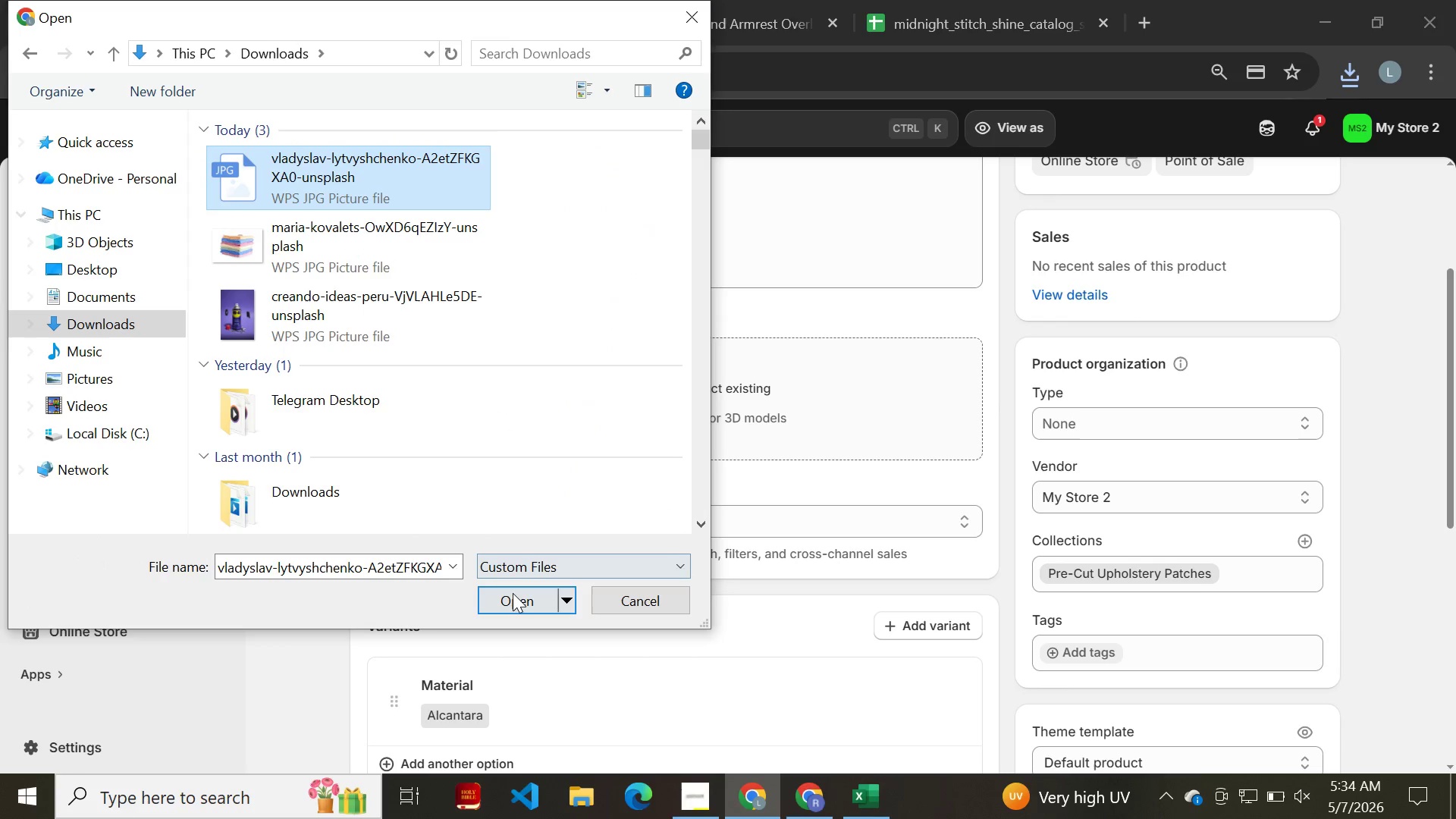 
left_click([513, 594])
 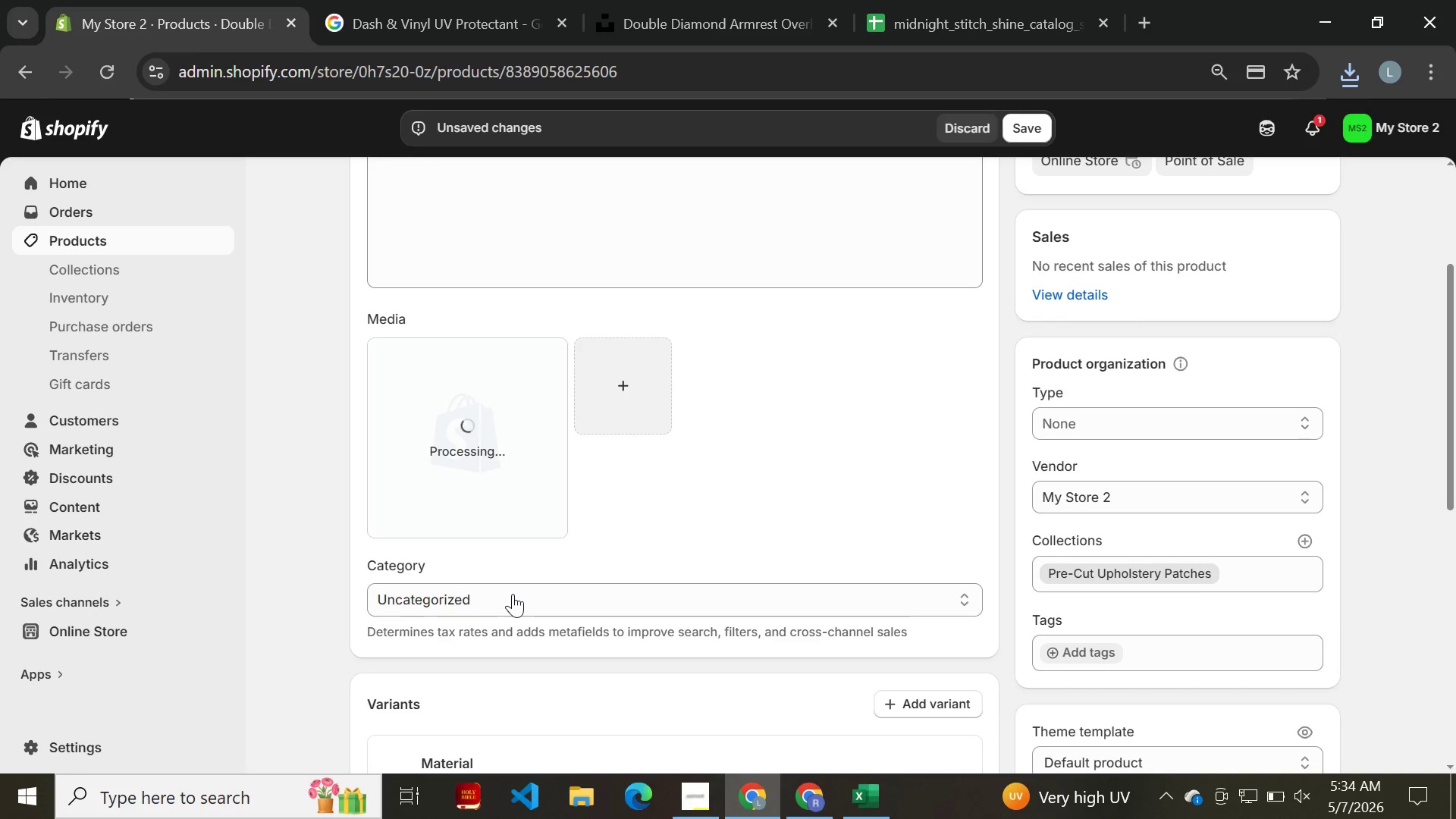 
wait(15.55)
 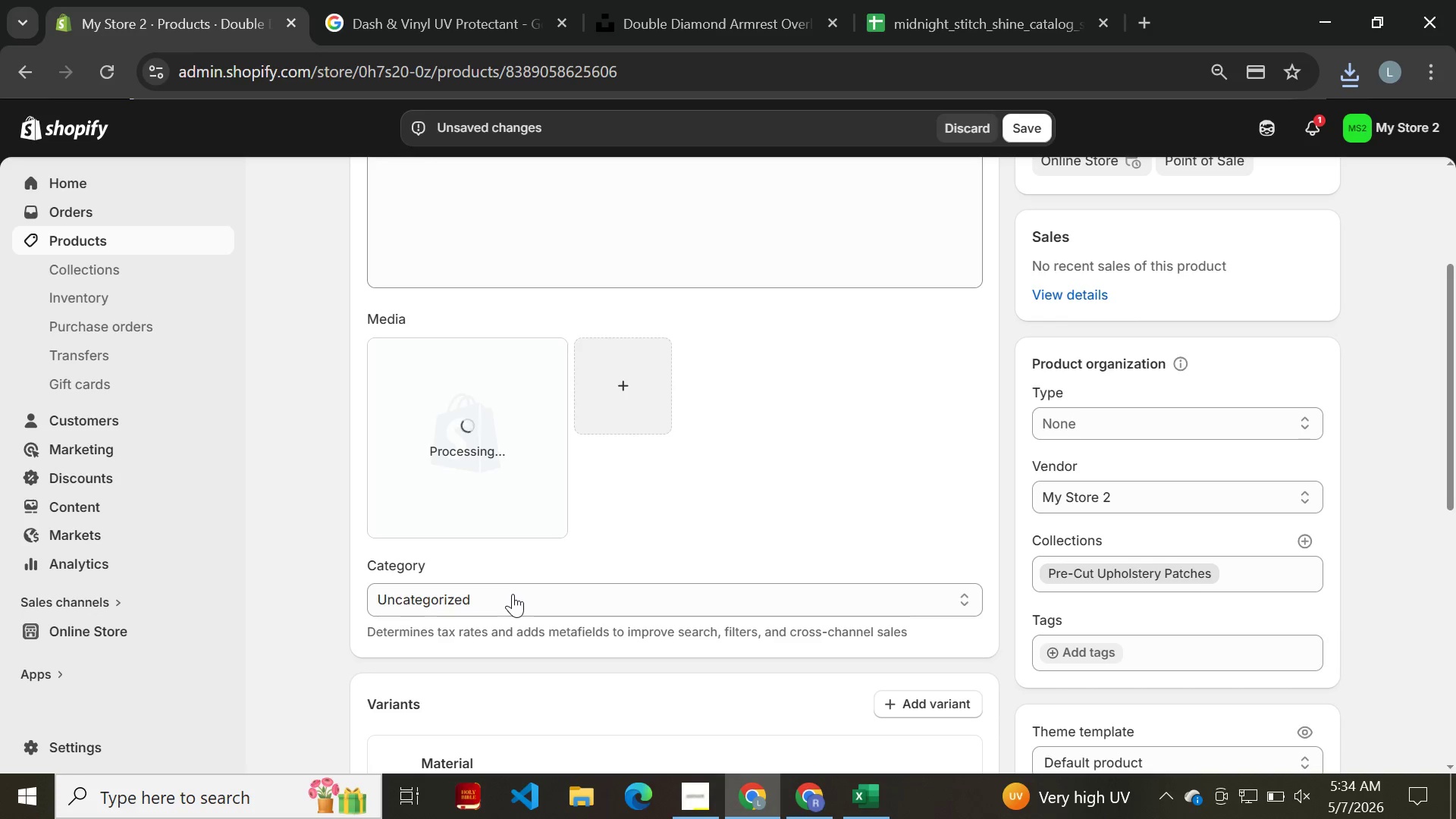 
left_click([470, 464])
 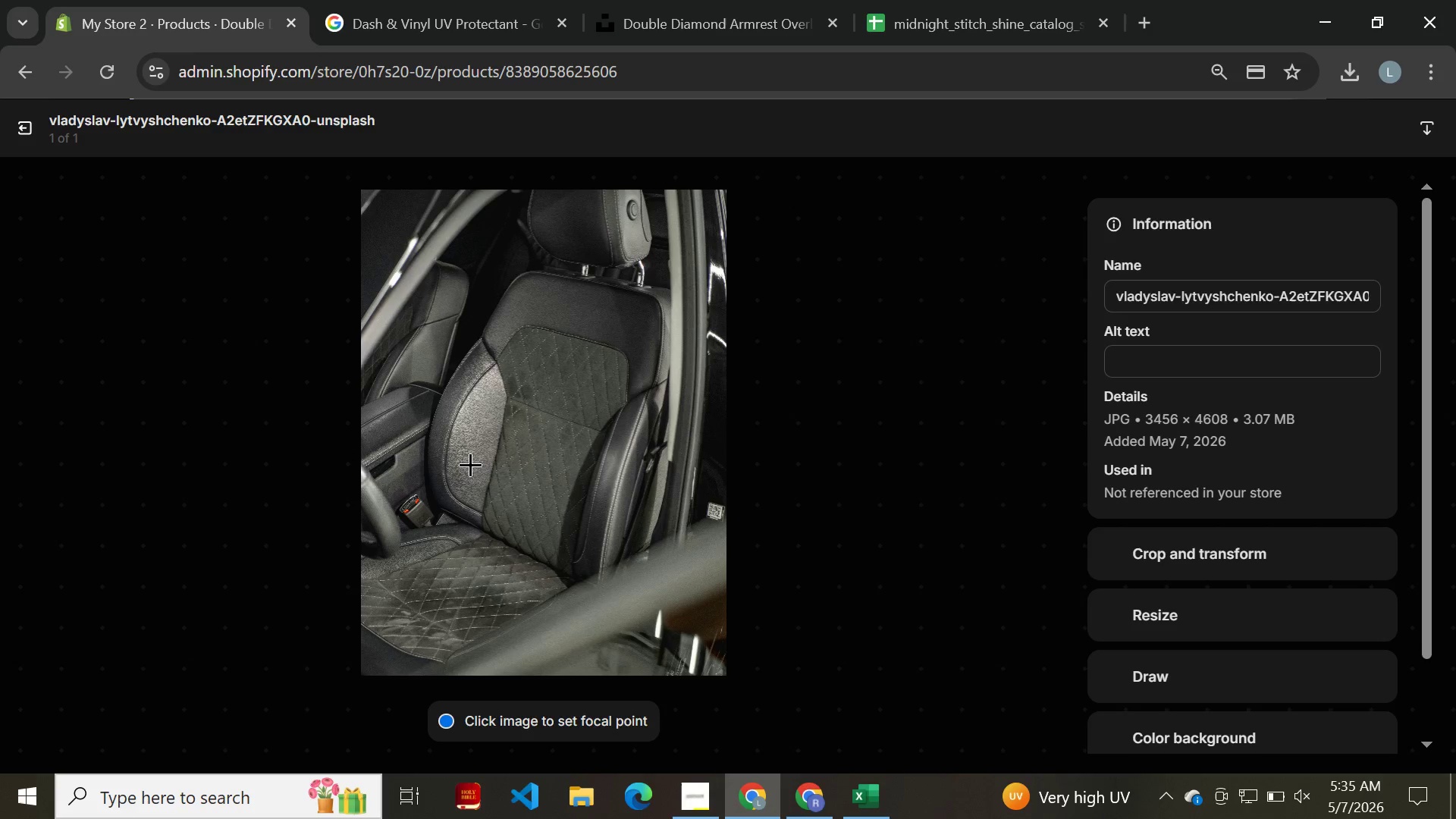 
wait(65.09)
 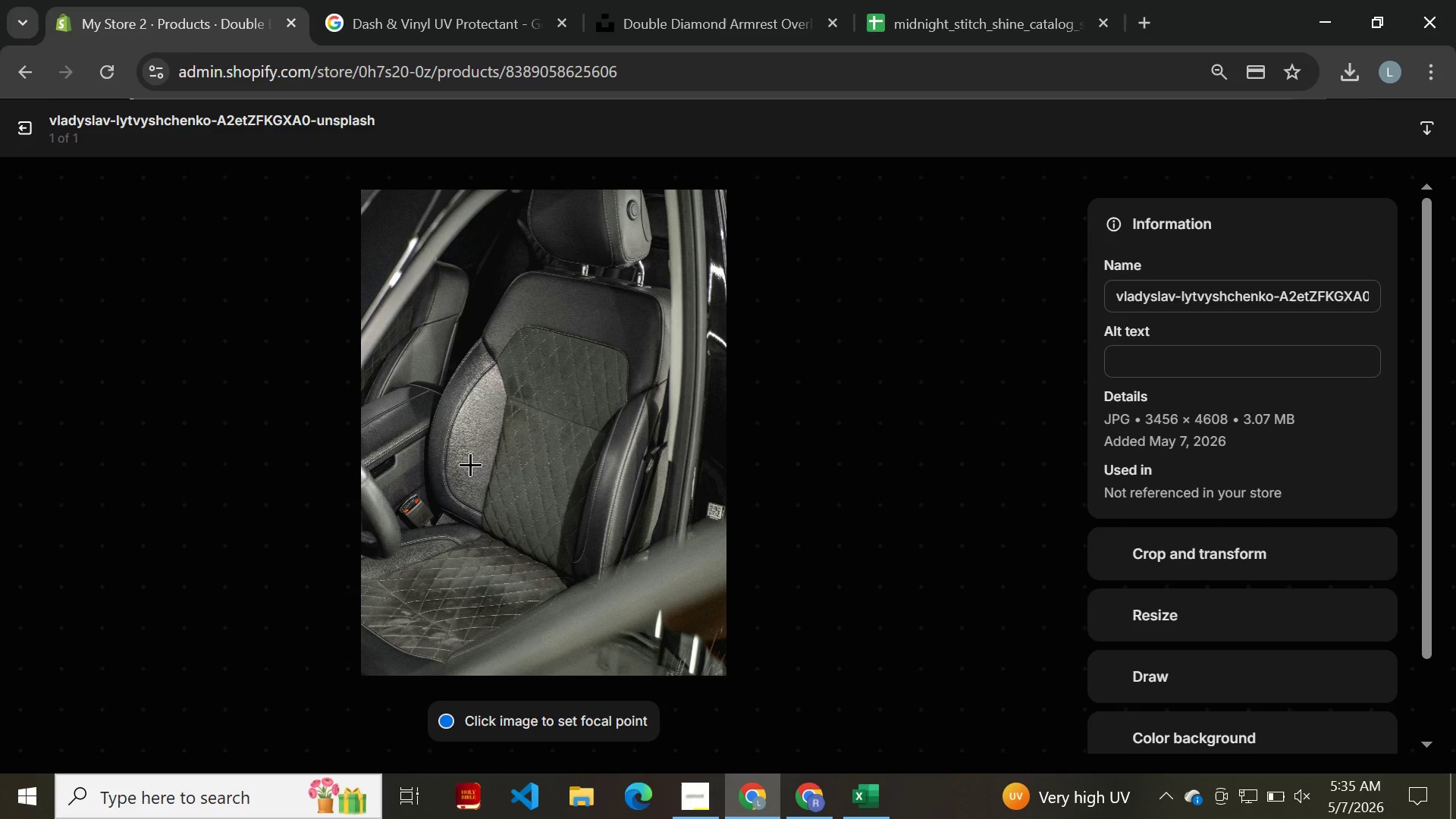 
left_click([767, 7])
 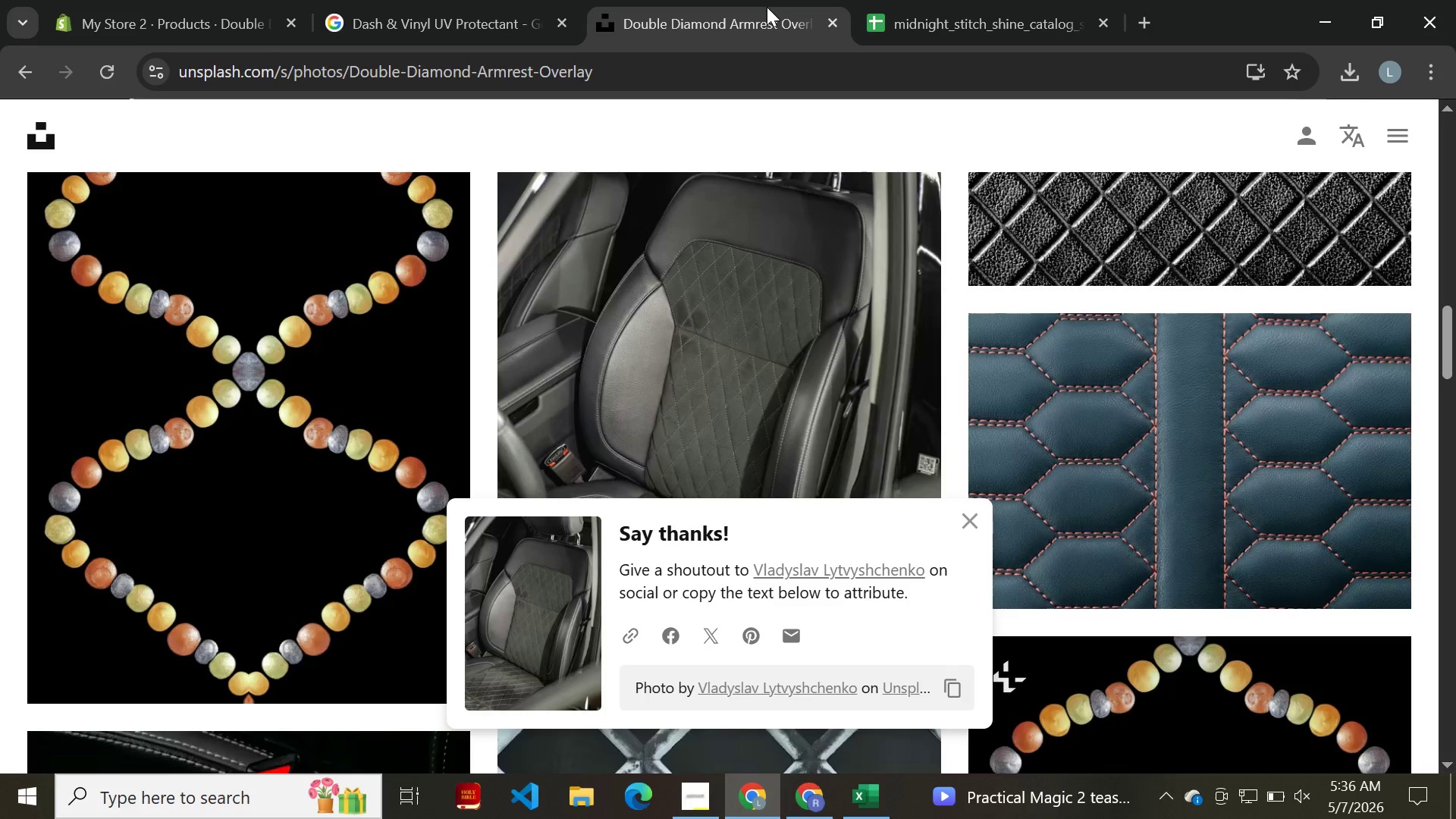 
wait(40.53)
 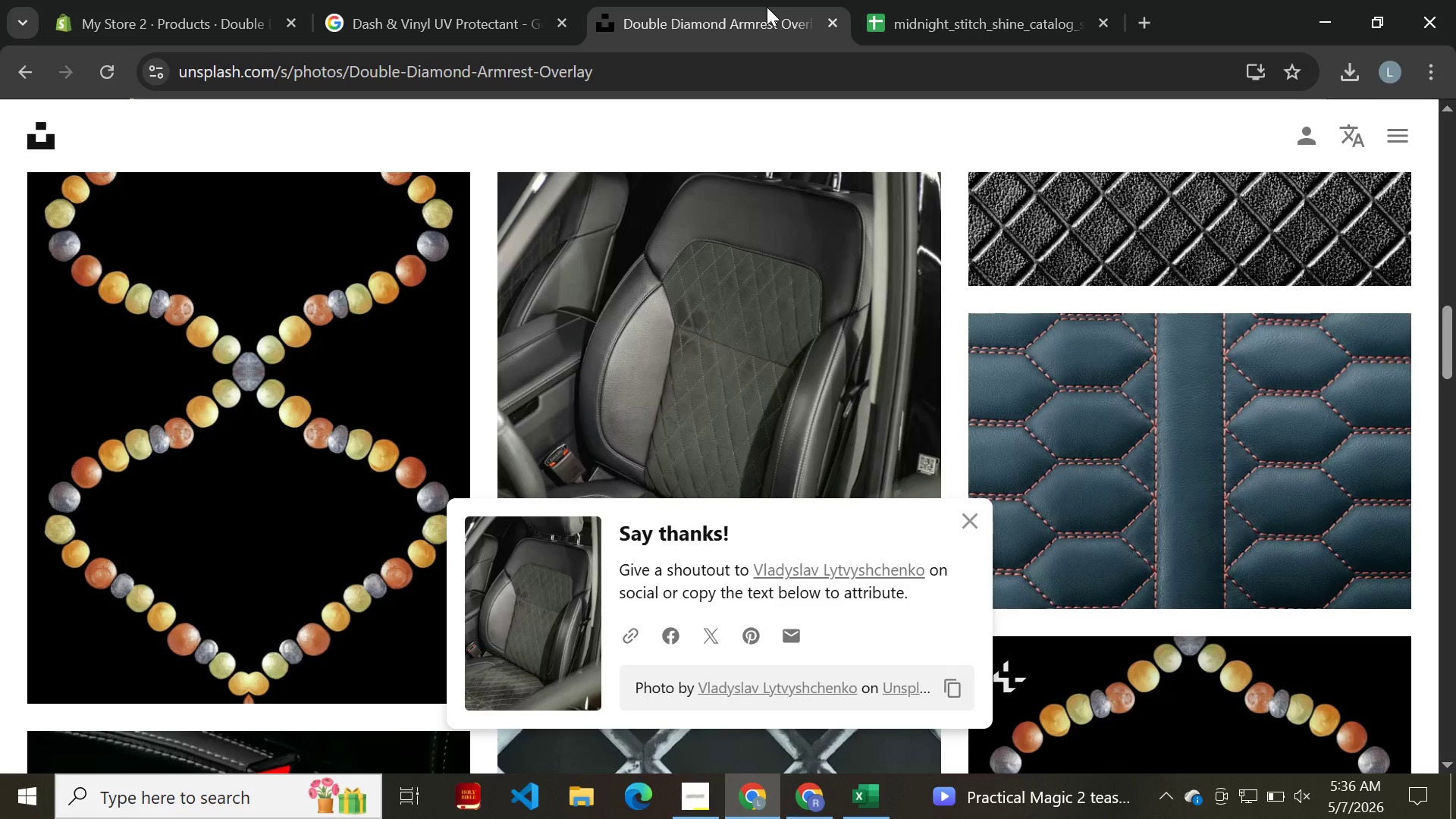 
mouse_move([280, -14])
 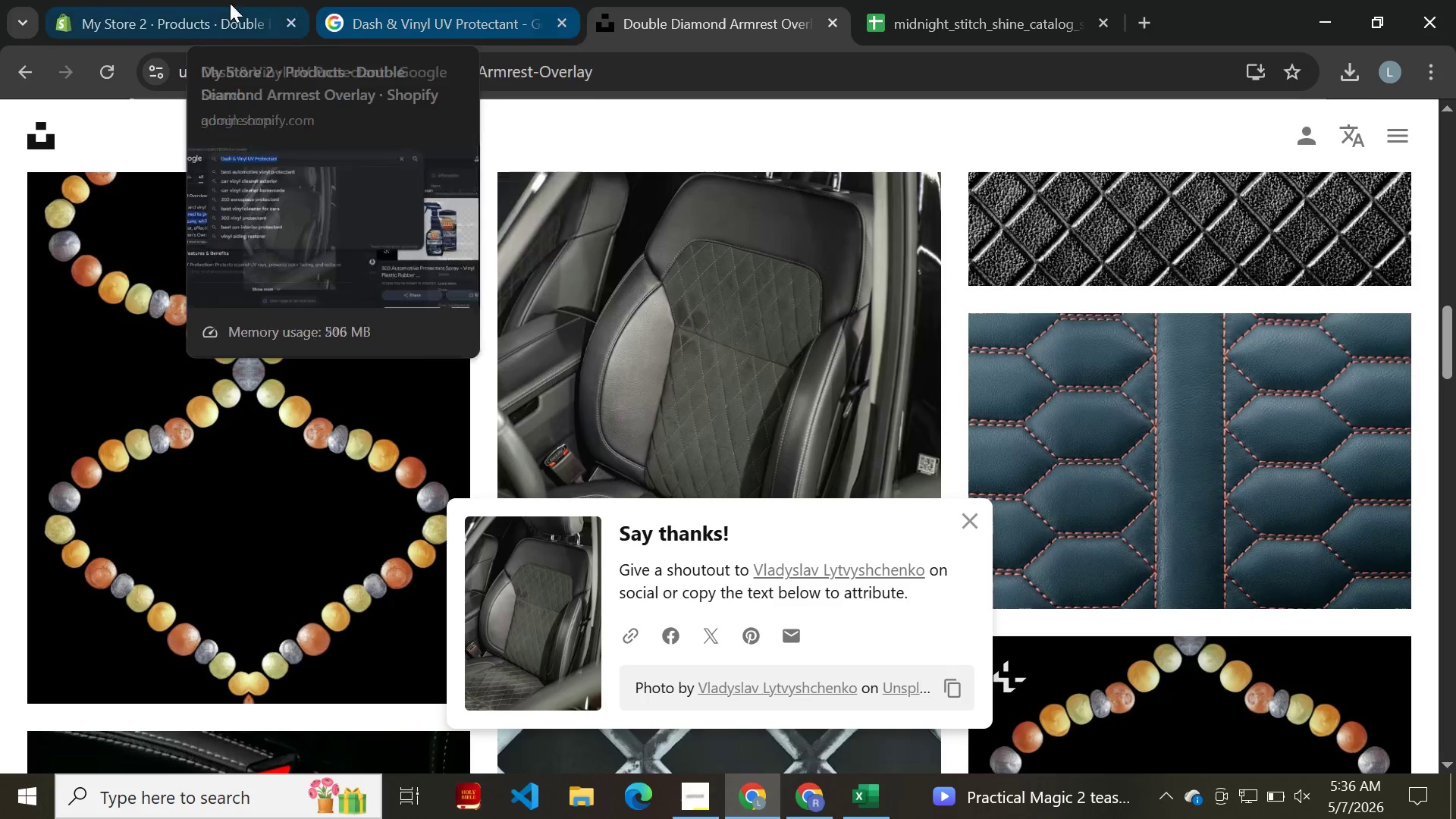 
left_click([212, 2])
 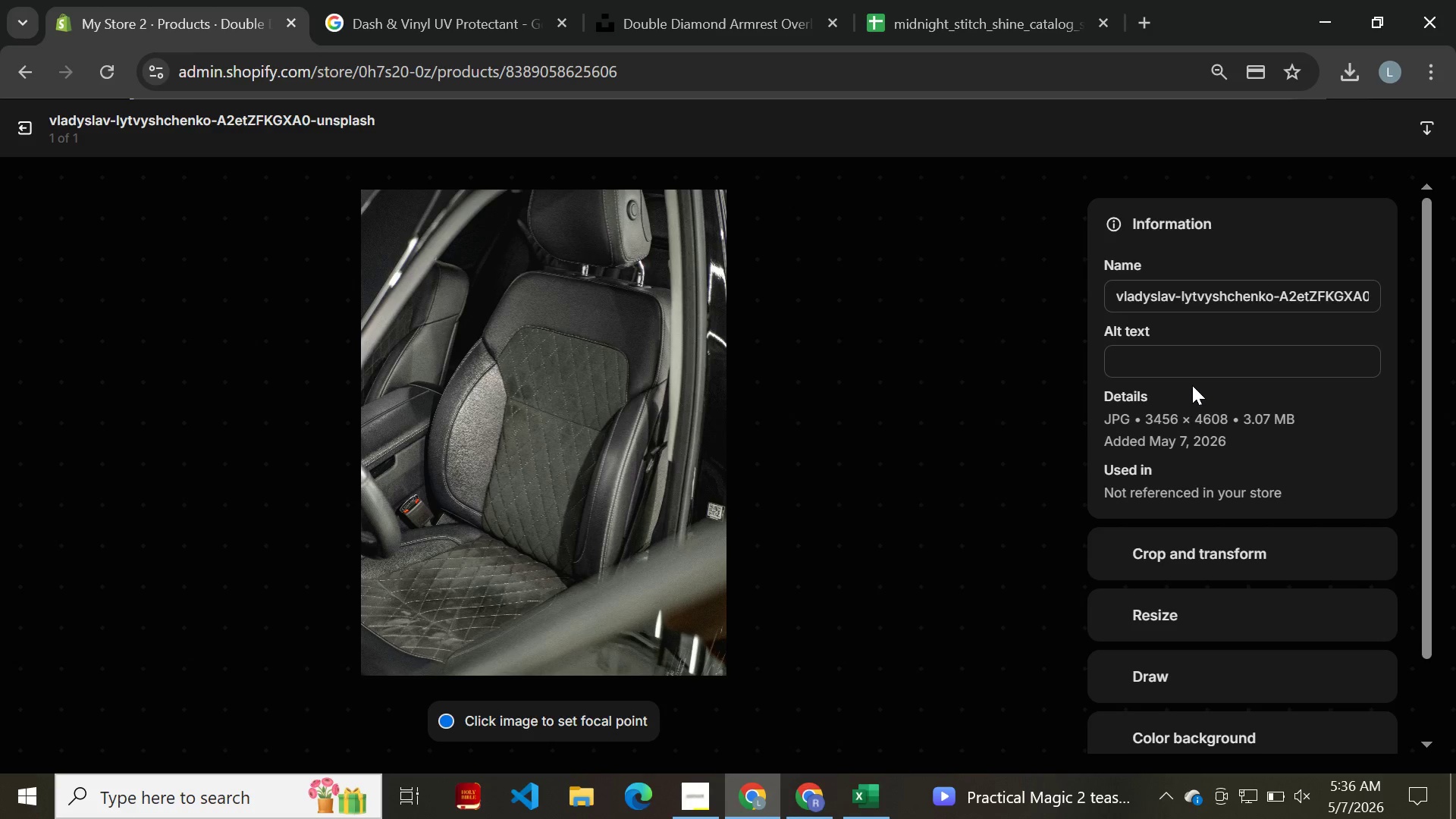 
left_click([1197, 362])
 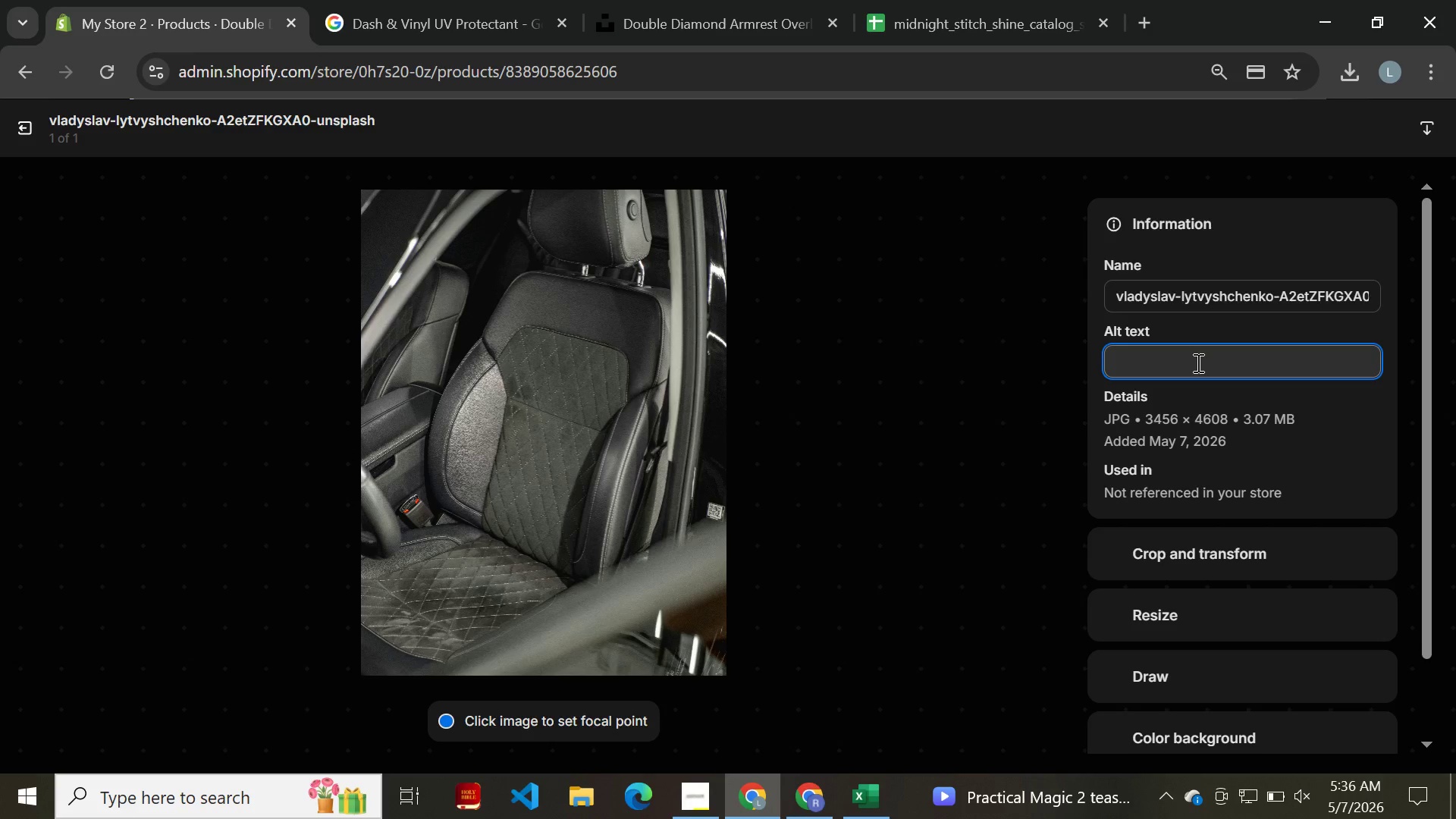 
type(Double di)
key(Backspace)
type(DI)
key(Backspace)
key(Backspace)
key(Backspace)
type(Diamond f)
key(Backspace)
type(carbon fibe armrest overlay)
 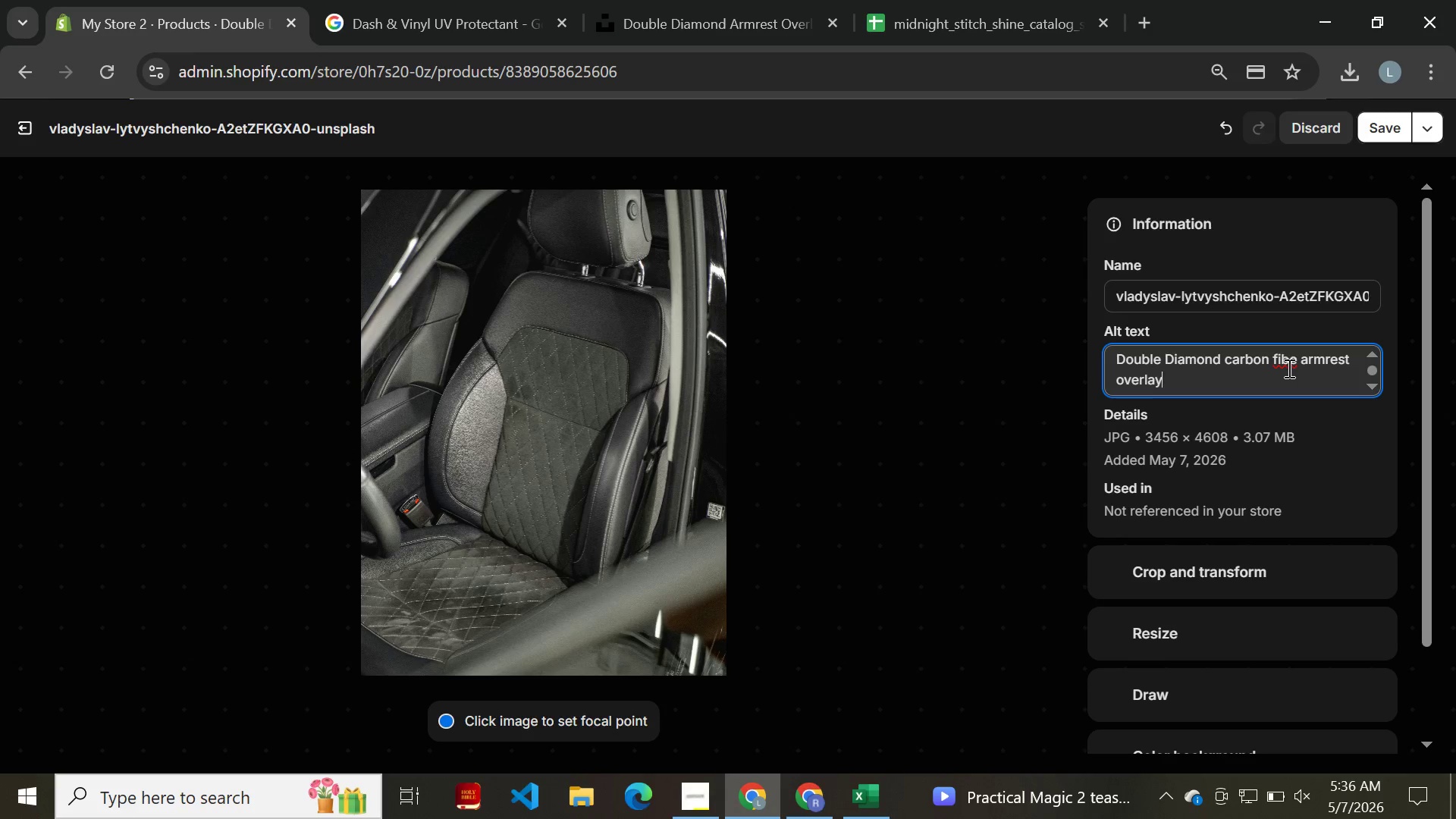 
left_click([1290, 366])
 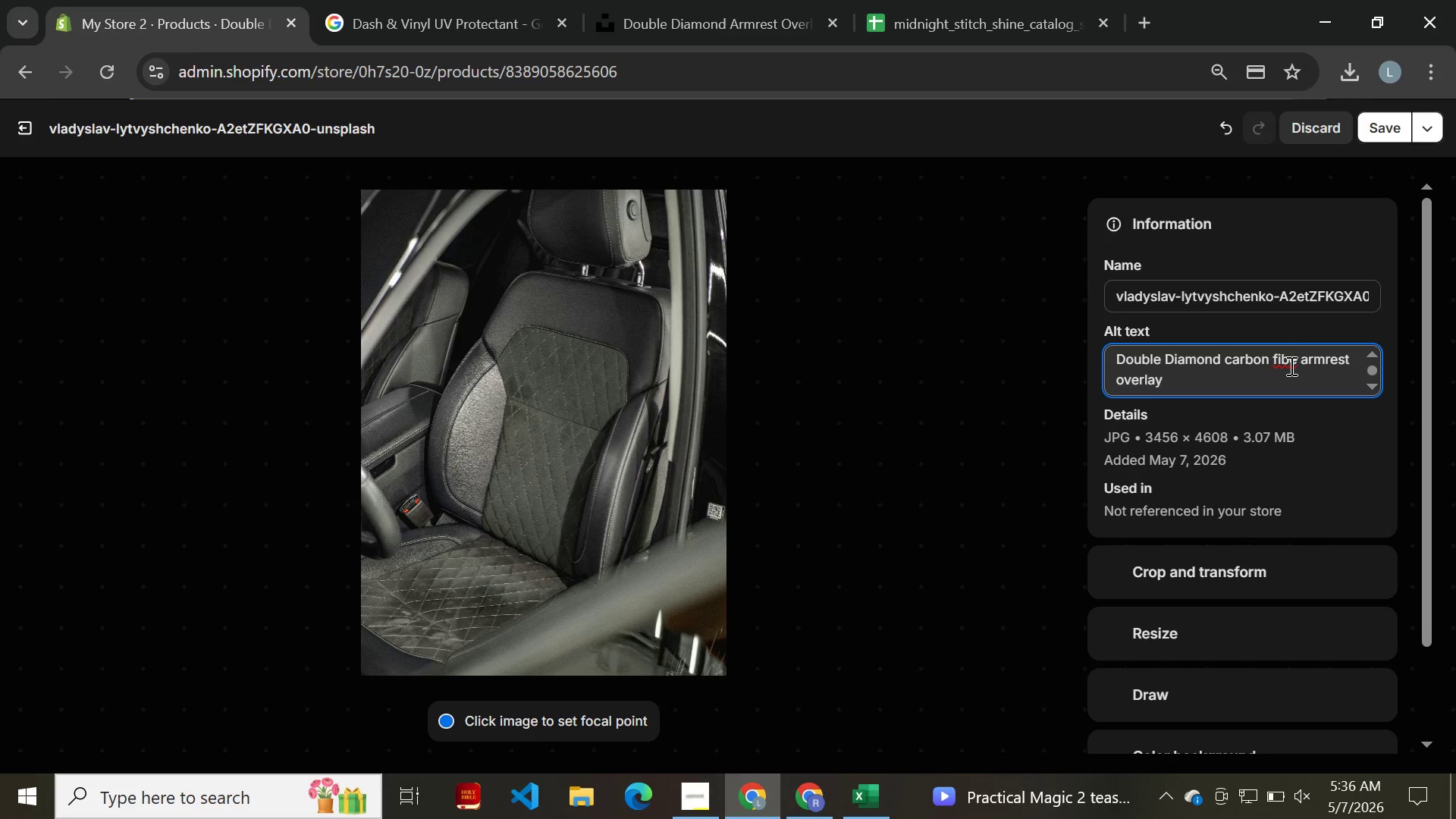 
key(ArrowRight)
 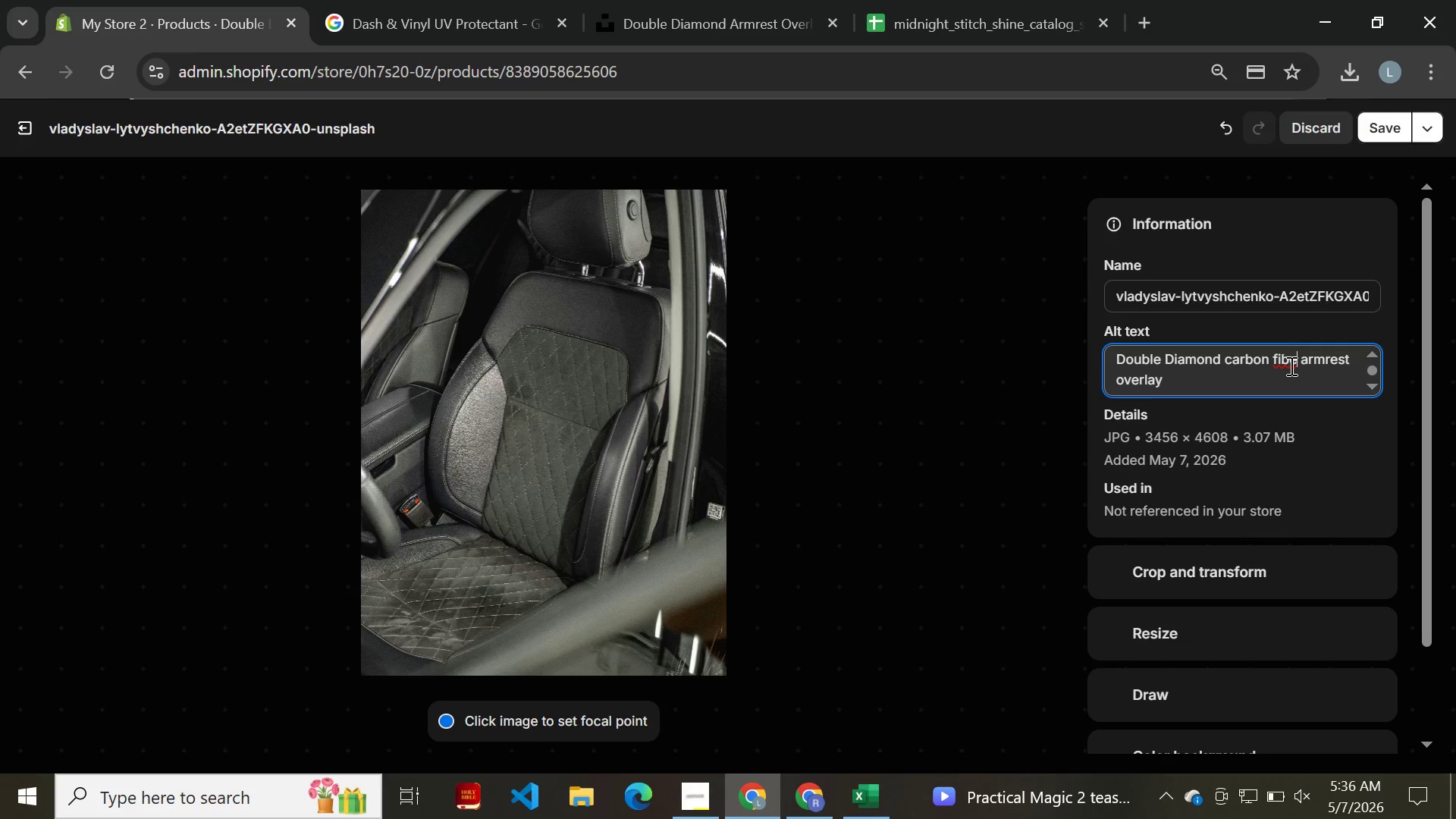 
key(R)
 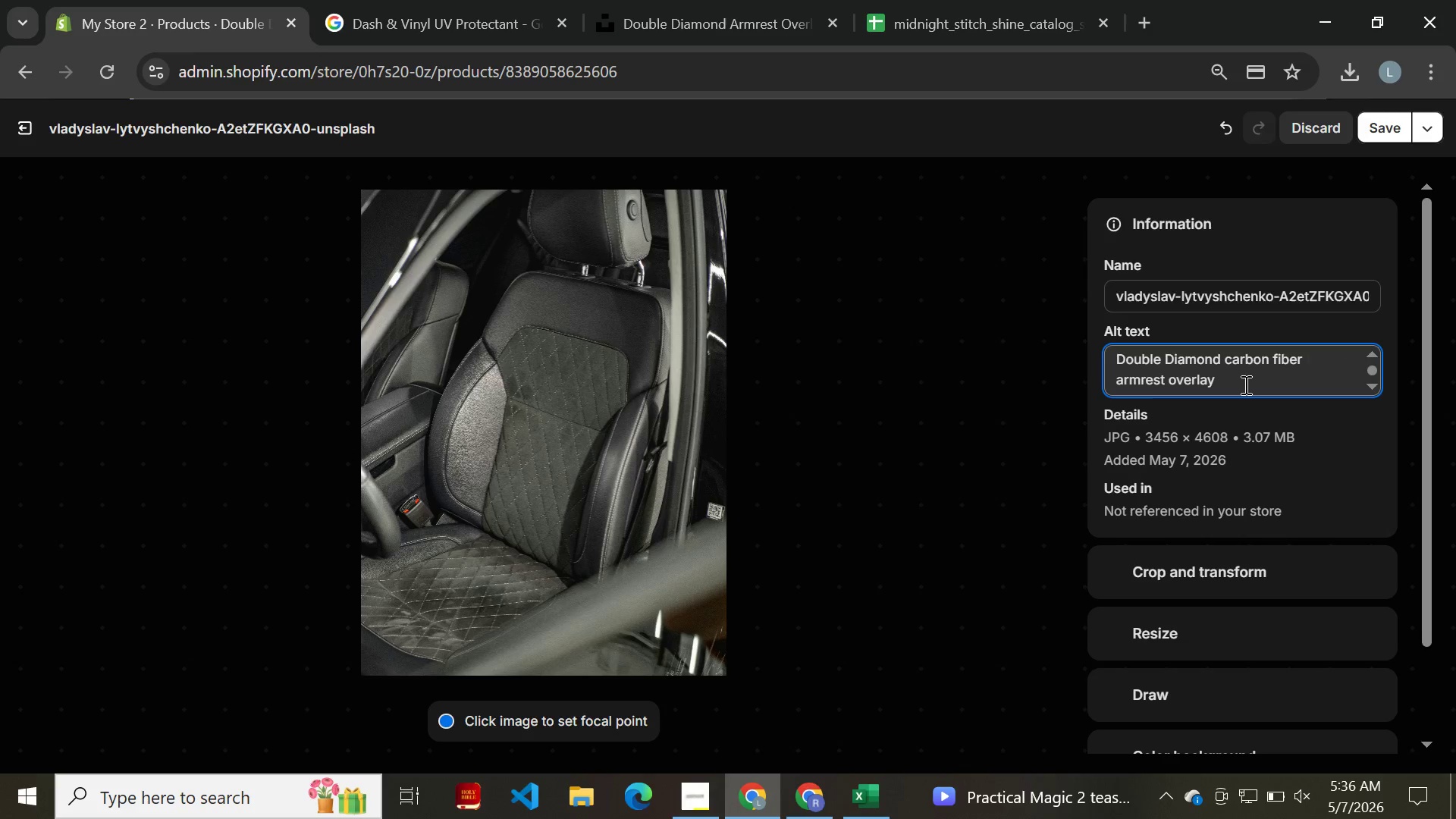 
left_click([1244, 384])
 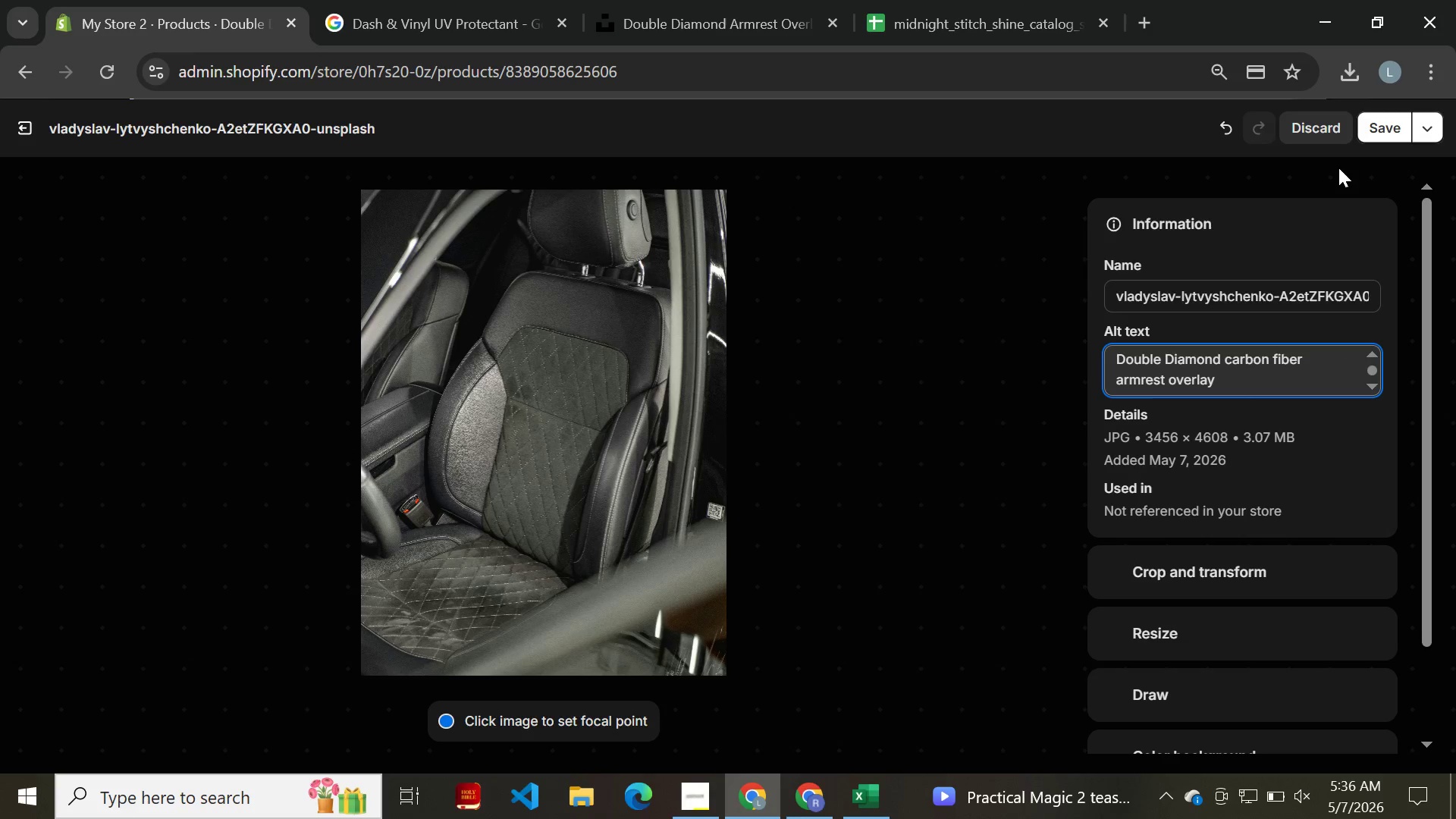 
left_click([1377, 140])
 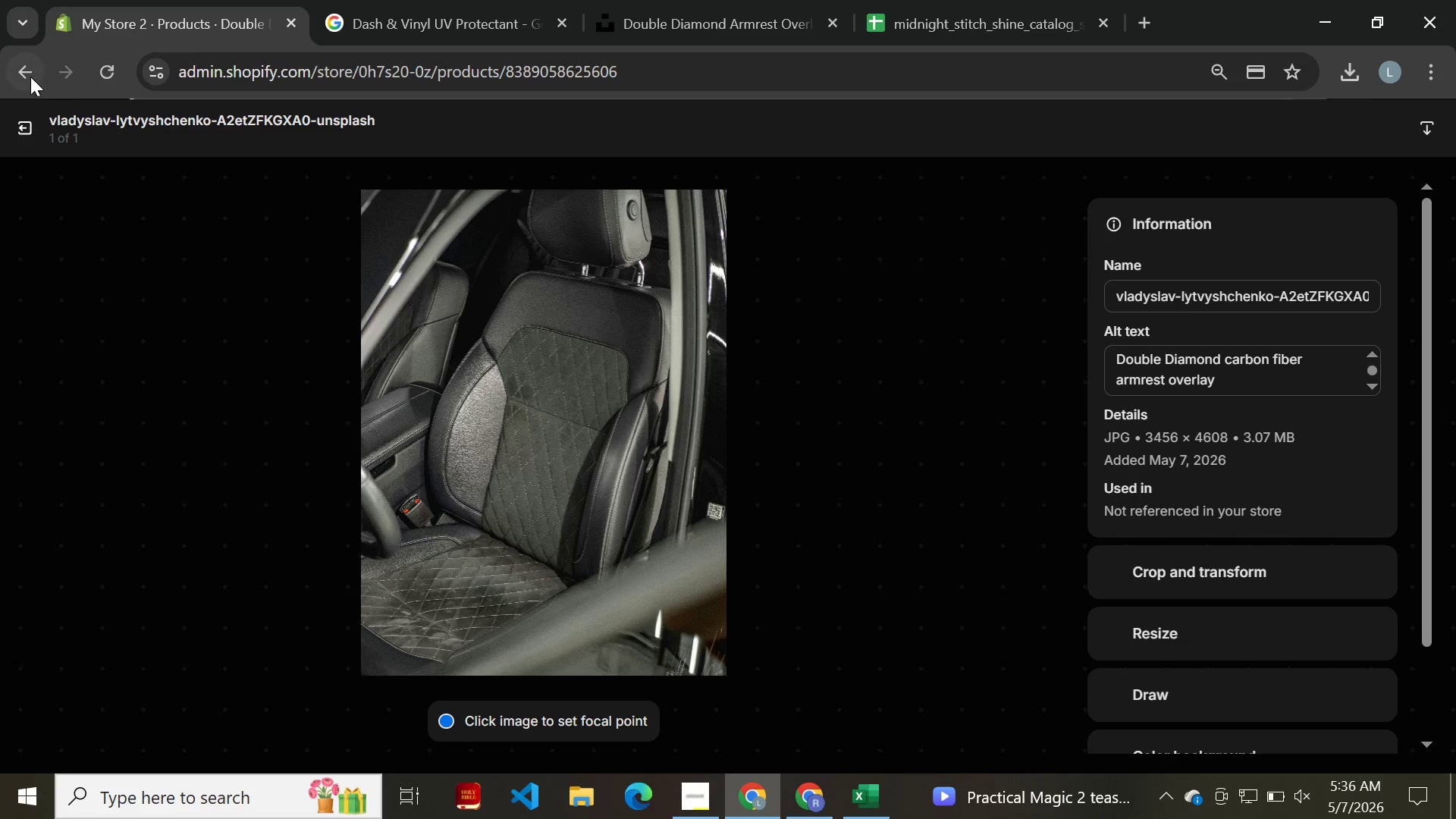 
left_click([22, 123])
 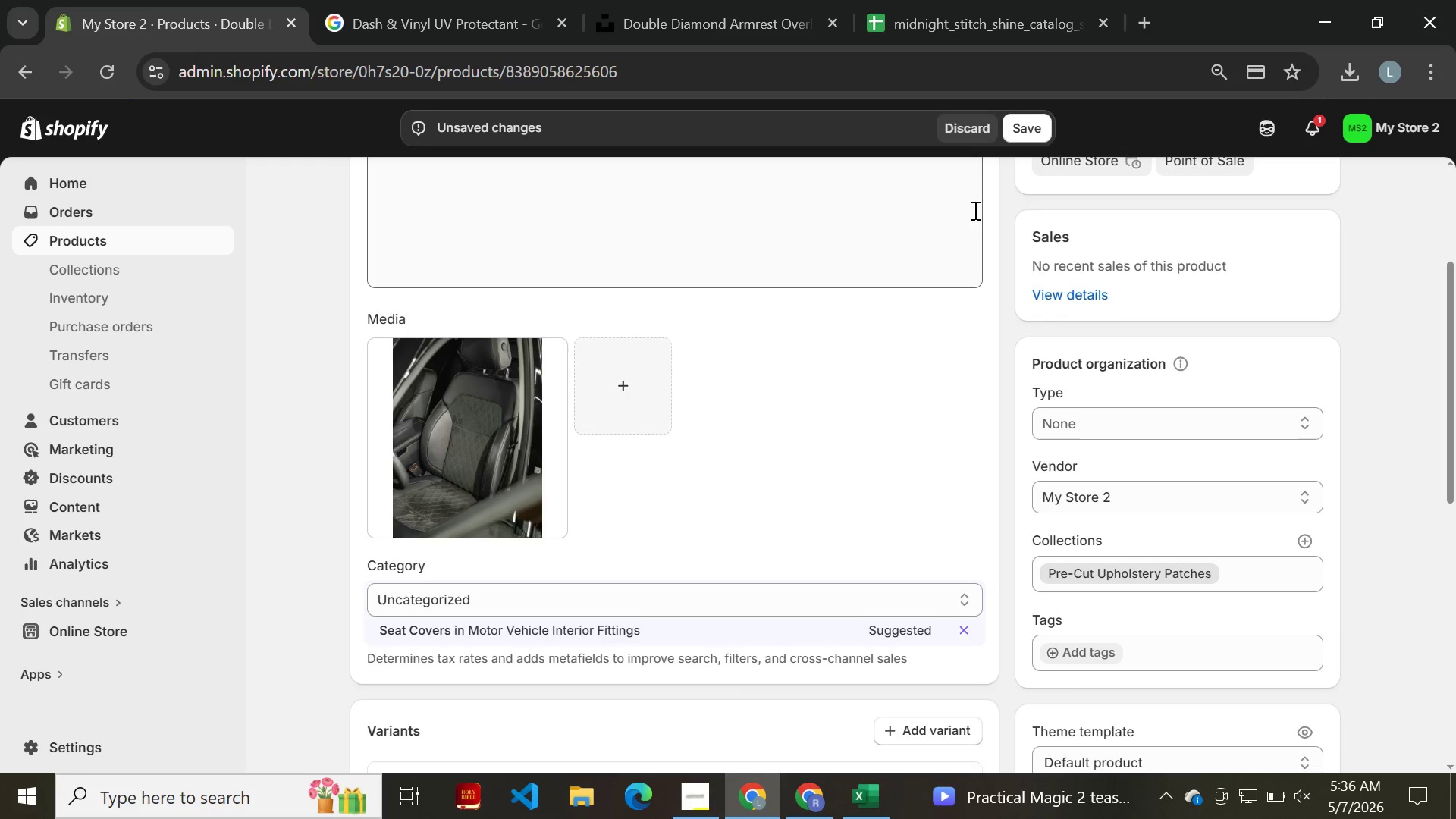 
left_click([1039, 121])
 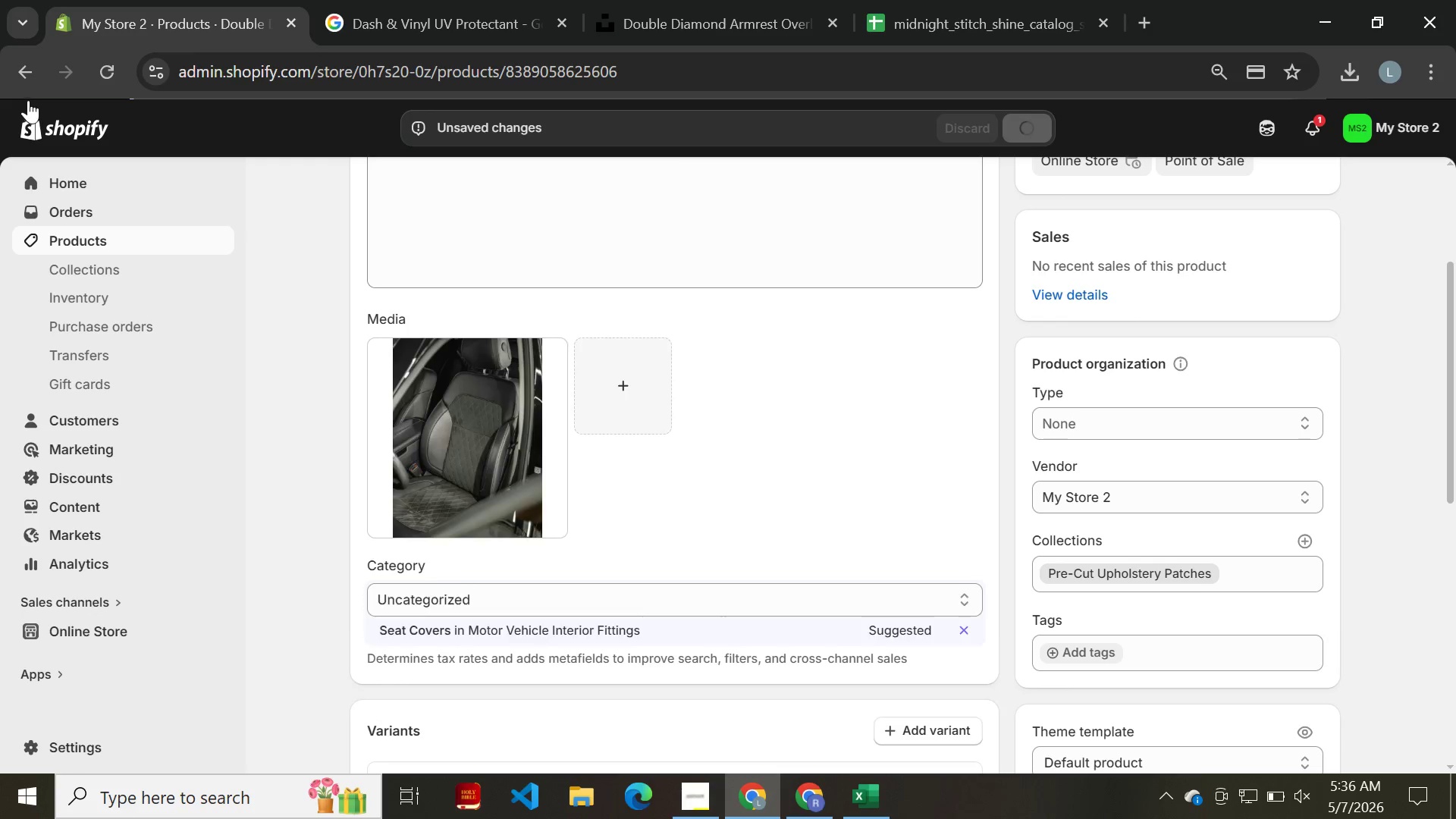 
left_click([24, 75])
 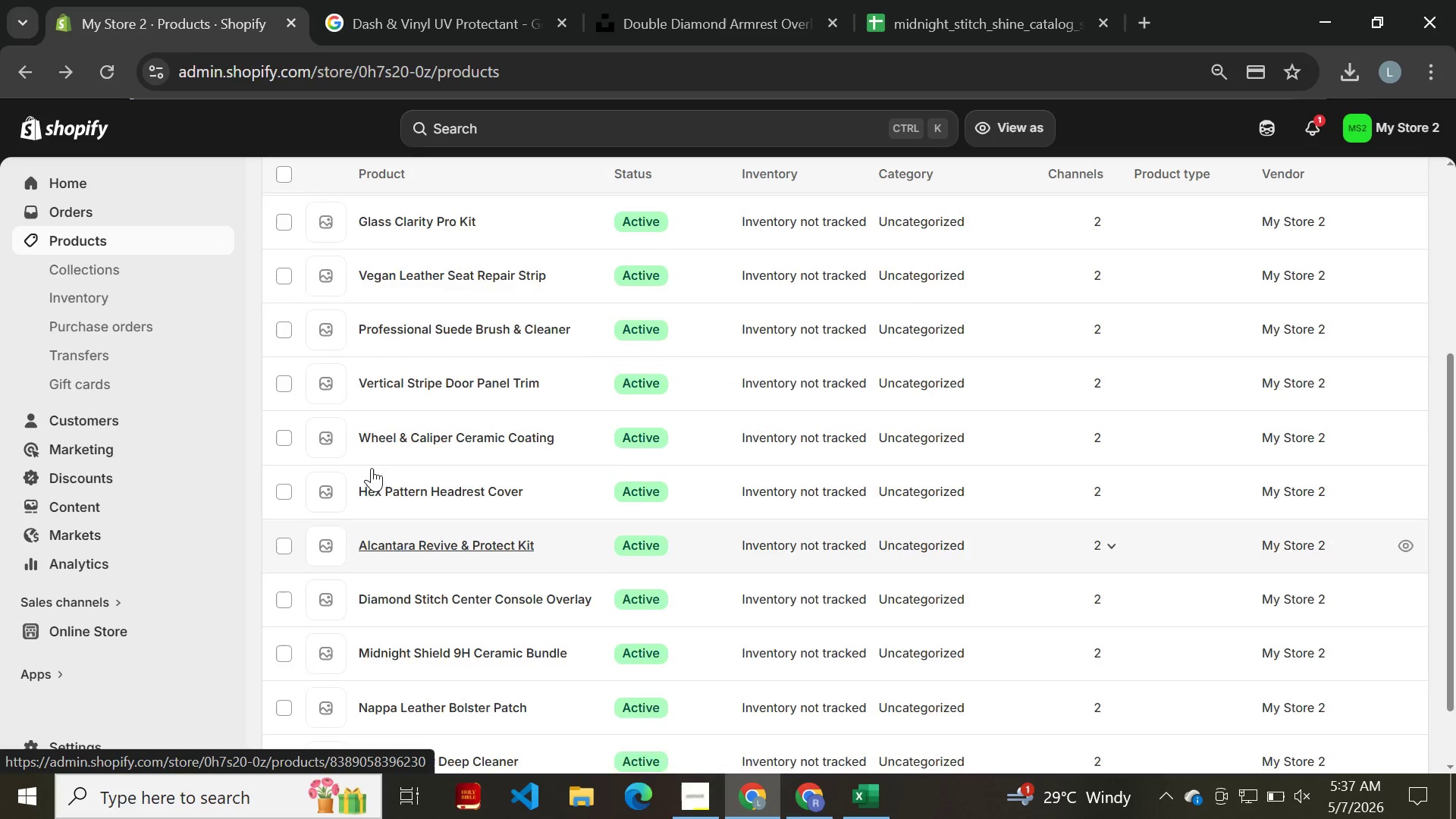 
wait(6.75)
 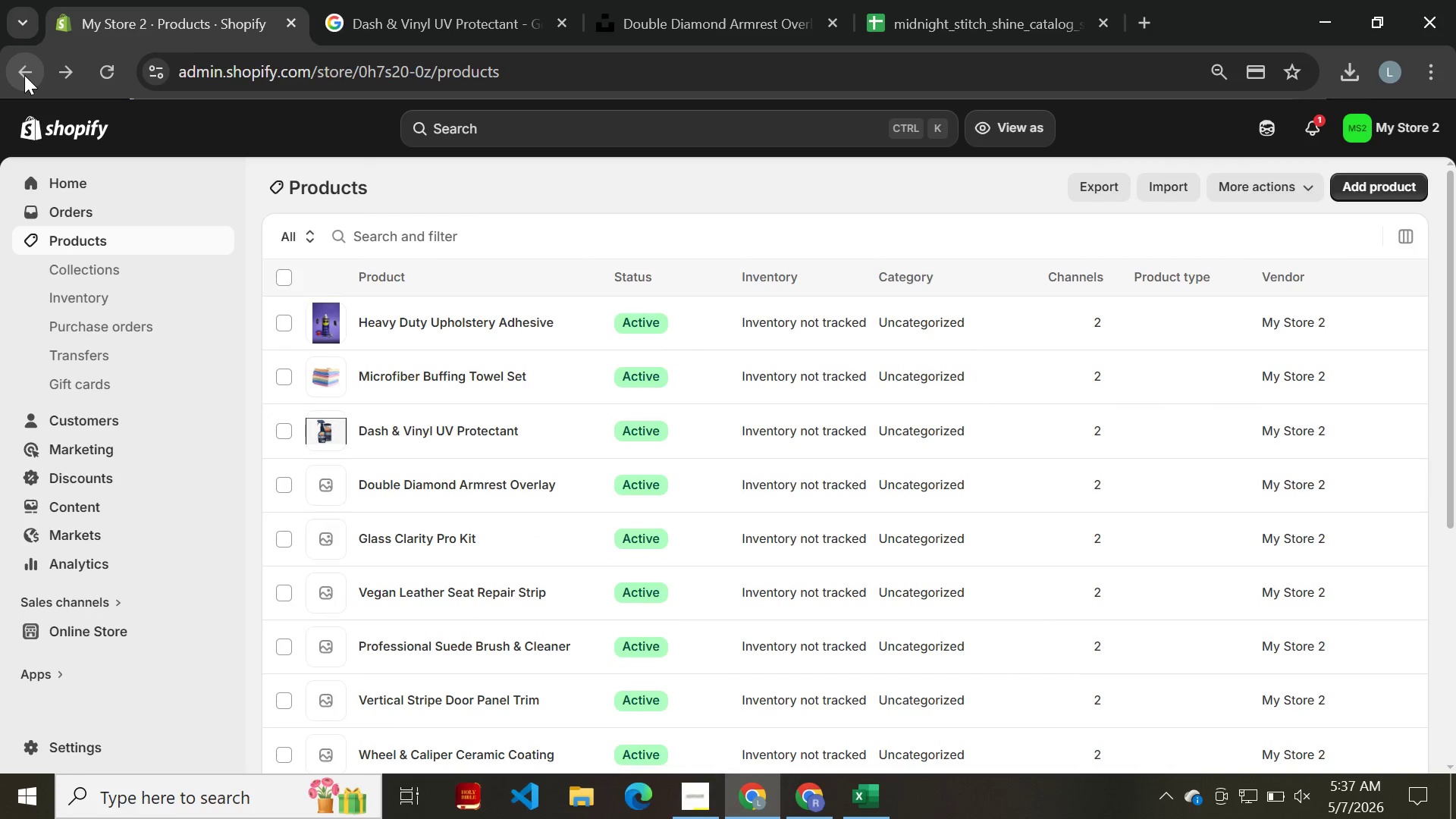 
left_click([430, 403])
 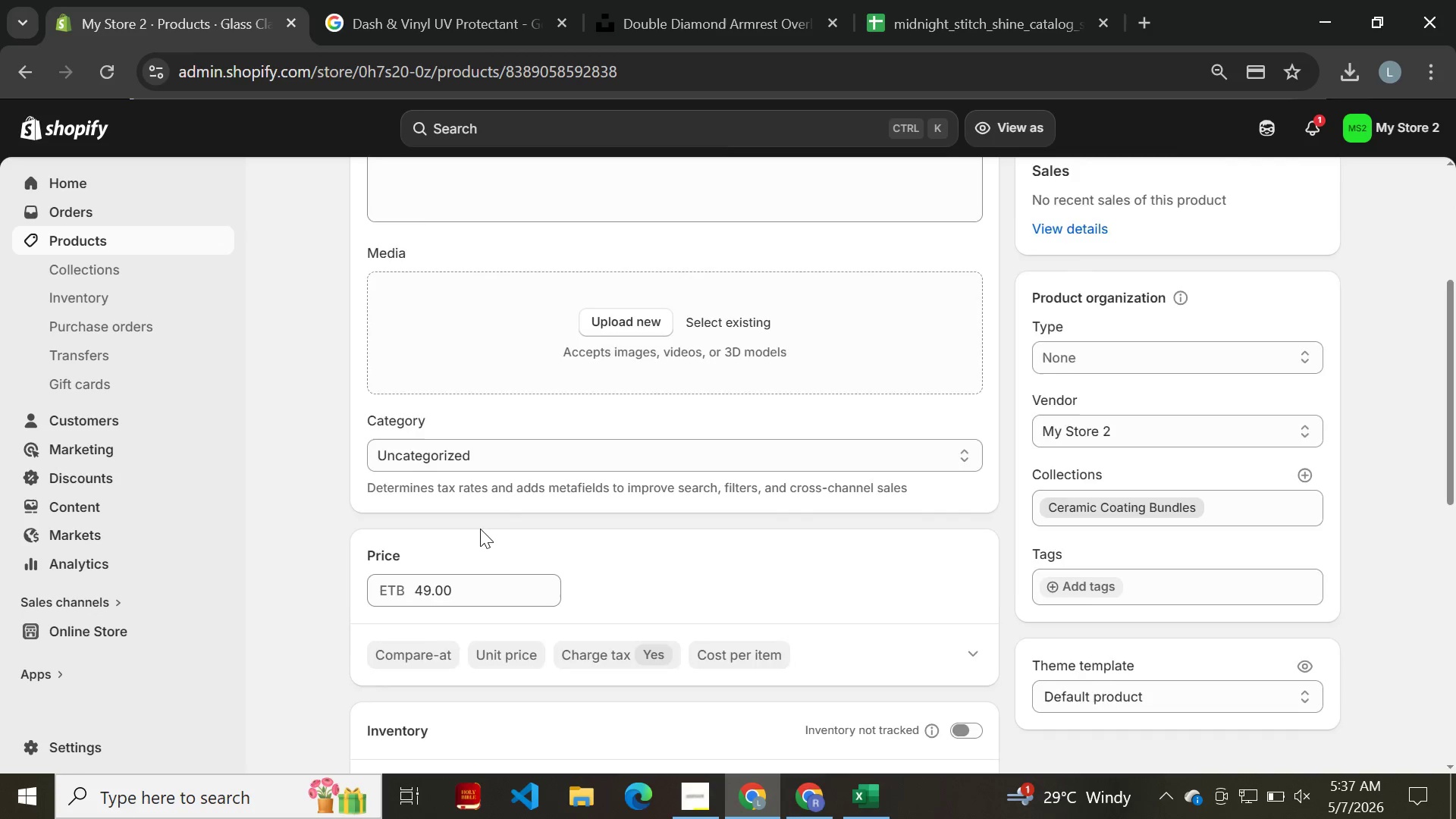 
wait(5.52)
 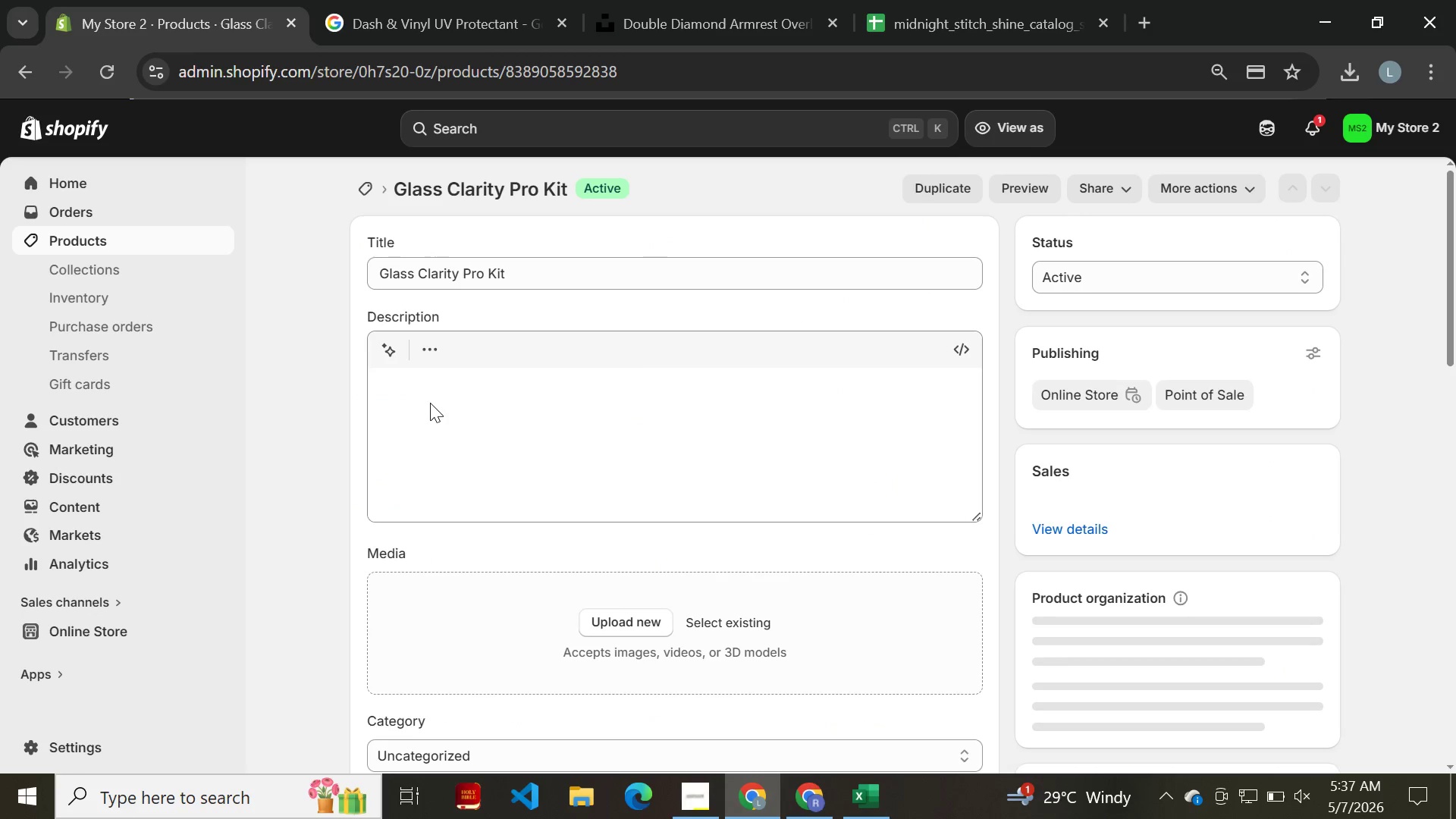 
mouse_move([554, 600])
 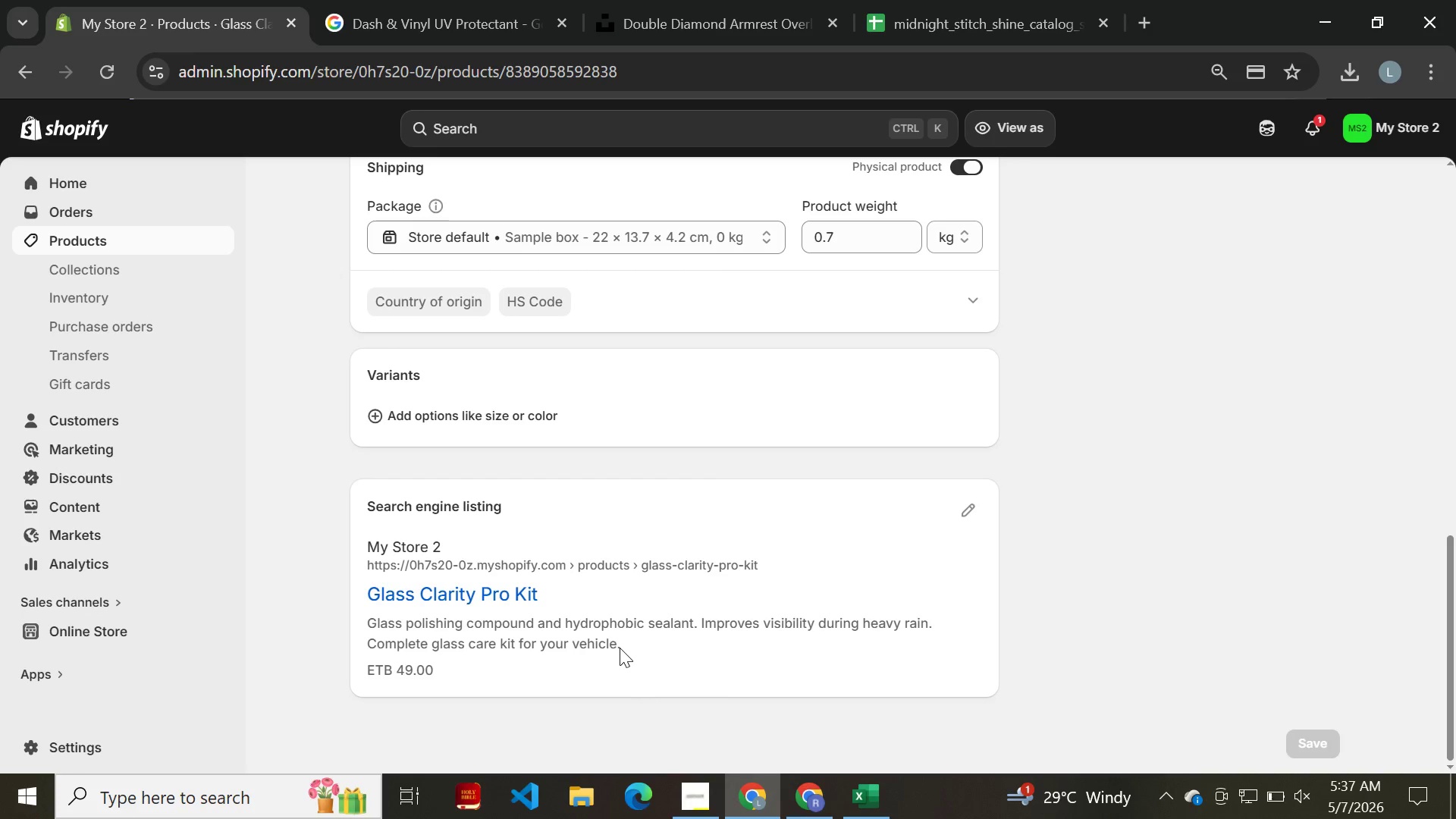 
wait(8.14)
 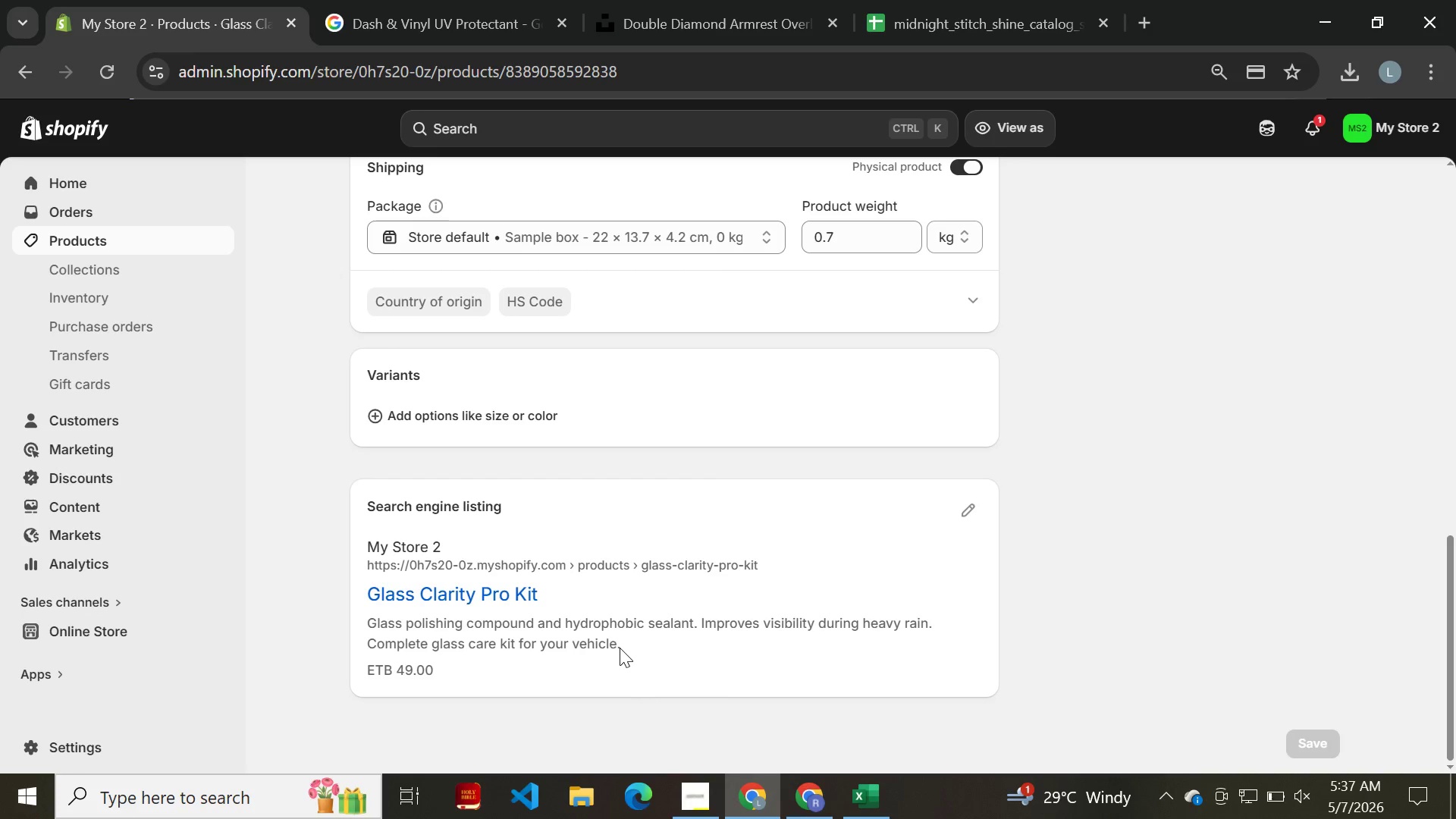 
left_click([530, 262])
 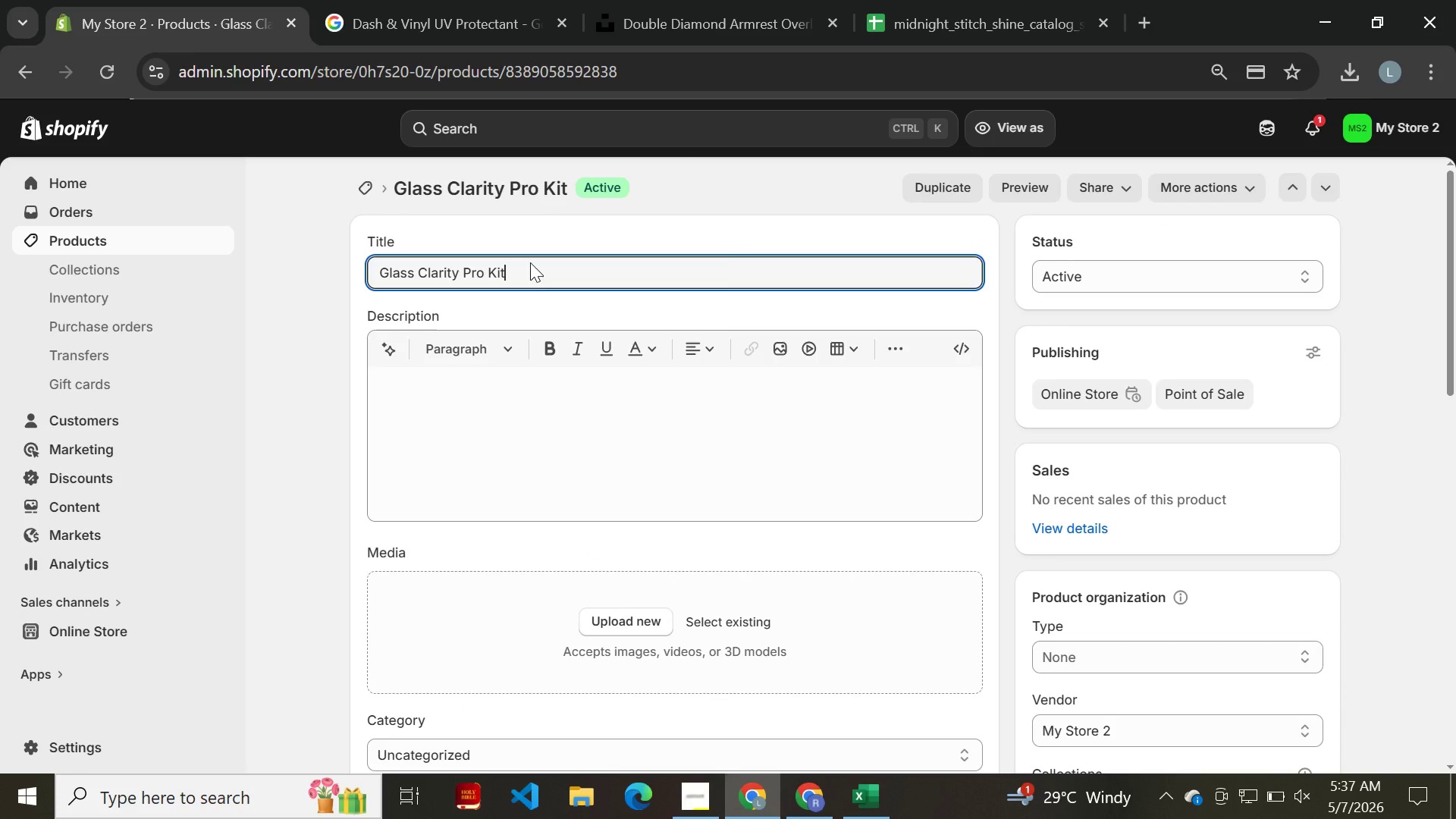 
key(Control+ControlLeft)
 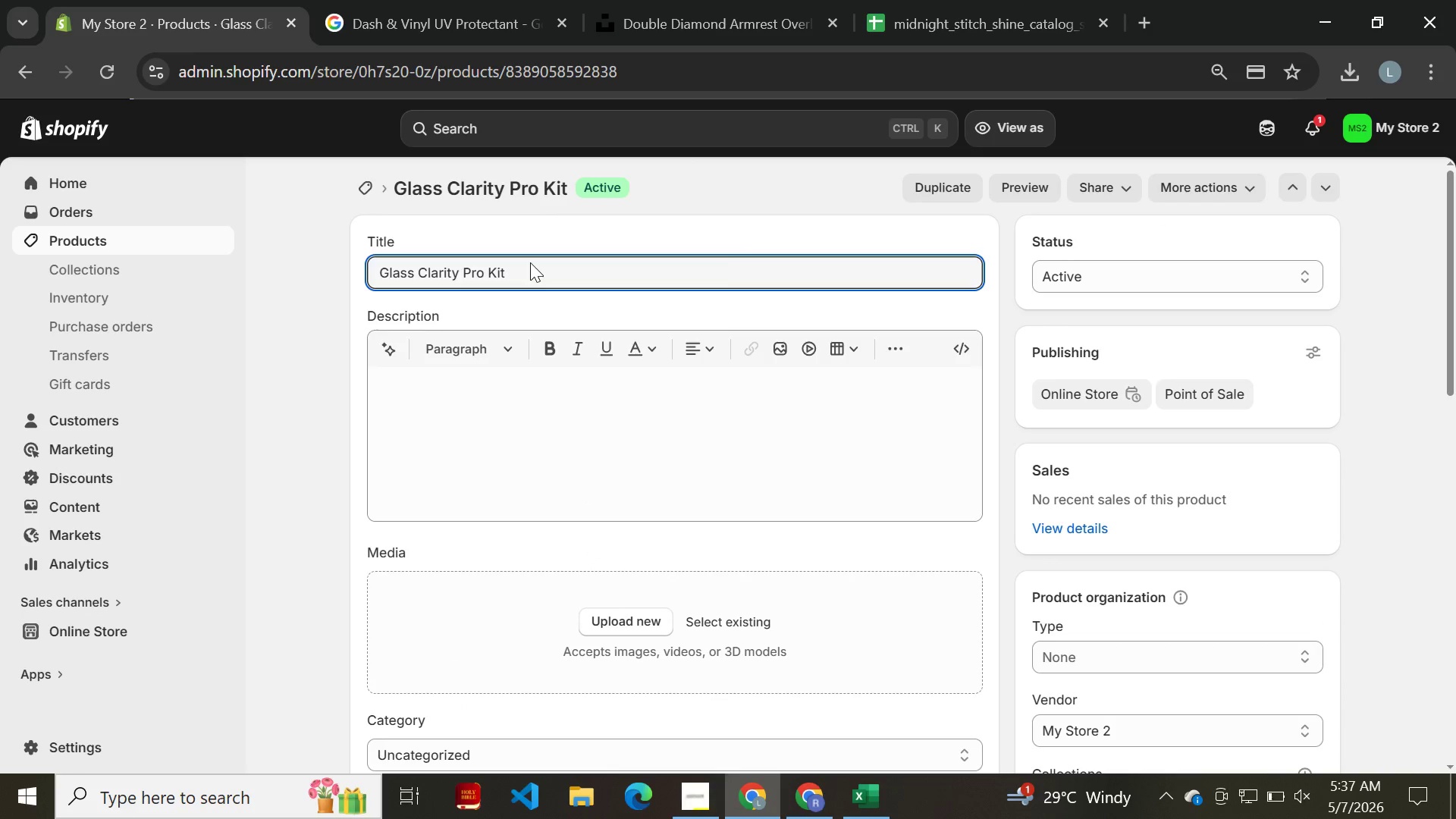 
key(Control+A)
 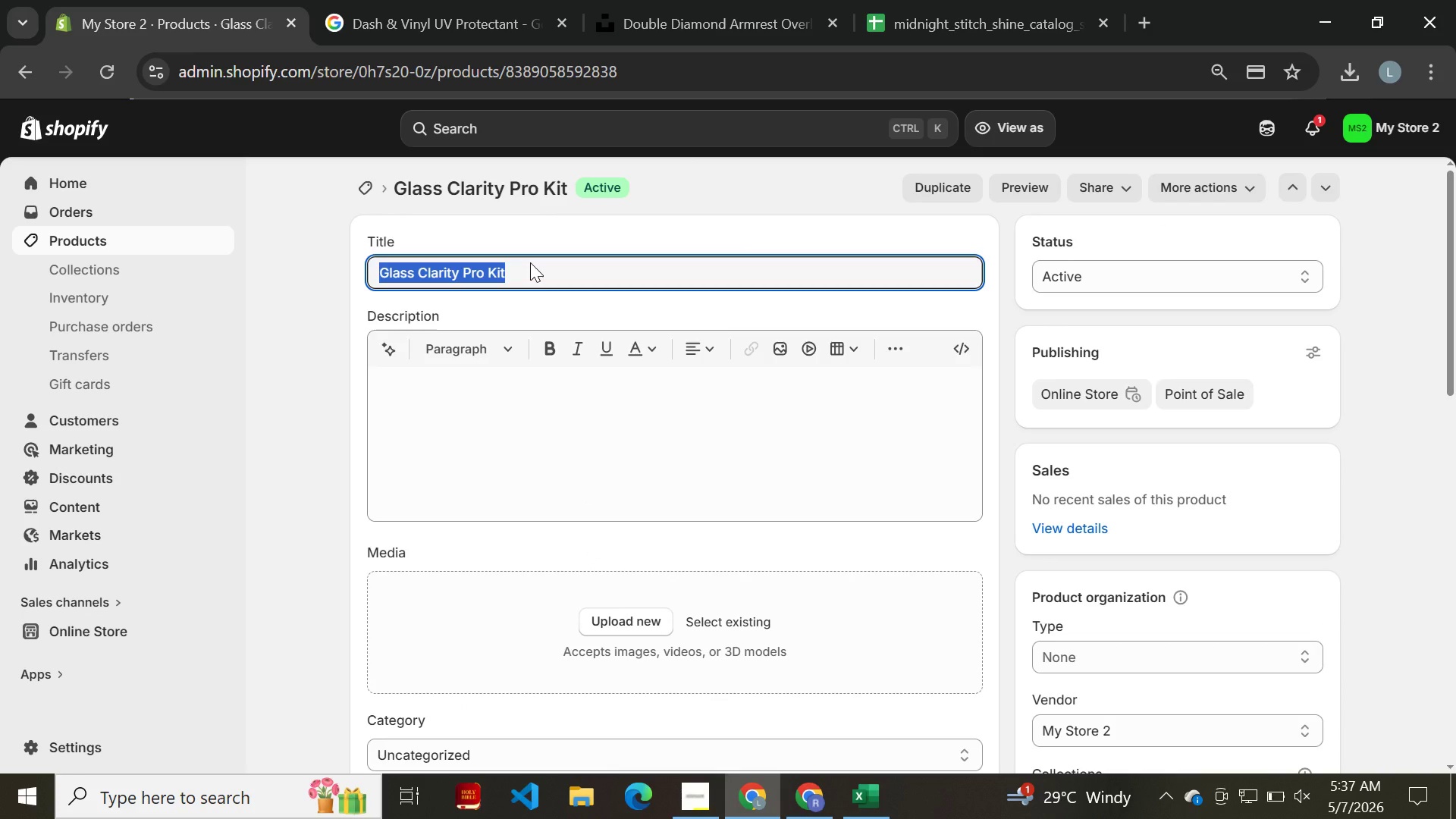 
key(Control+C)
 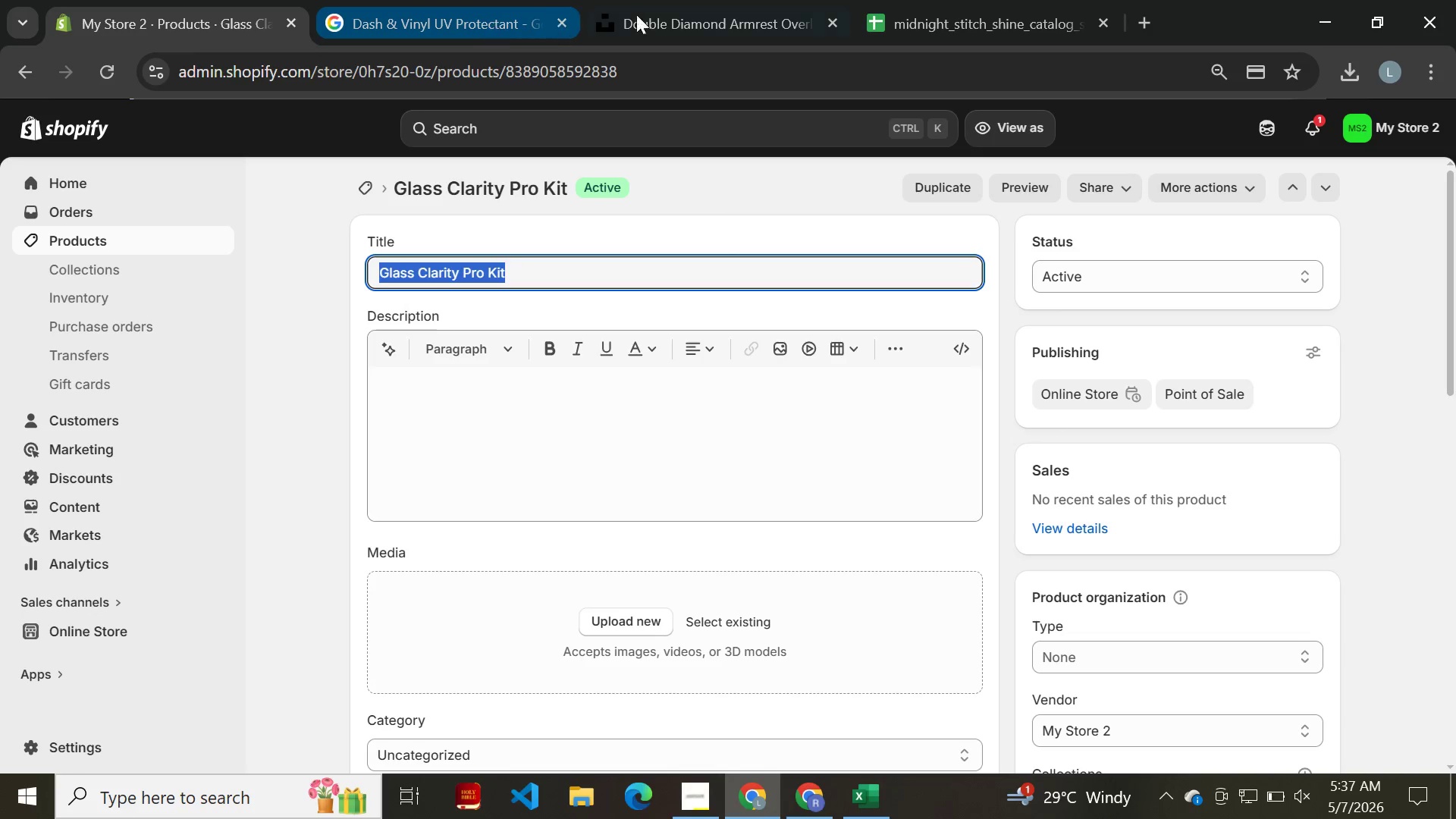 
left_click([678, 24])
 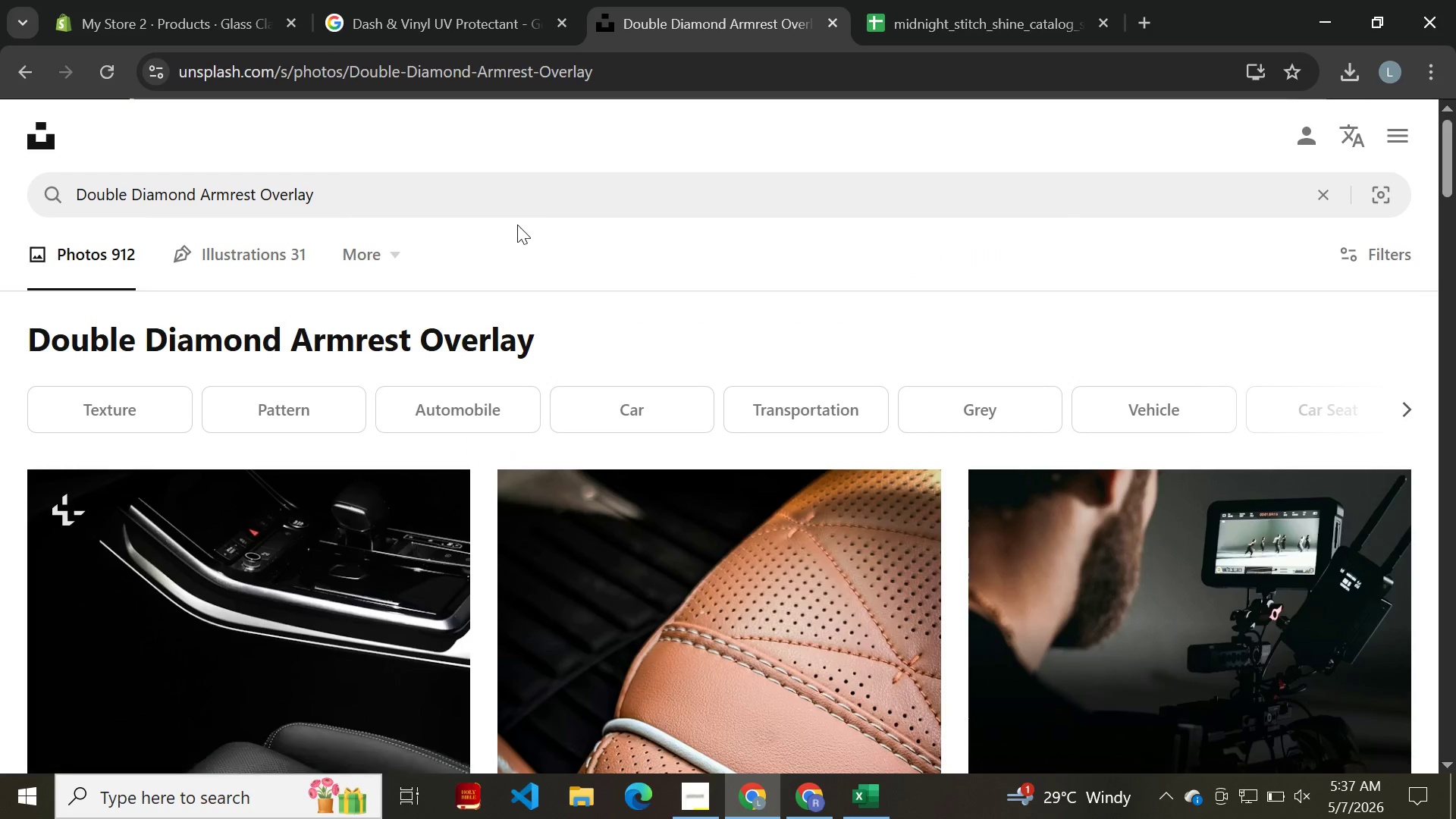 
left_click([464, 203])
 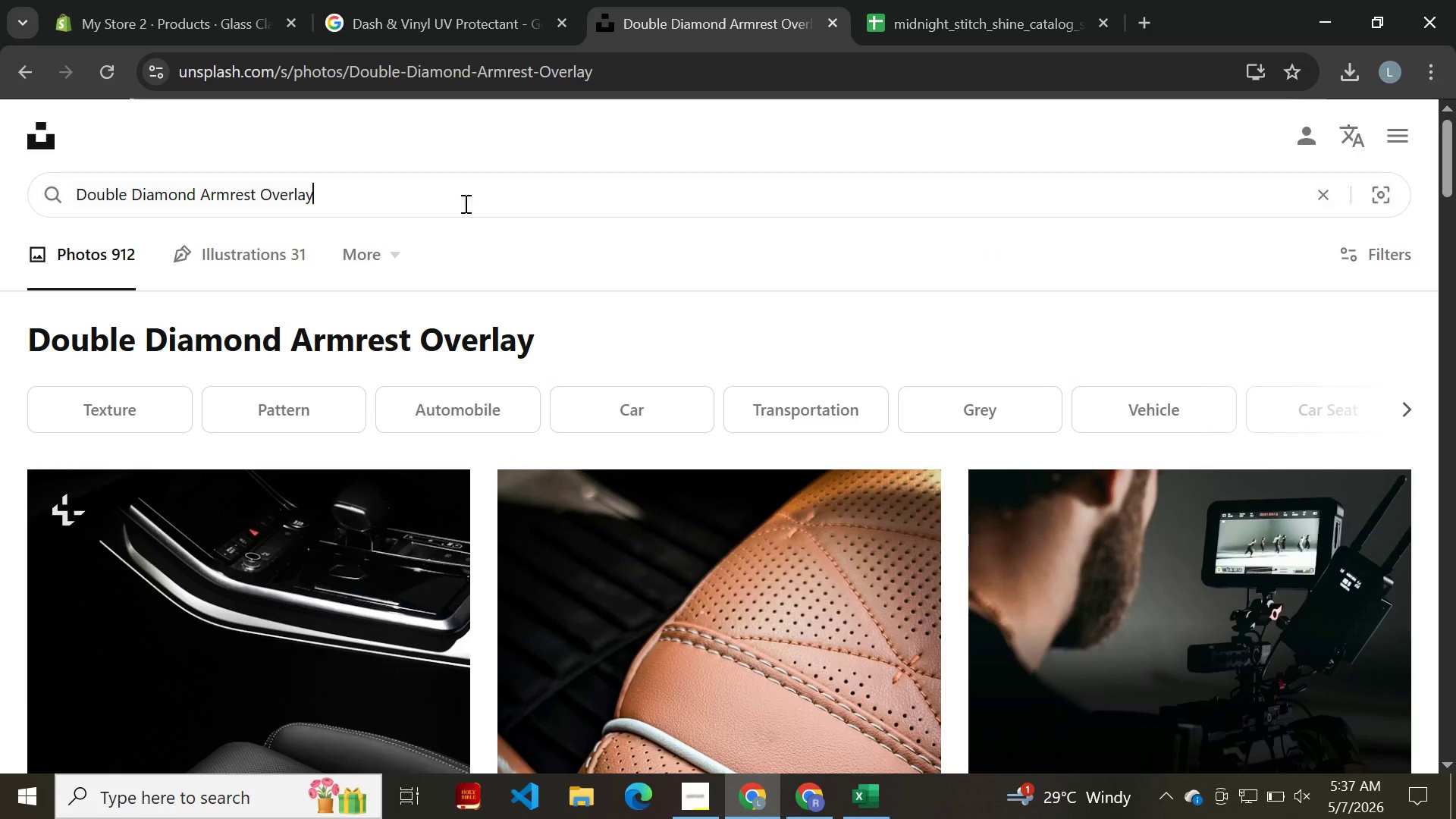 
key(Control+A)
 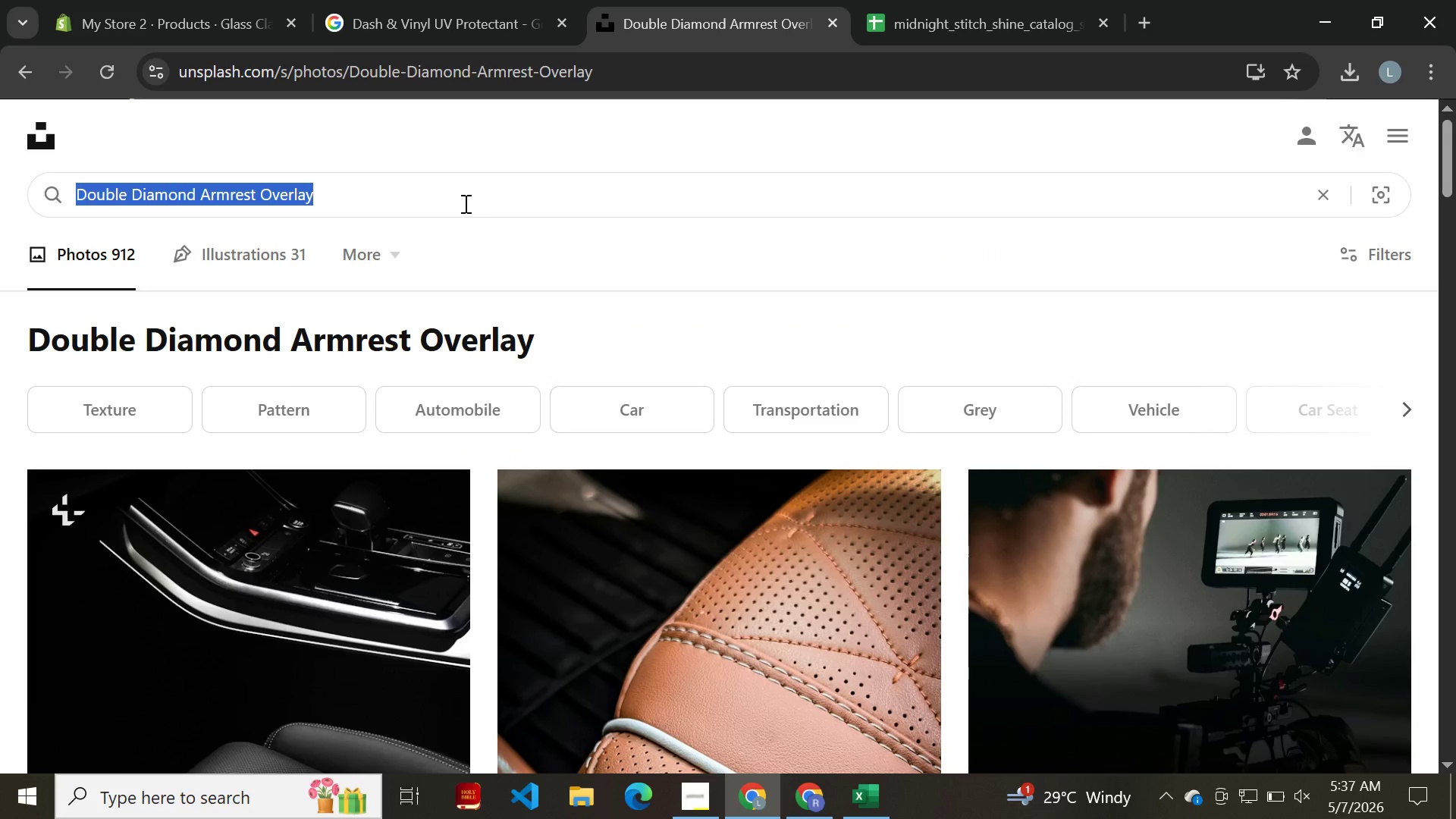 
key(Control+V)
 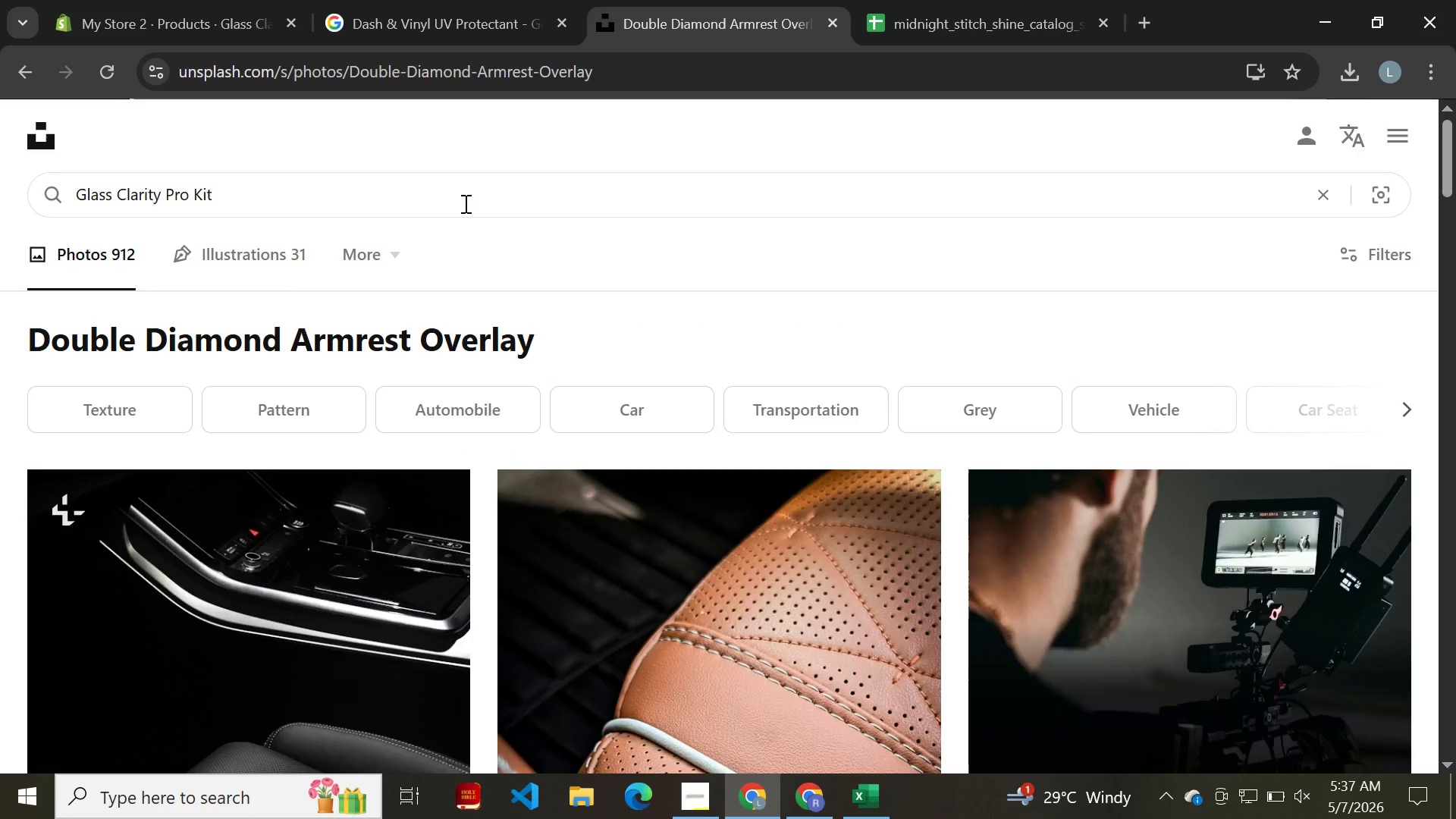 
key(Enter)
 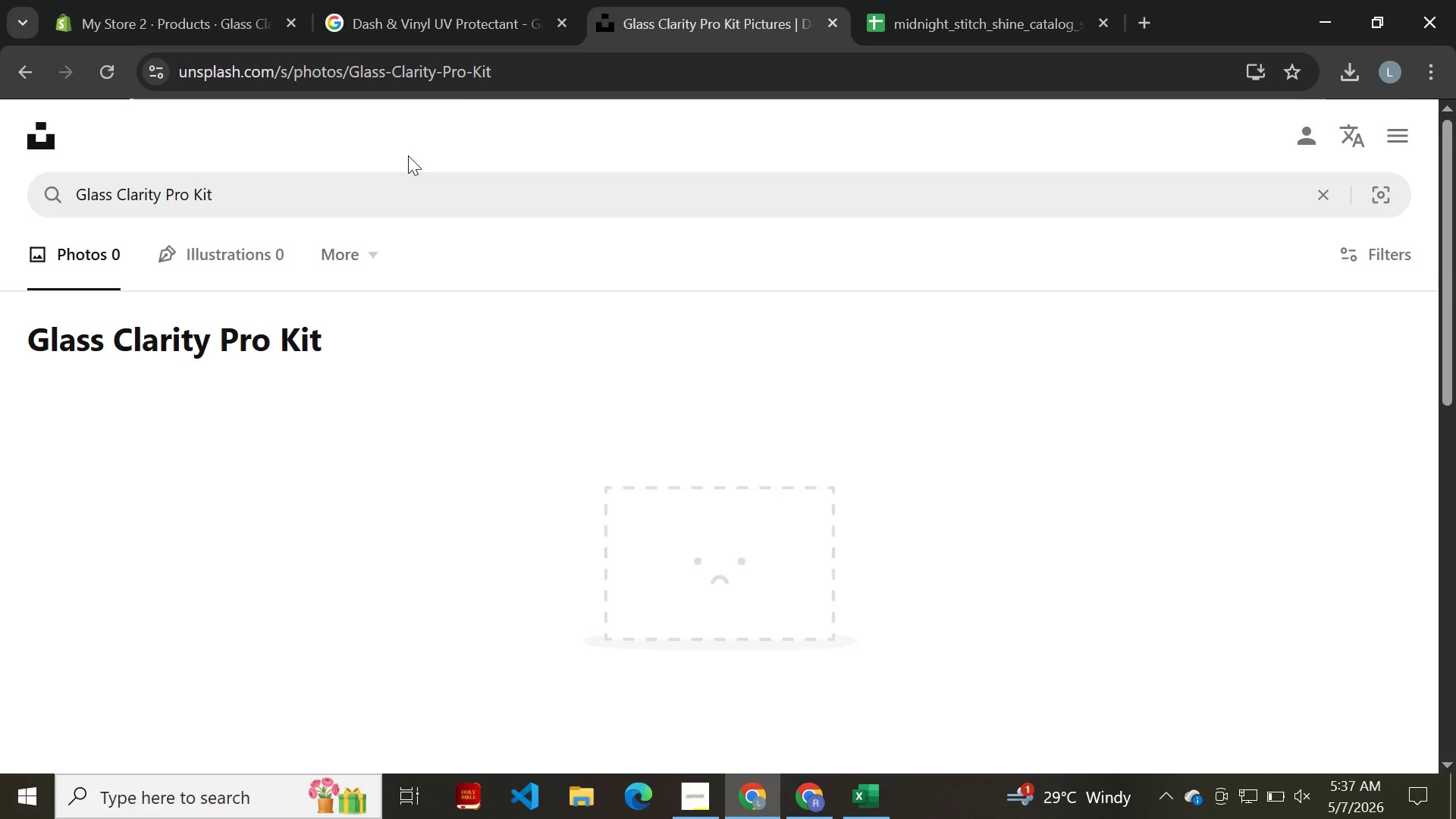 
left_click([451, 32])
 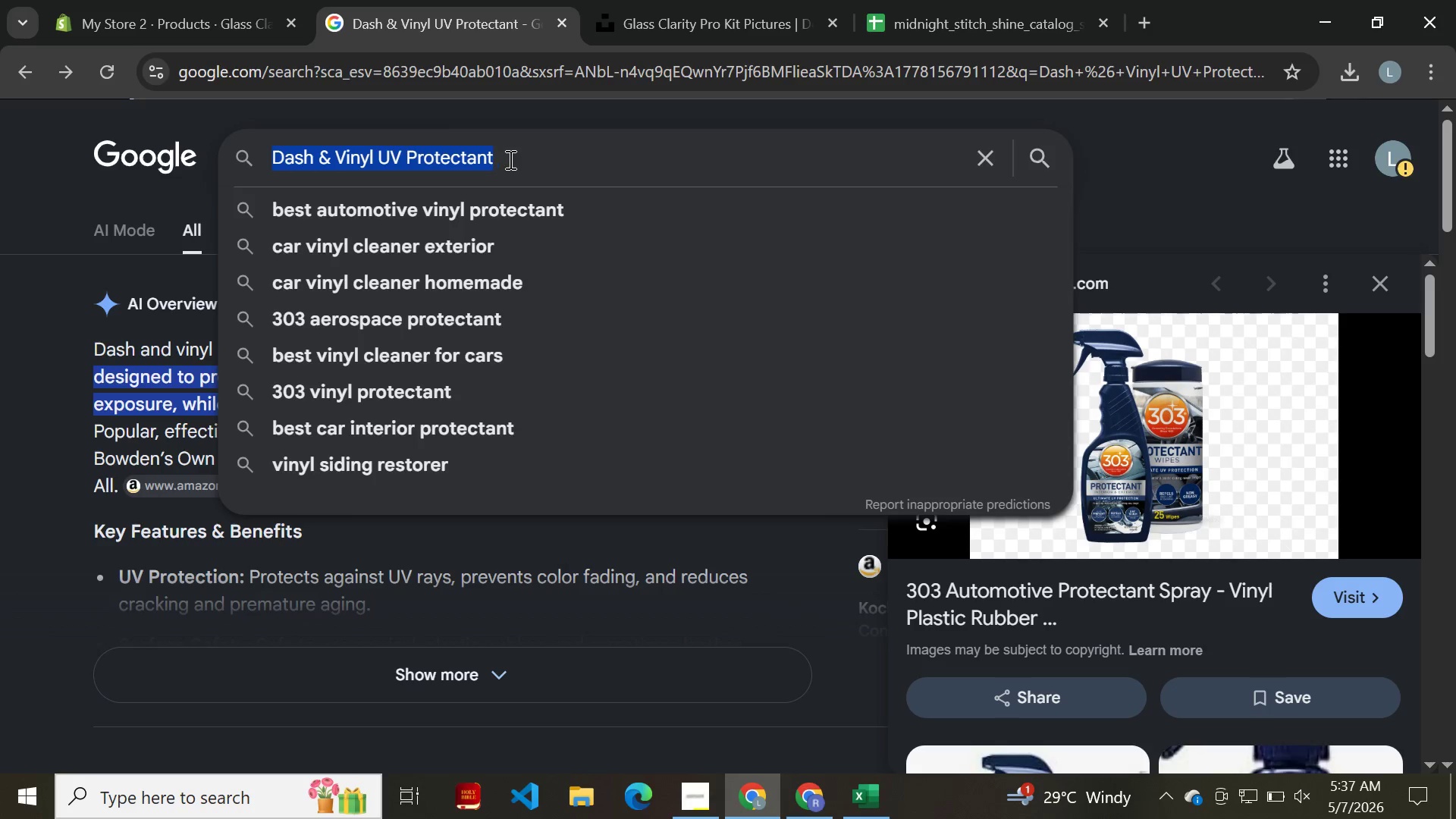 
left_click([514, 159])
 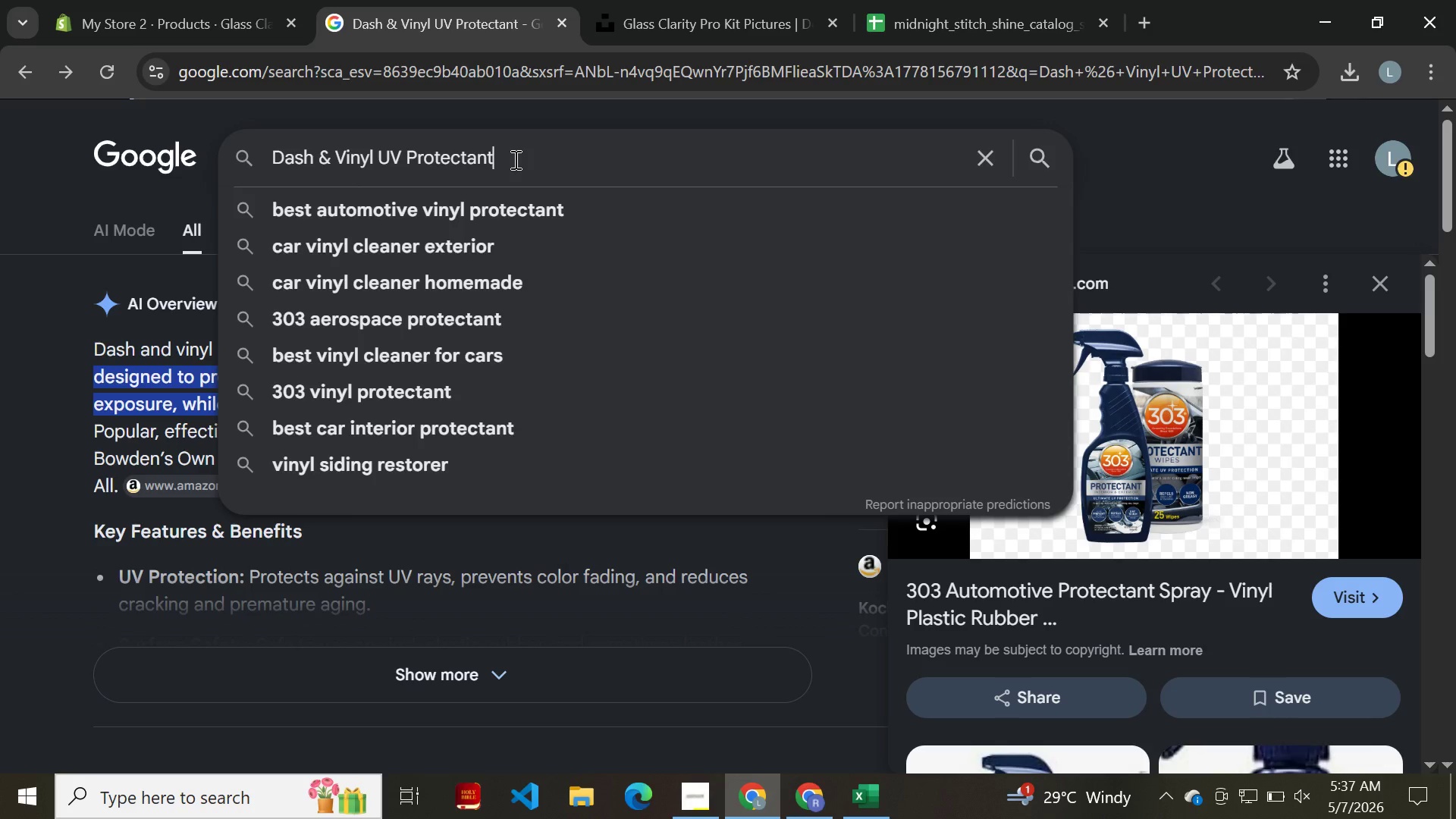 
key(Control+A)
 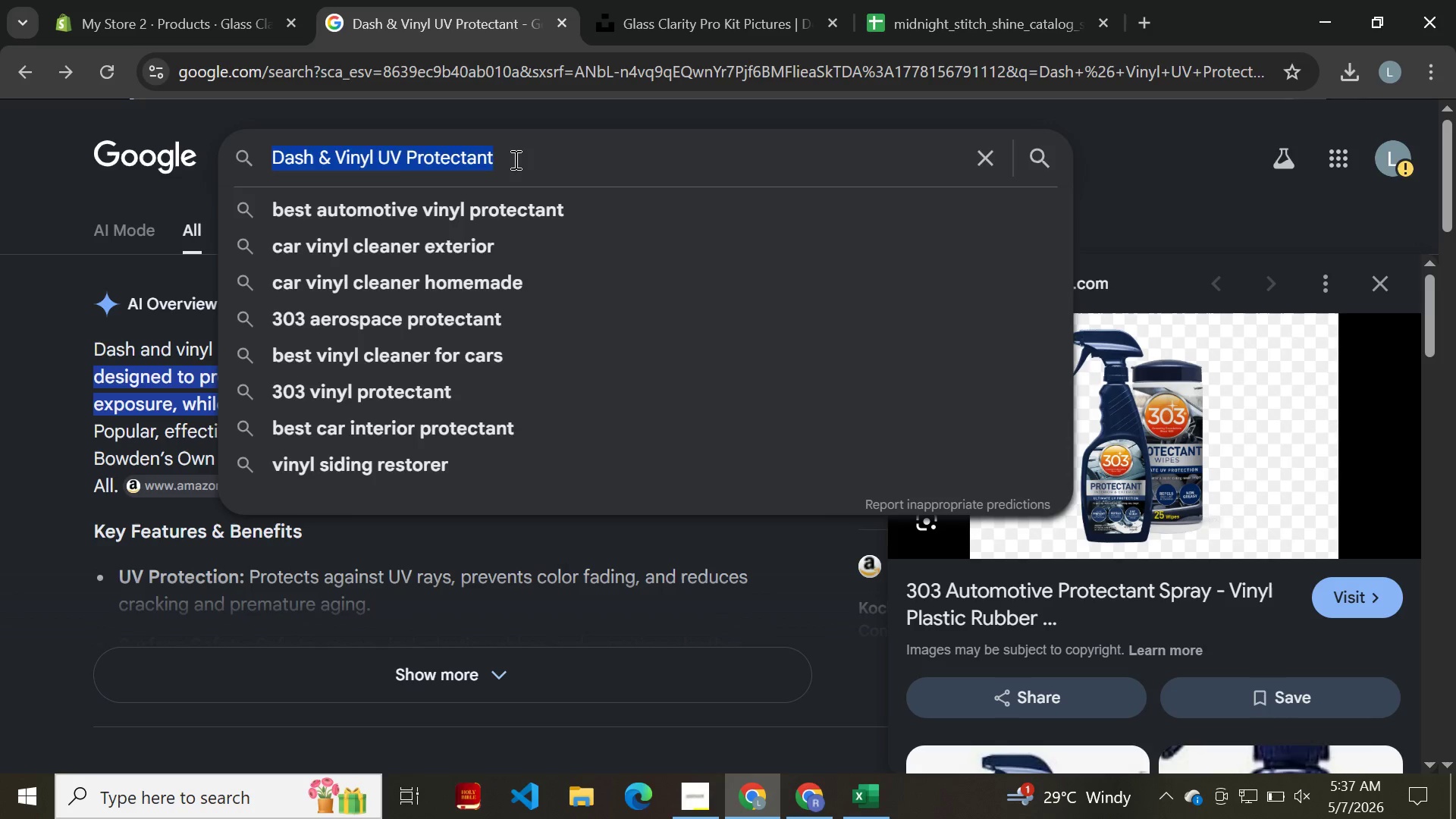 
key(Control+V)
 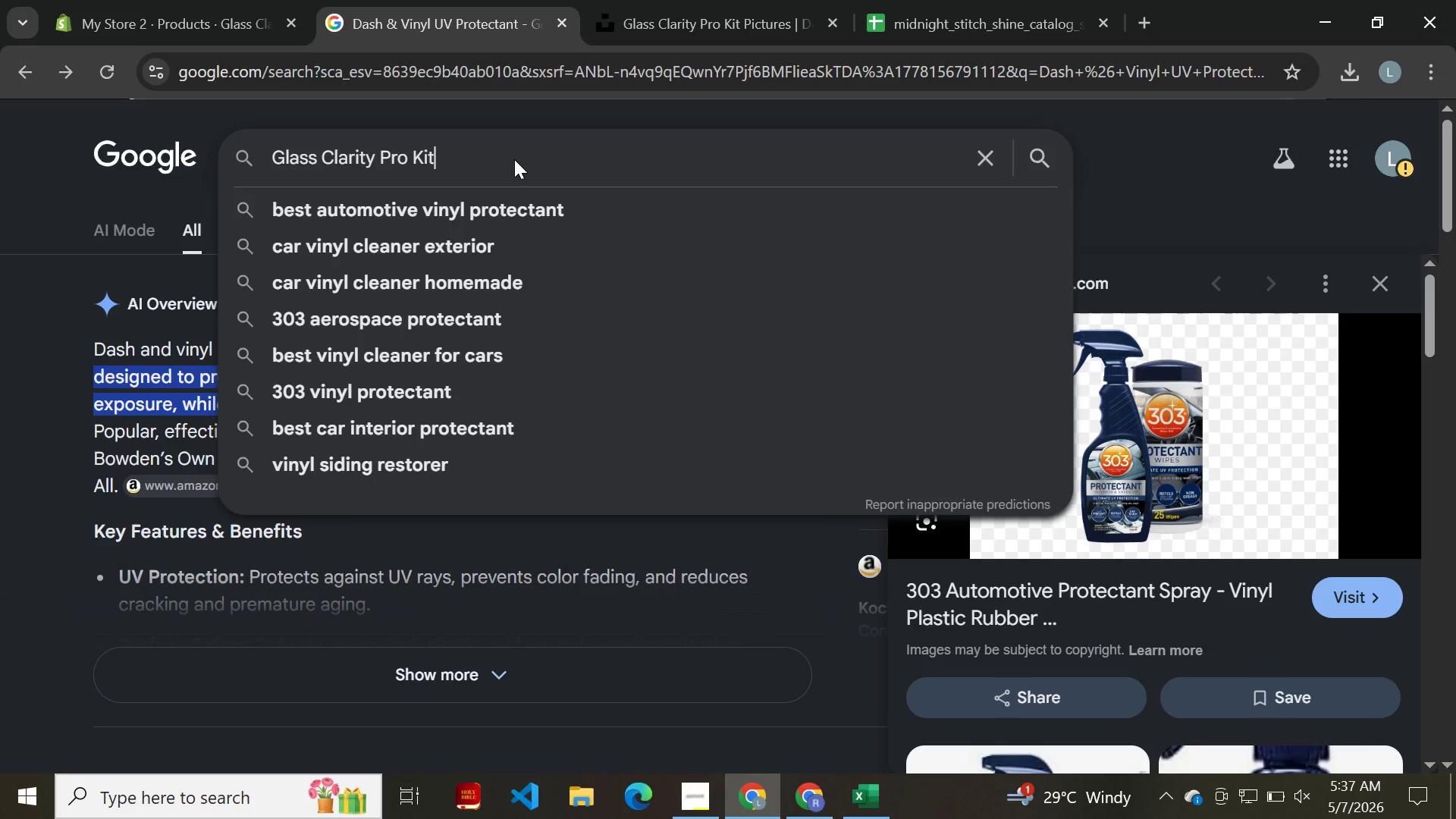 
key(Enter)
 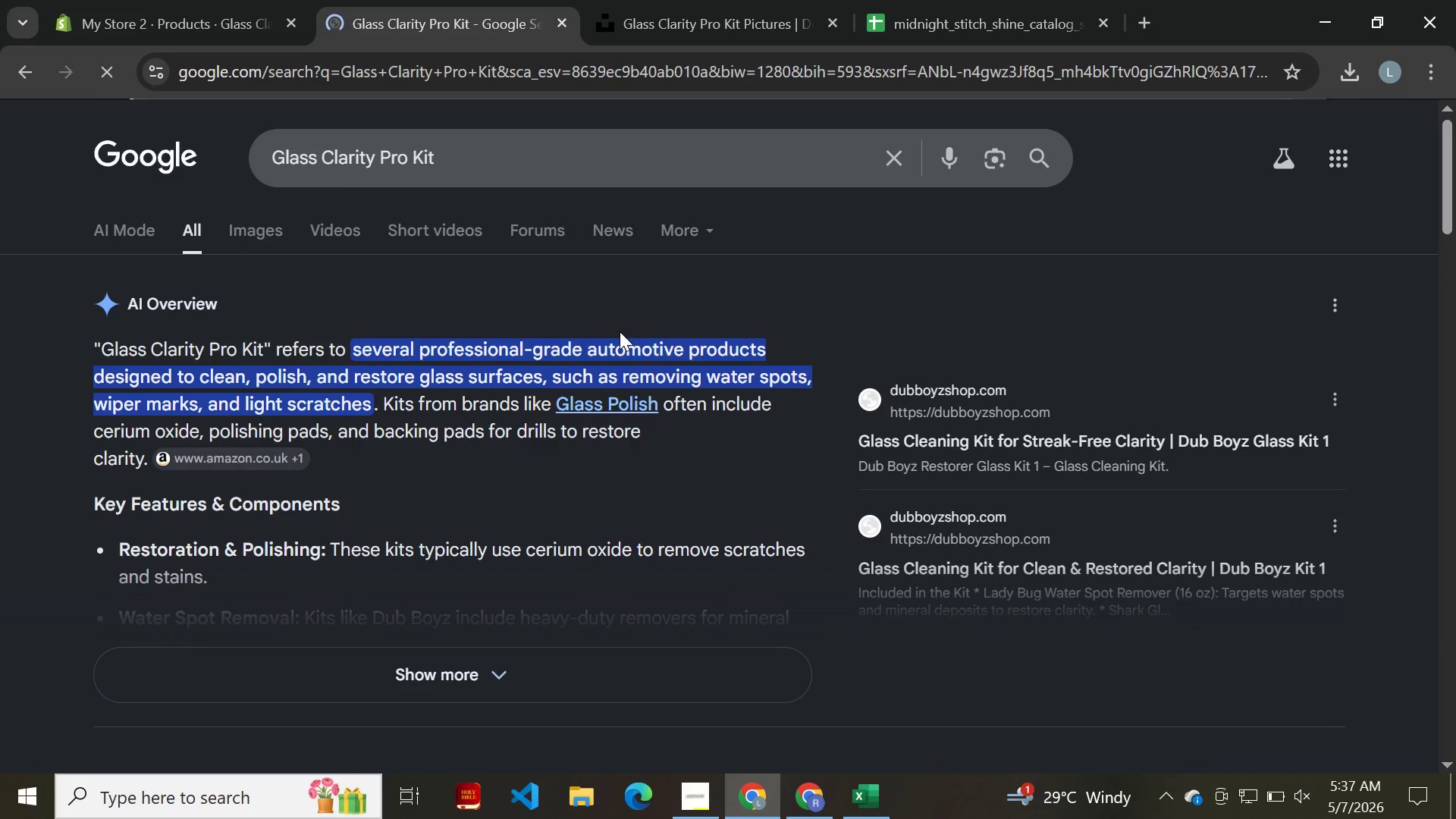 
left_click([255, 230])
 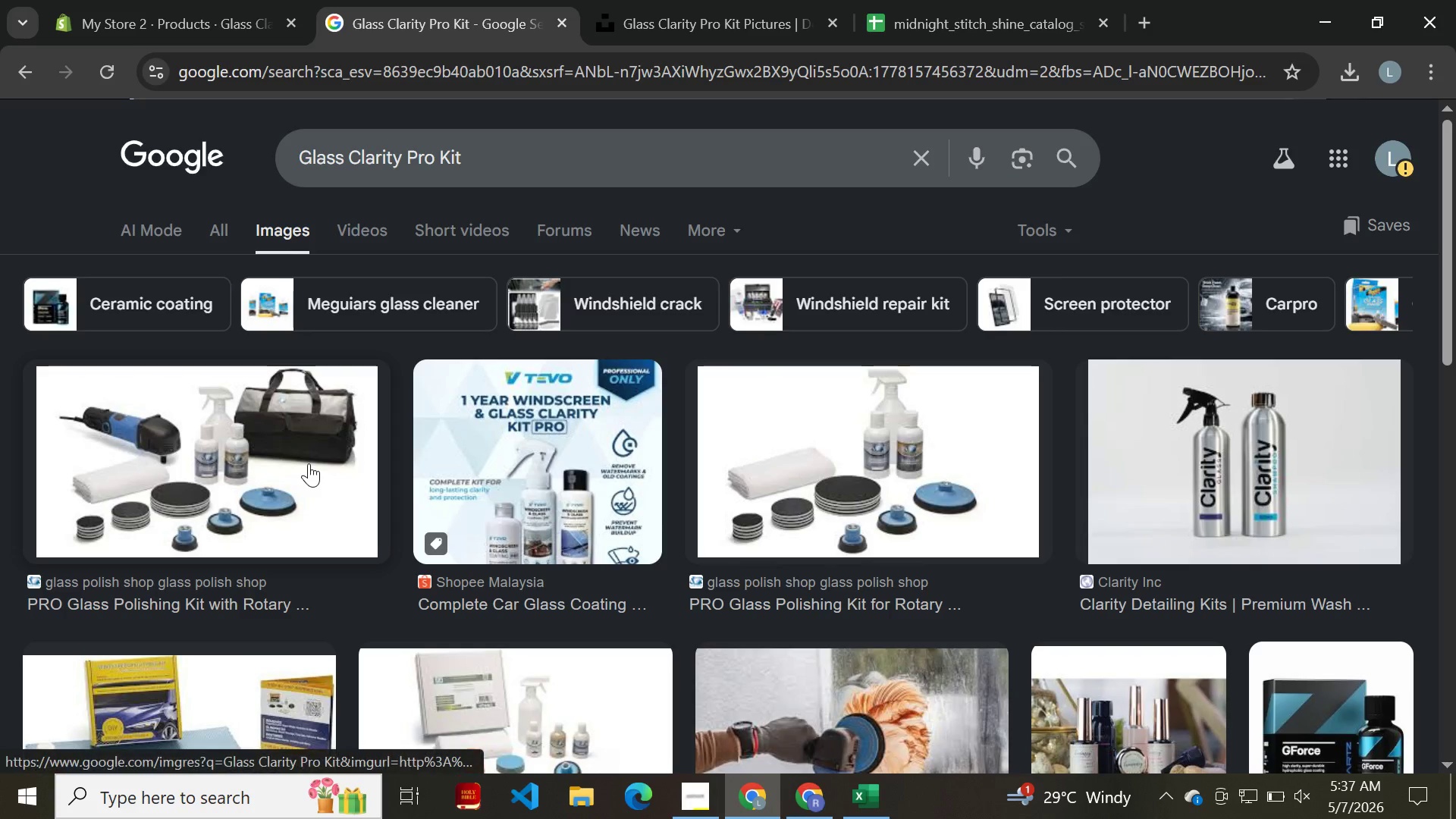 
wait(9.56)
 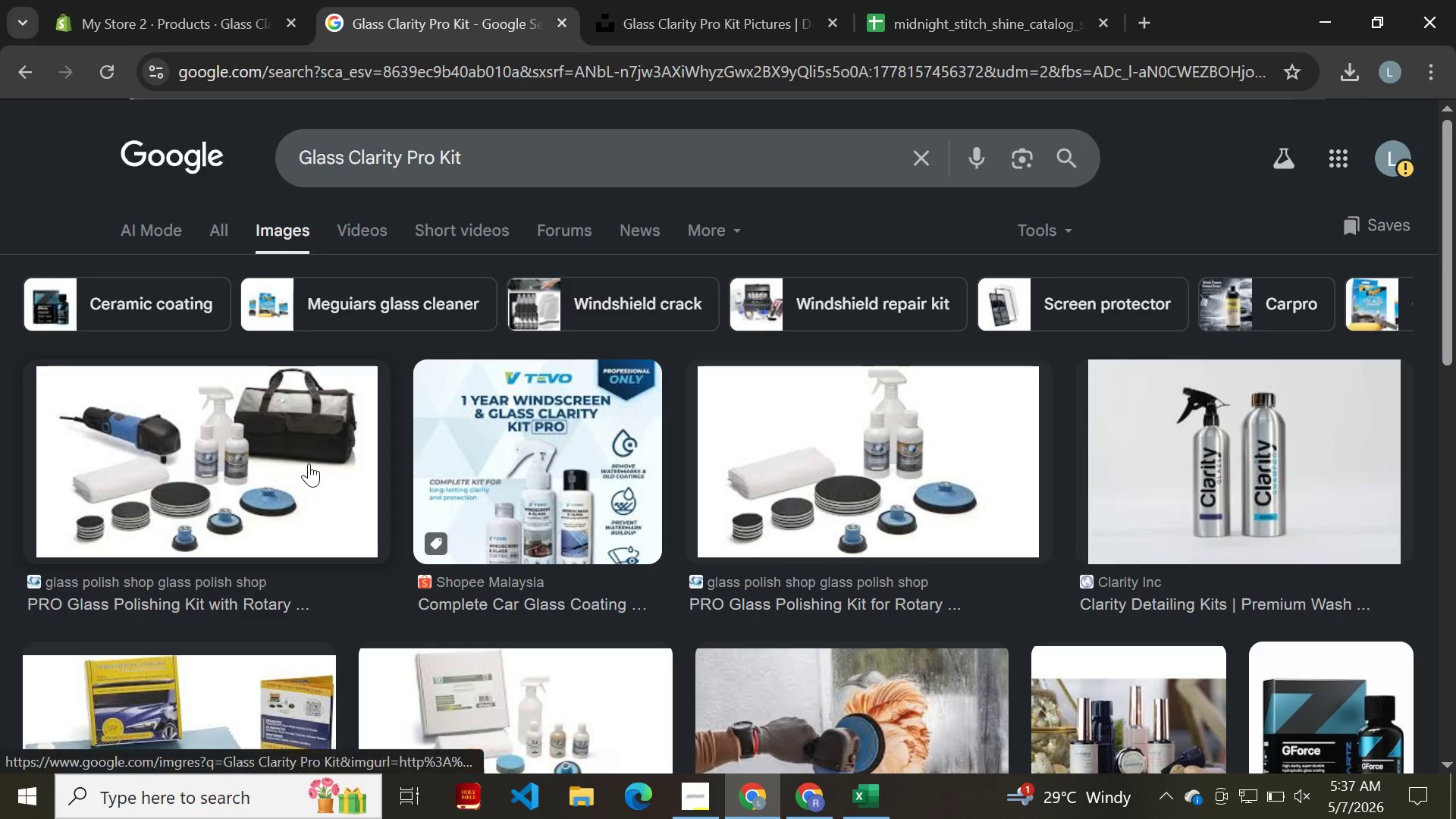 
left_click([234, 289])
 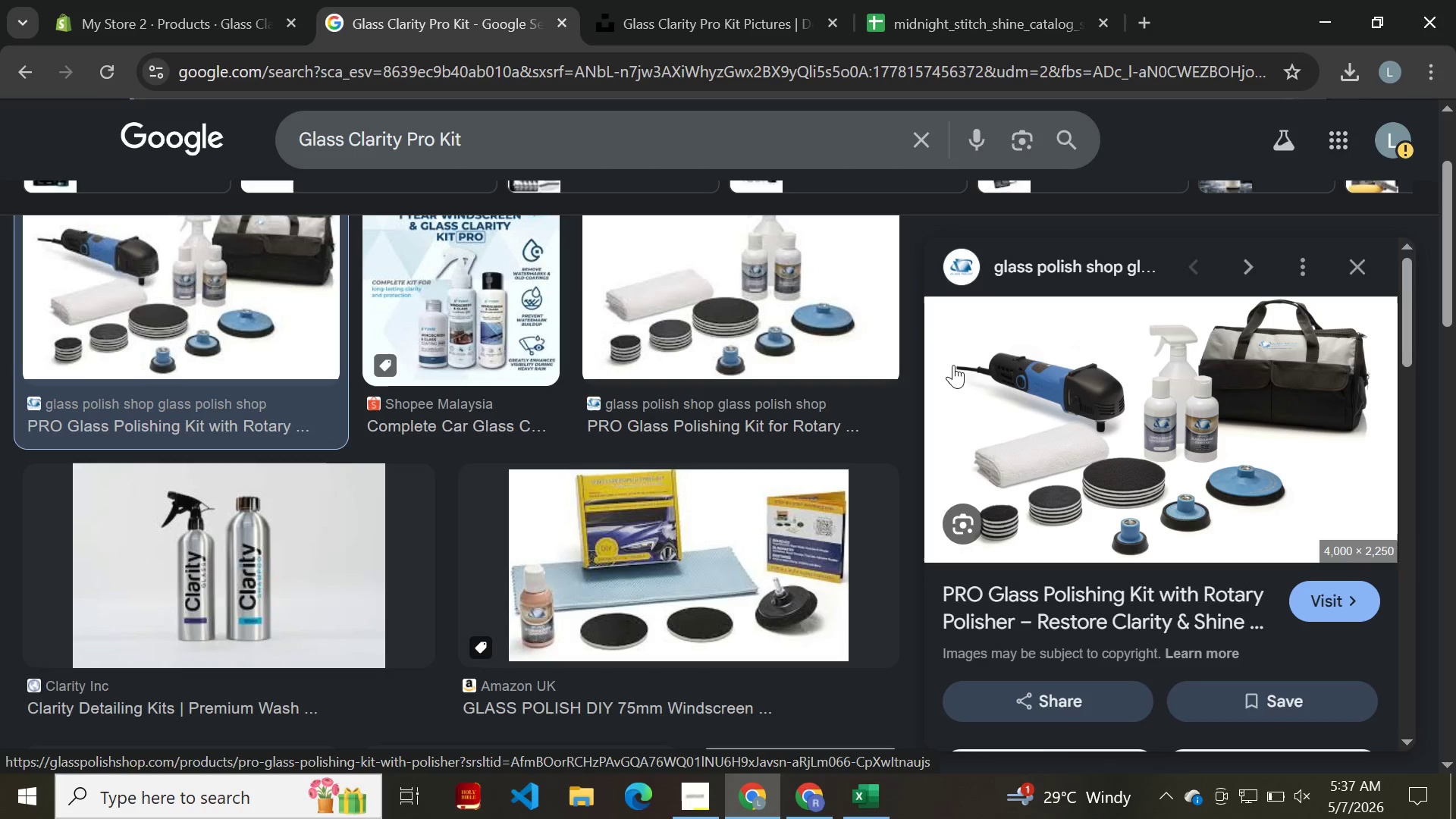 
wait(5.59)
 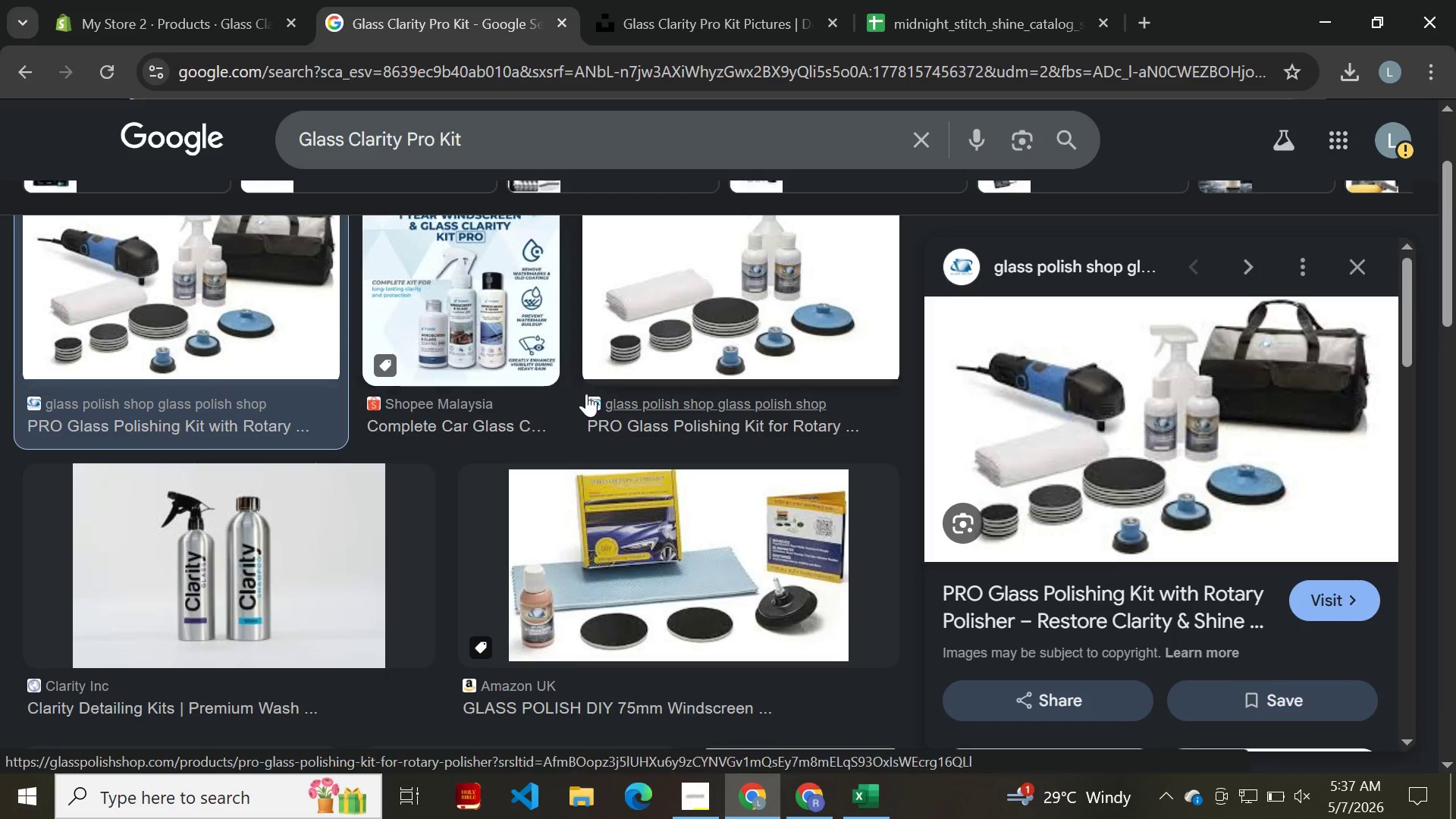 
key(Meta+Shift+MetaLeft)
 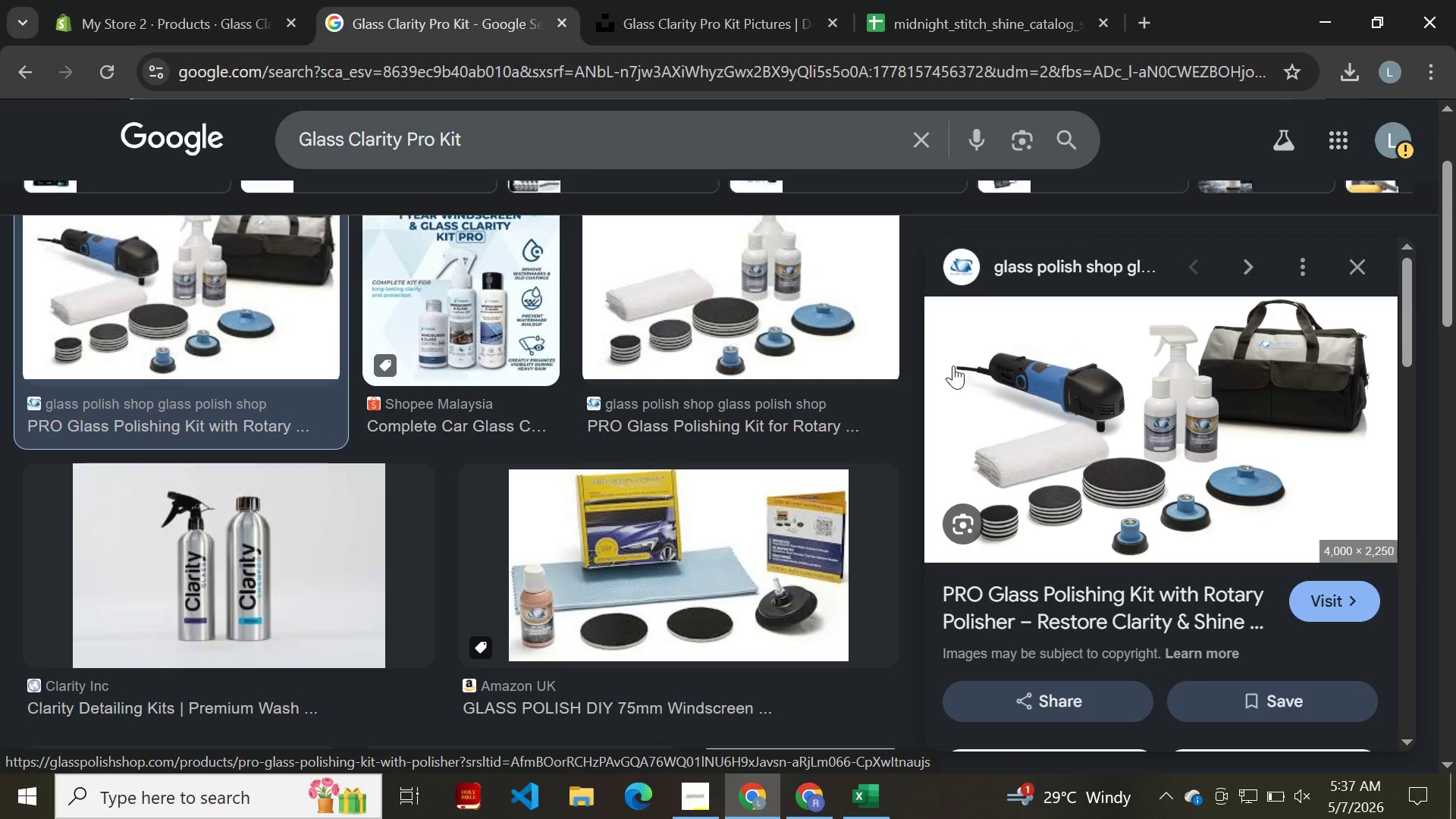 
key(Meta+Shift+S)
 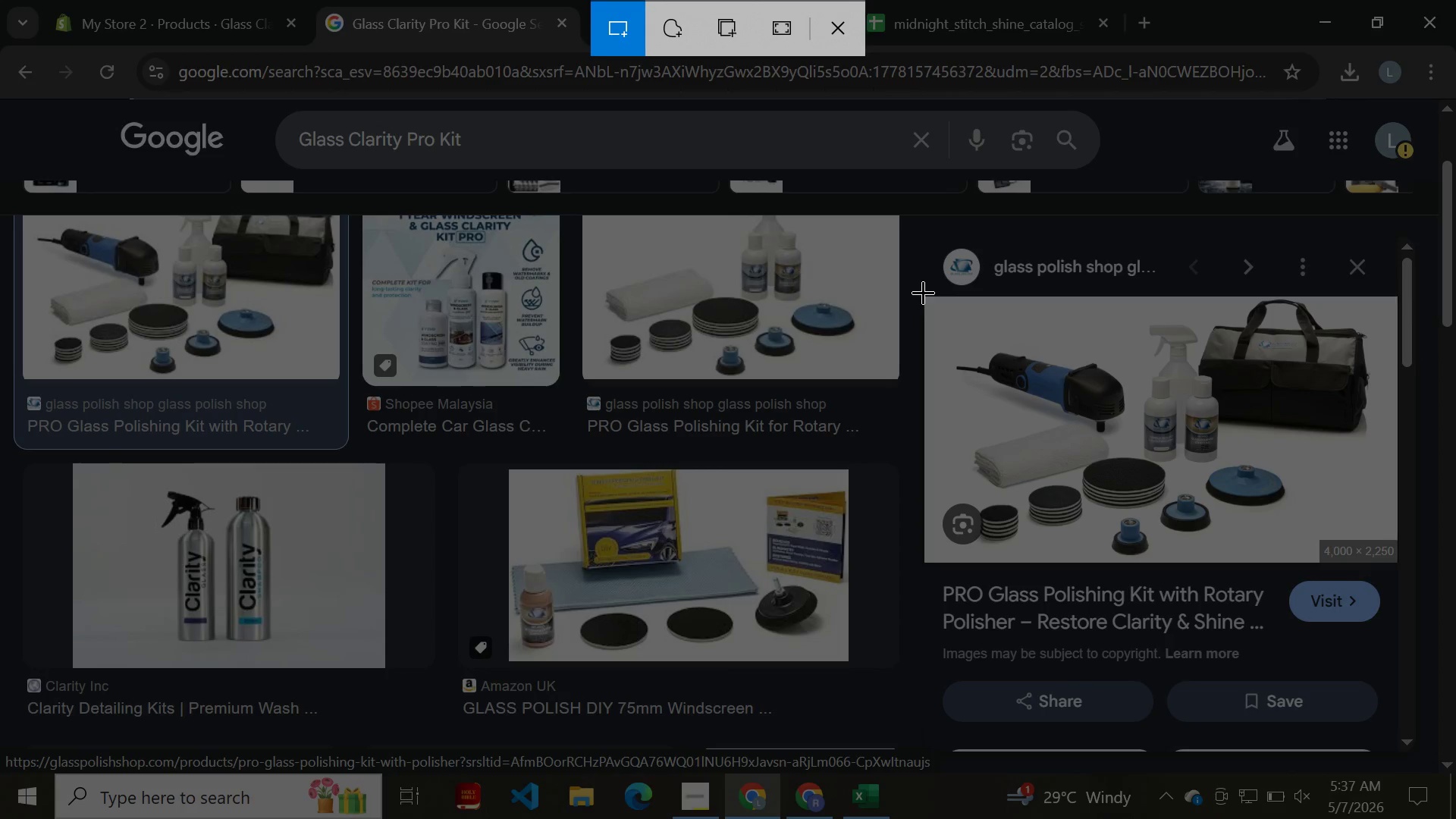 
left_click_drag(start_coordinate=[923, 292], to_coordinate=[1395, 551])
 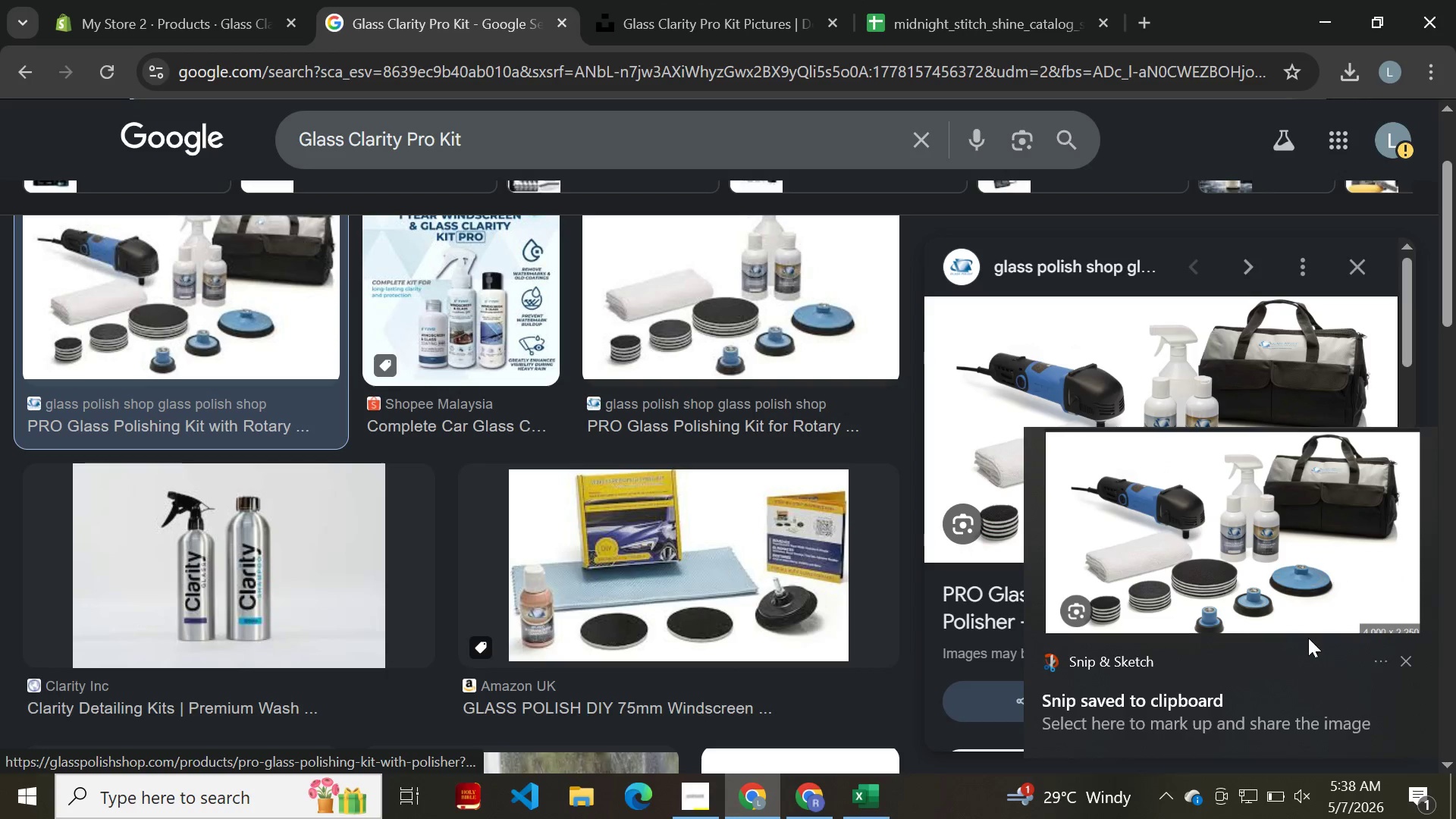 
left_click([1266, 576])
 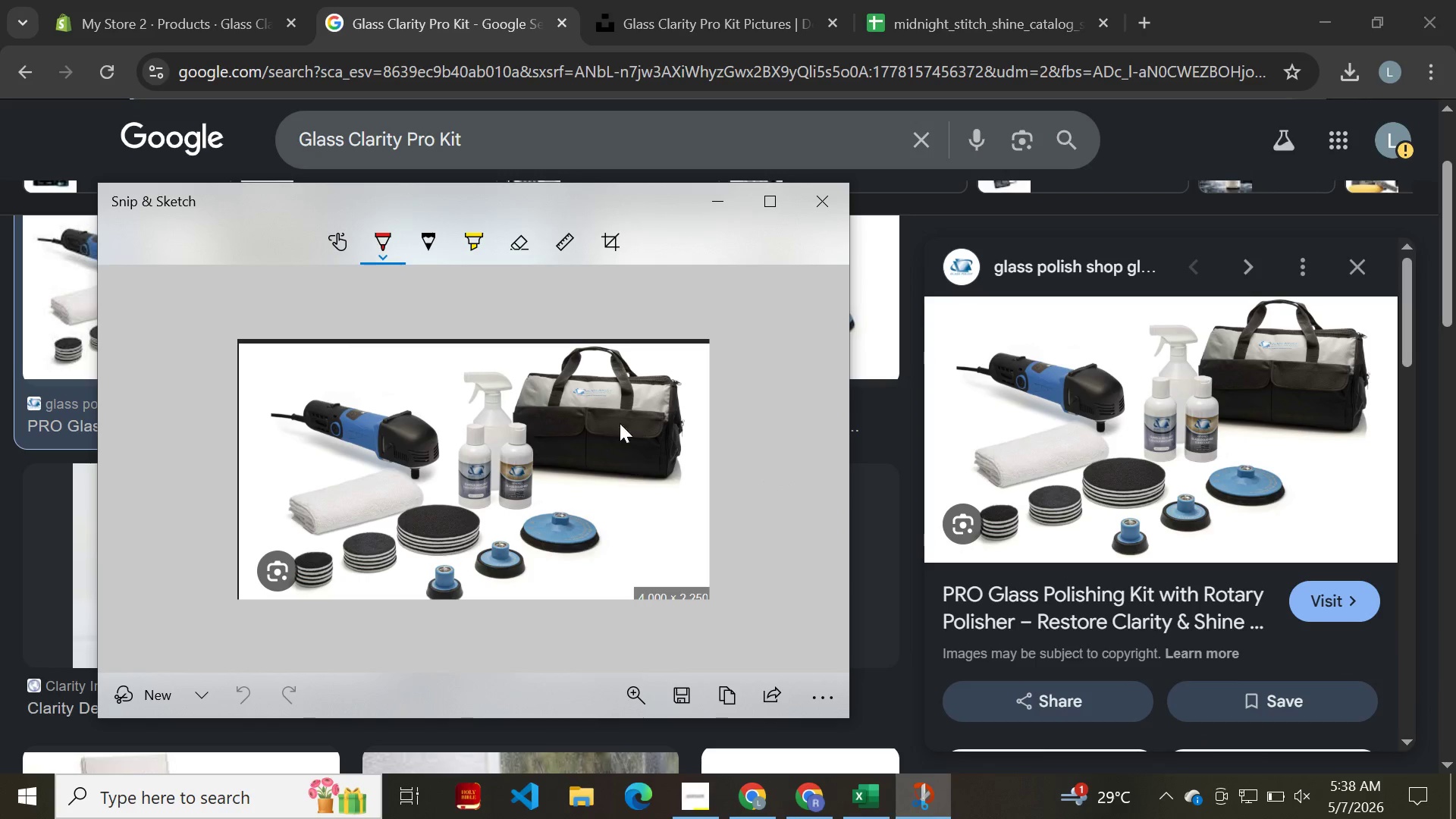 
wait(5.33)
 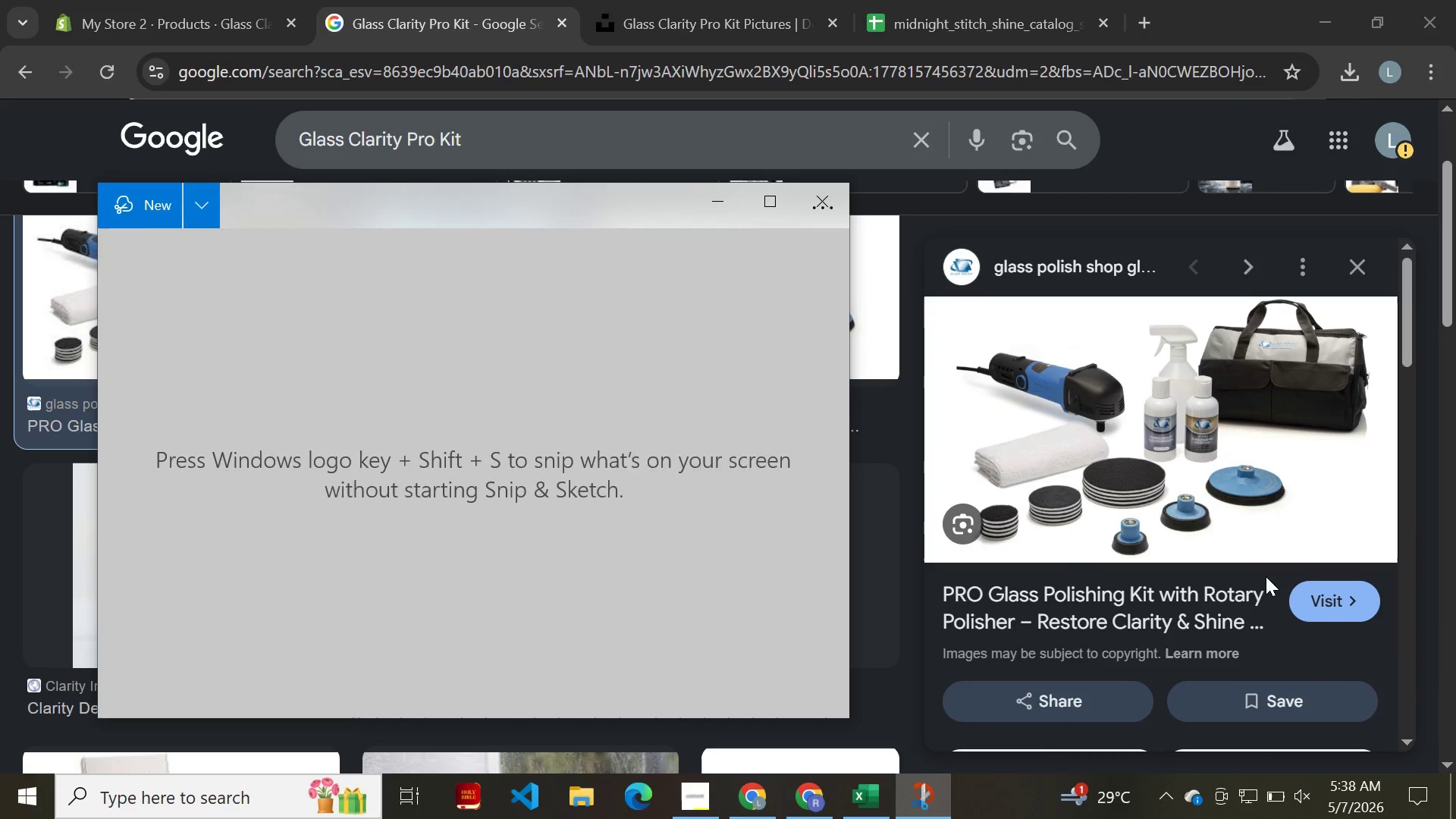 
left_click([542, 141])
 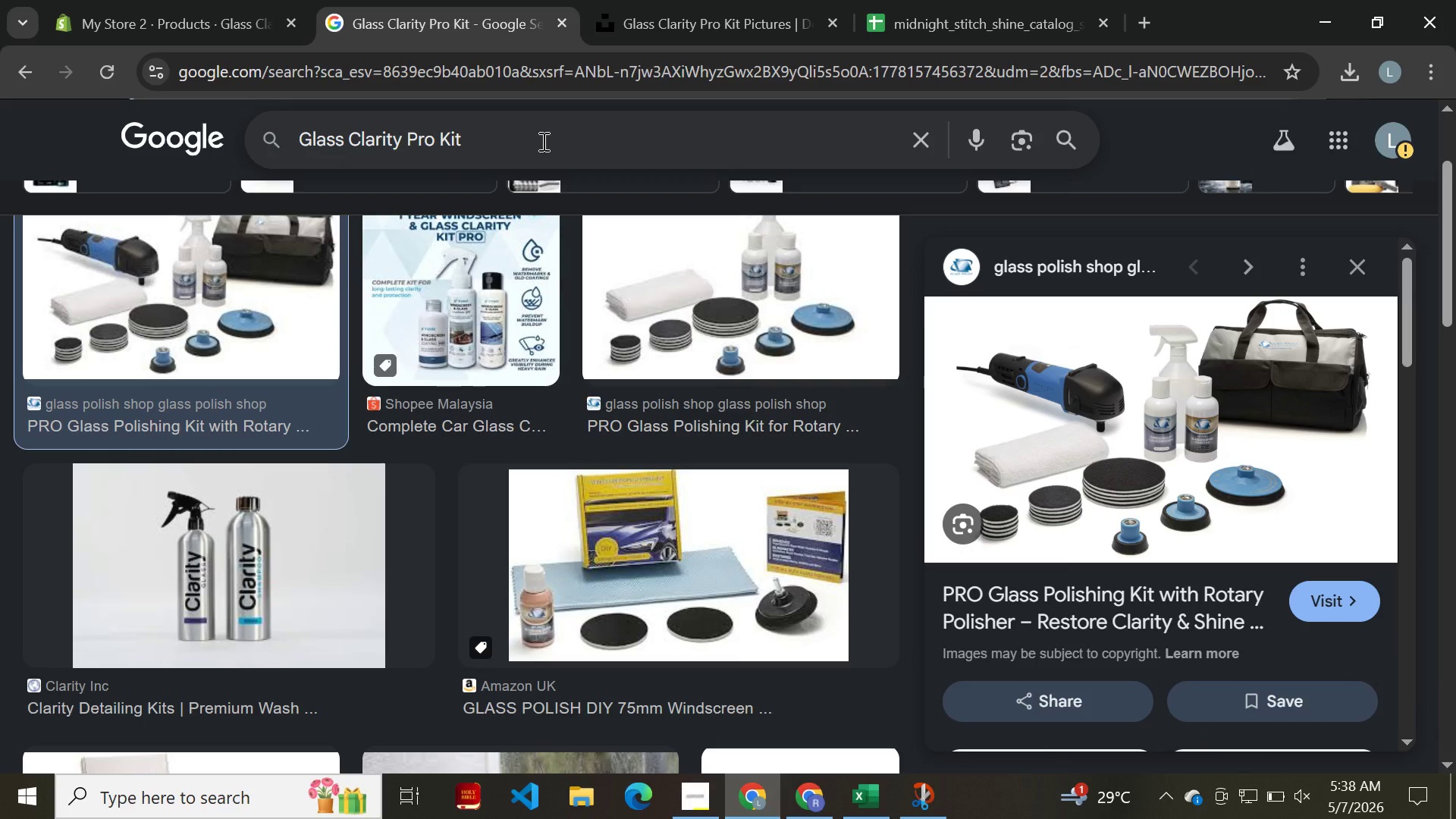 
key(Control+A)
 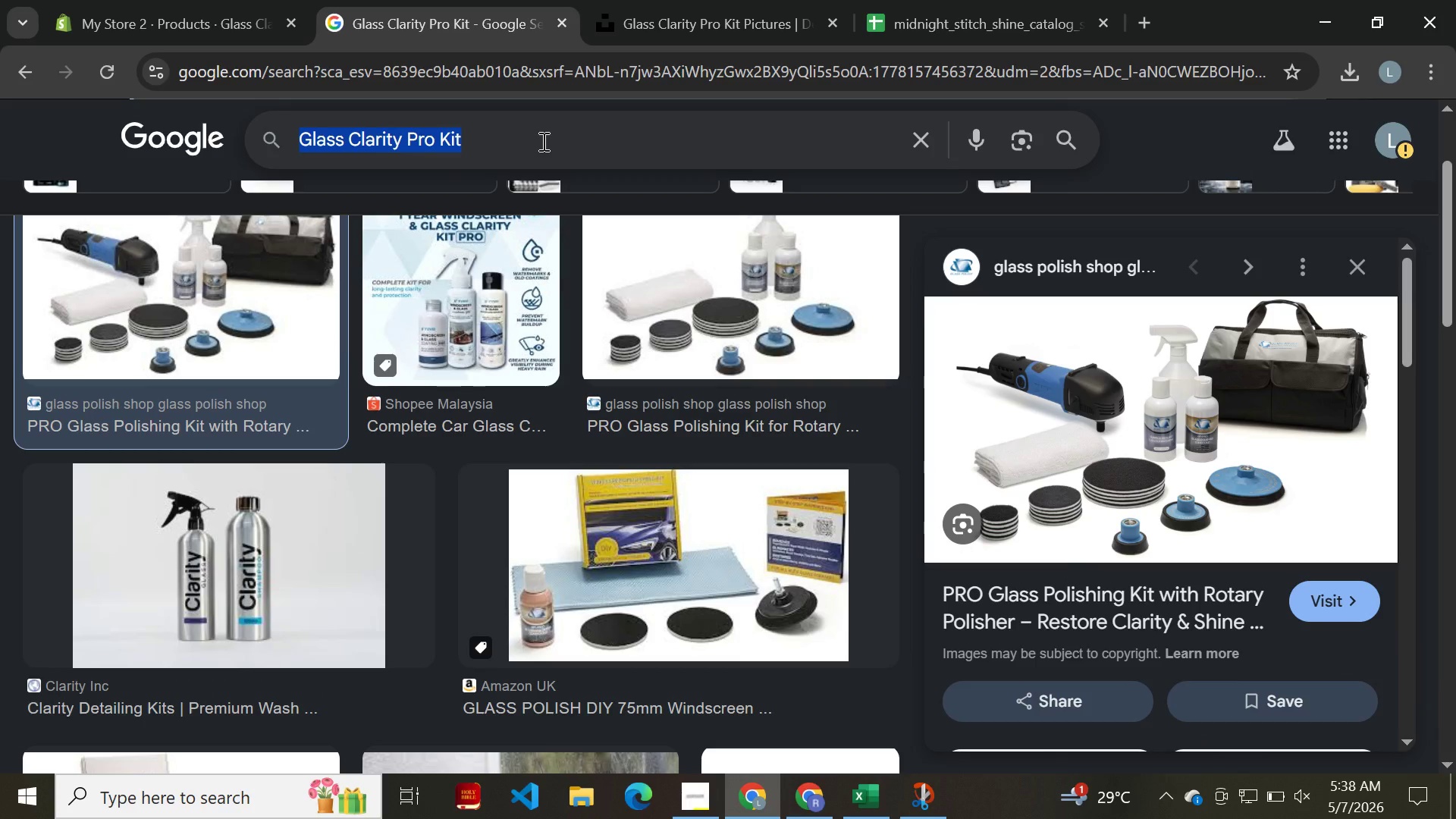 
key(Control+C)
 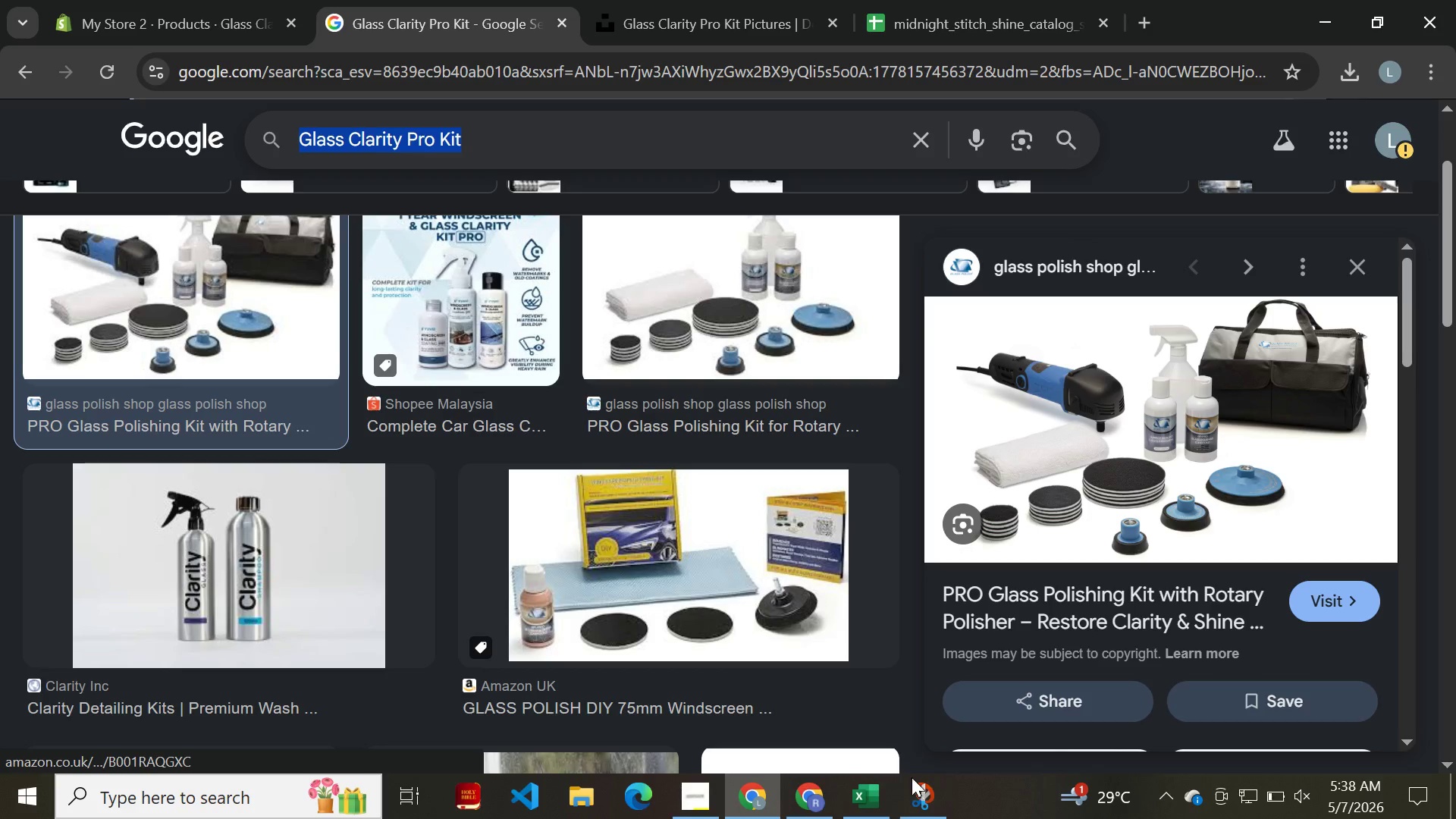 
left_click([912, 818])
 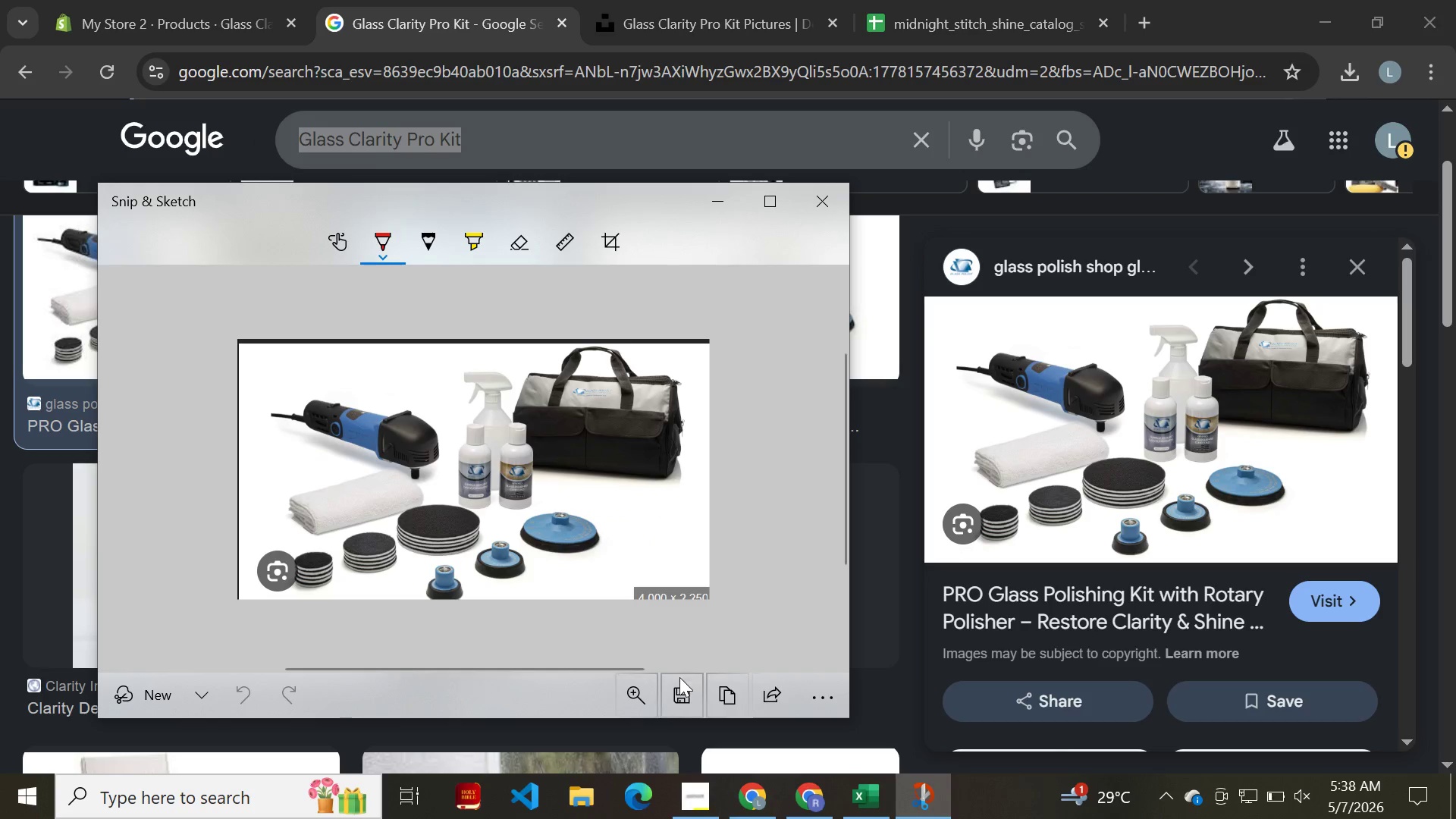 
left_click([680, 704])
 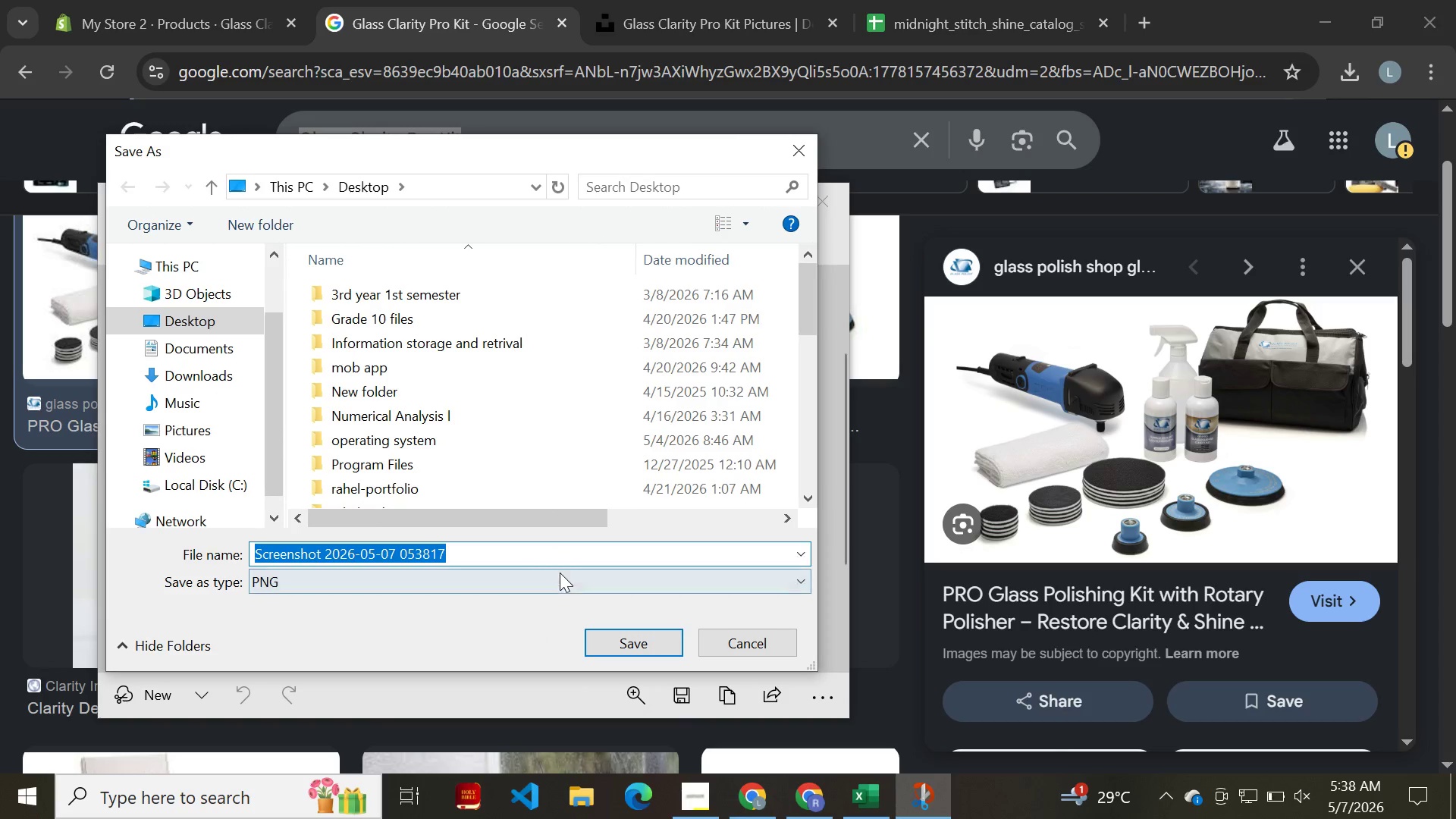 
key(Backspace)
 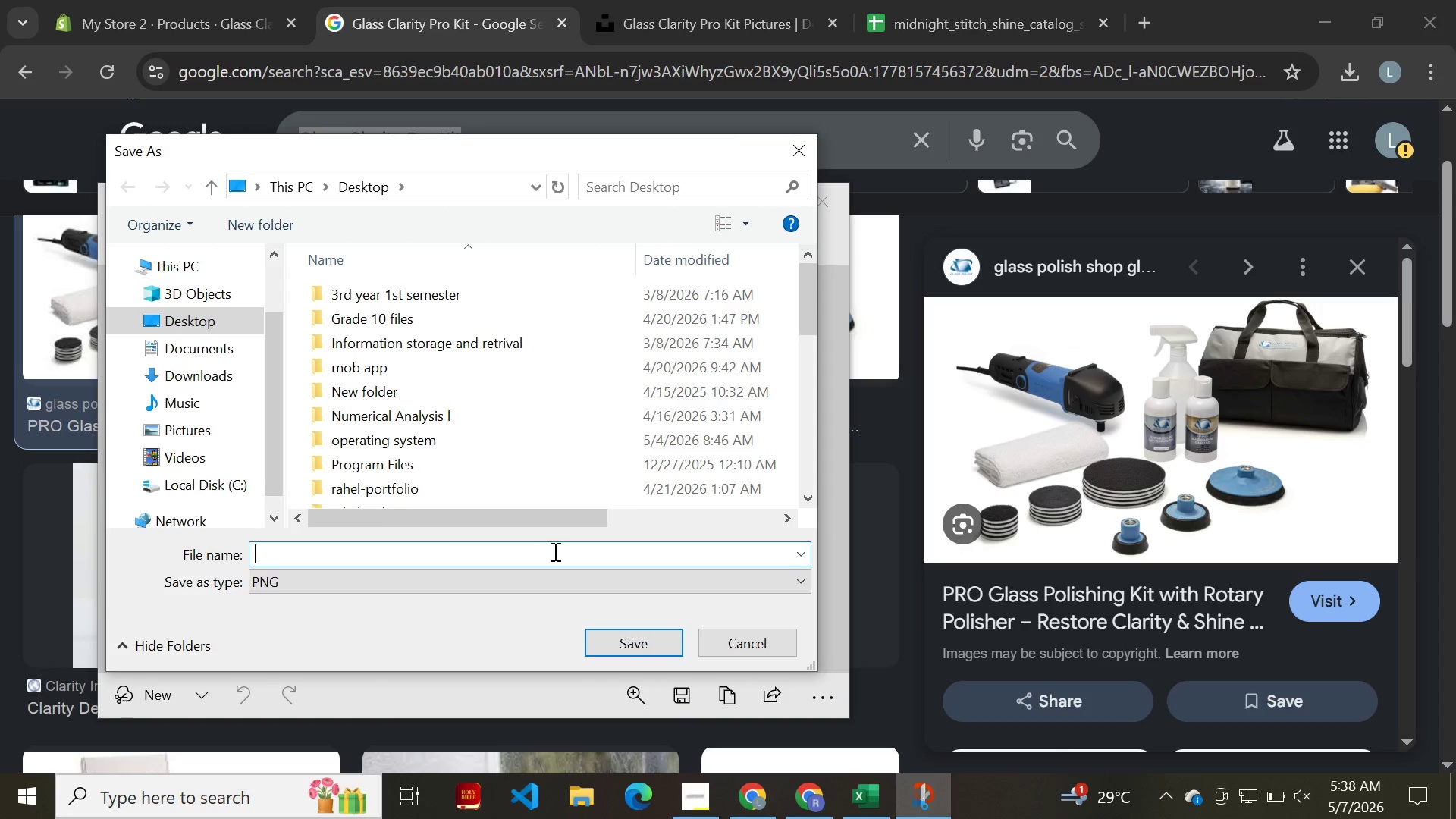 
key(Control+V)
 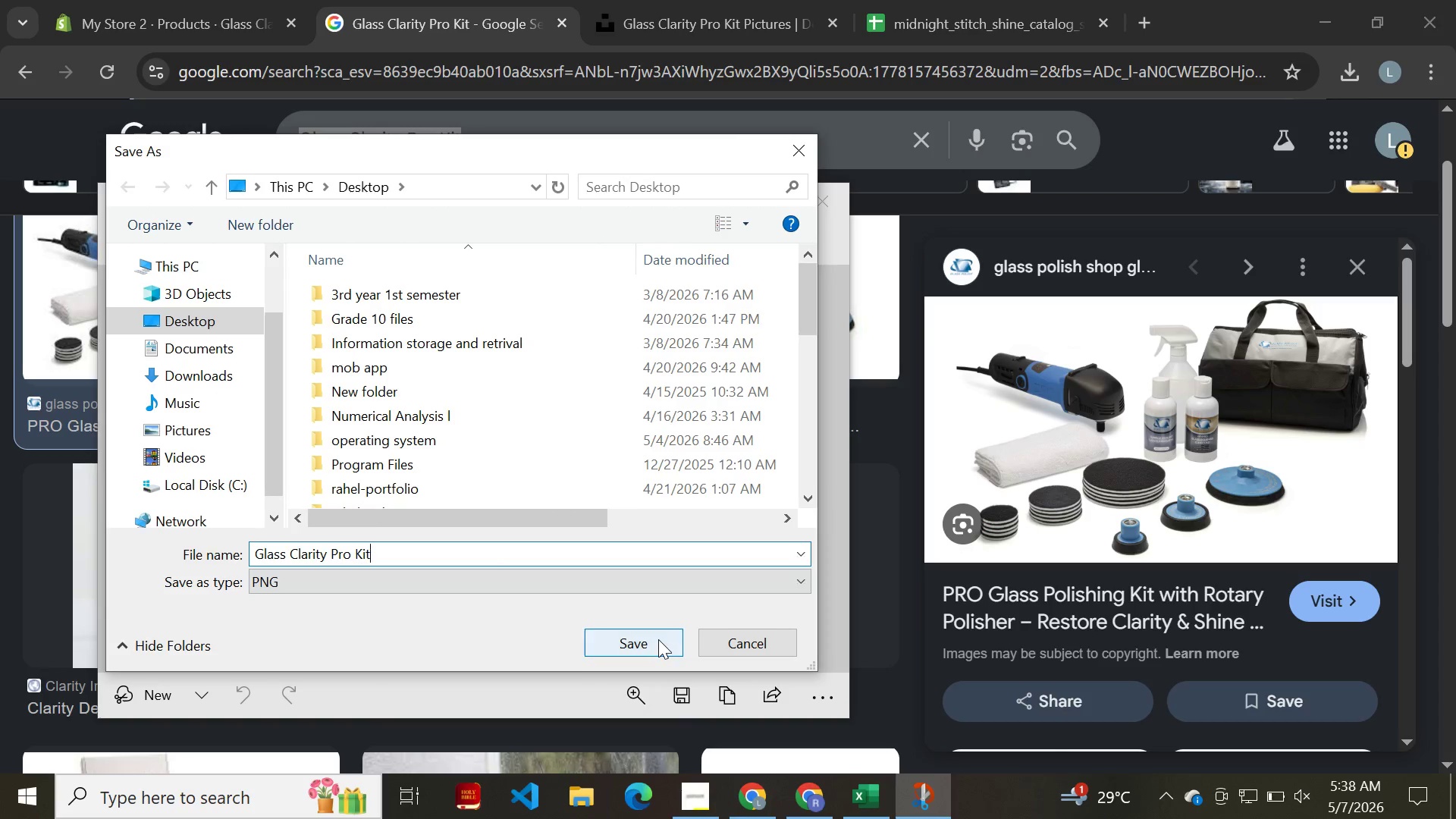 
left_click([658, 639])
 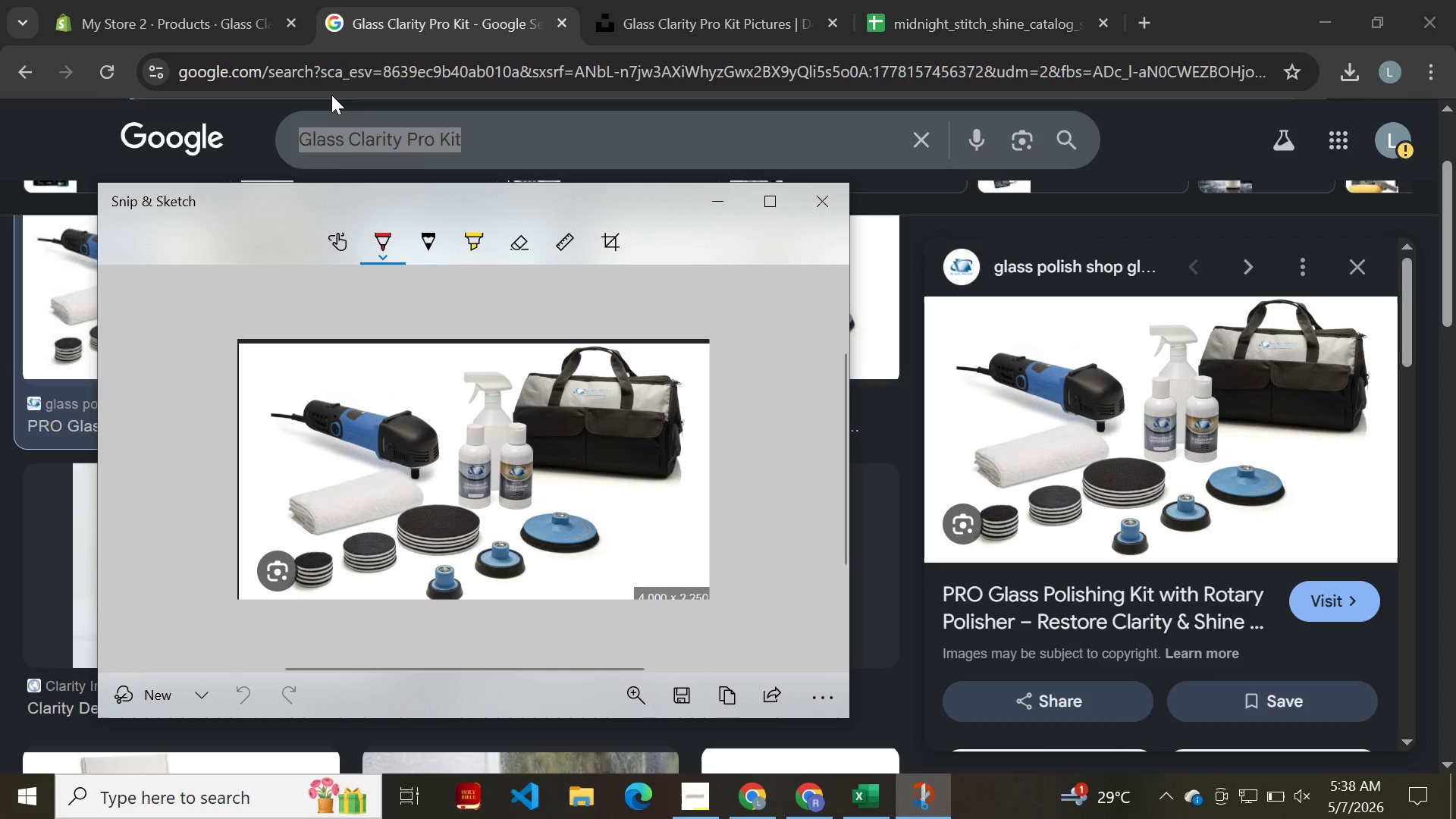 
left_click([227, 0])
 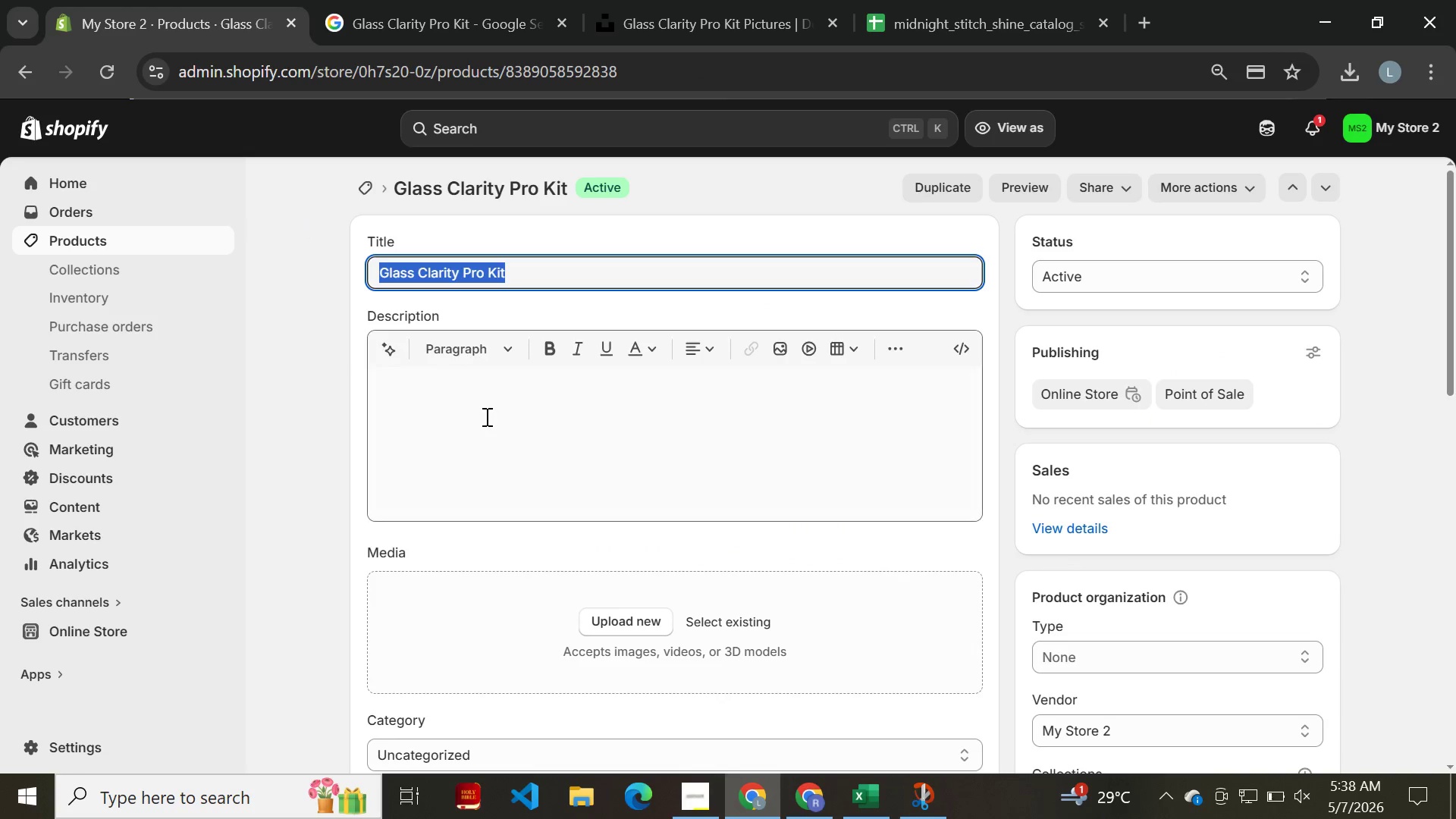 
left_click([485, 416])
 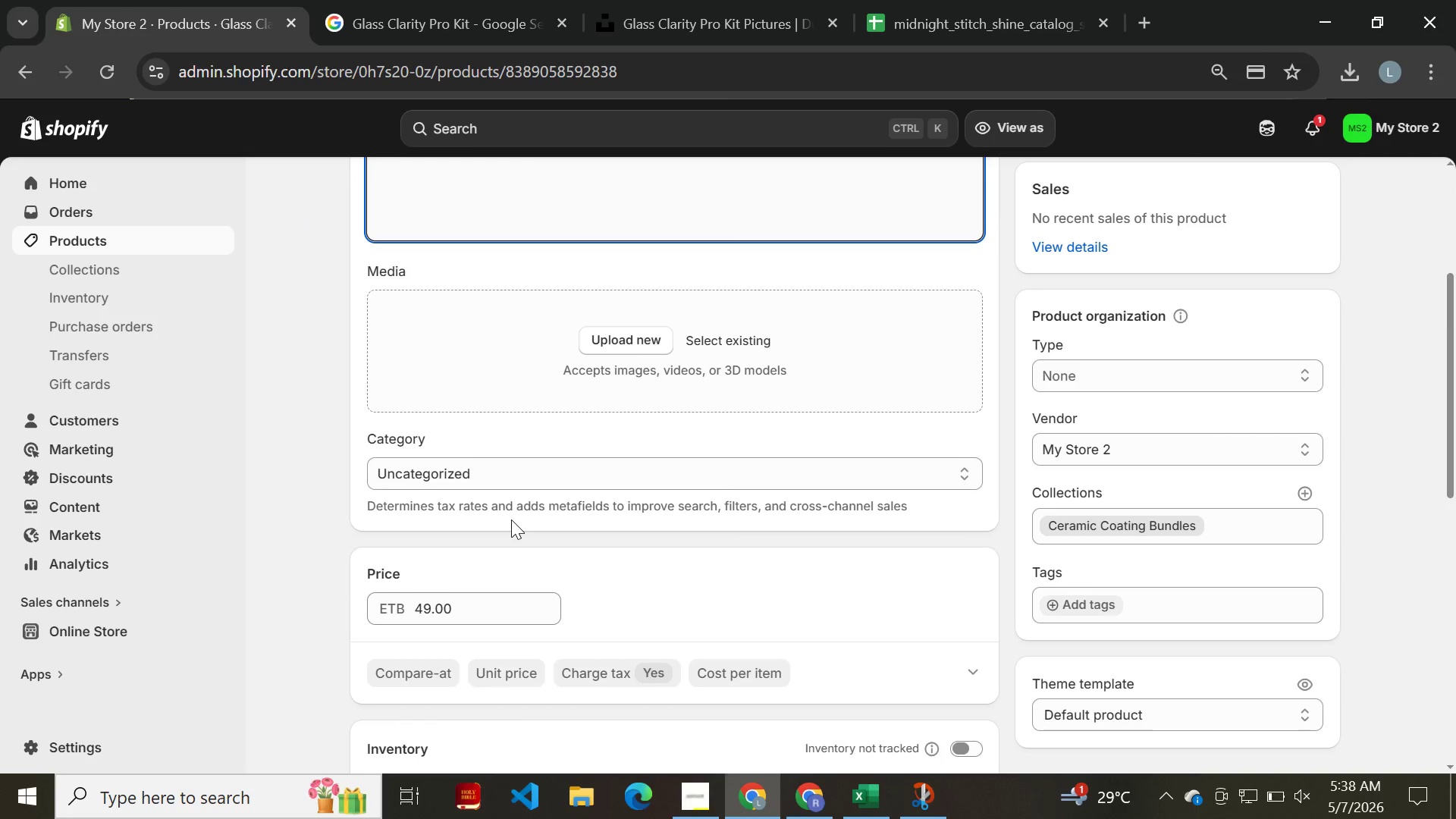 
left_click([647, 341])
 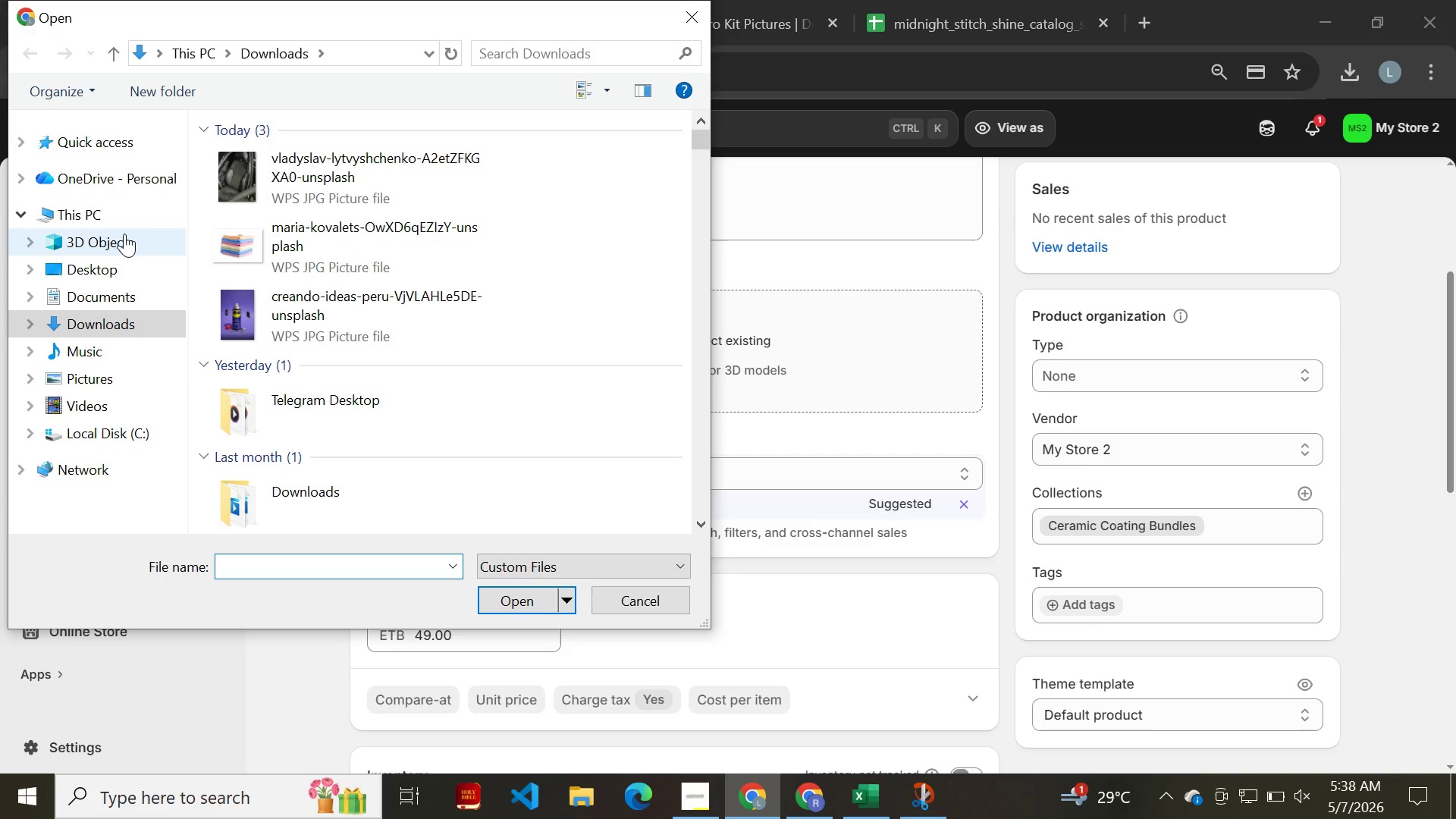 
wait(5.12)
 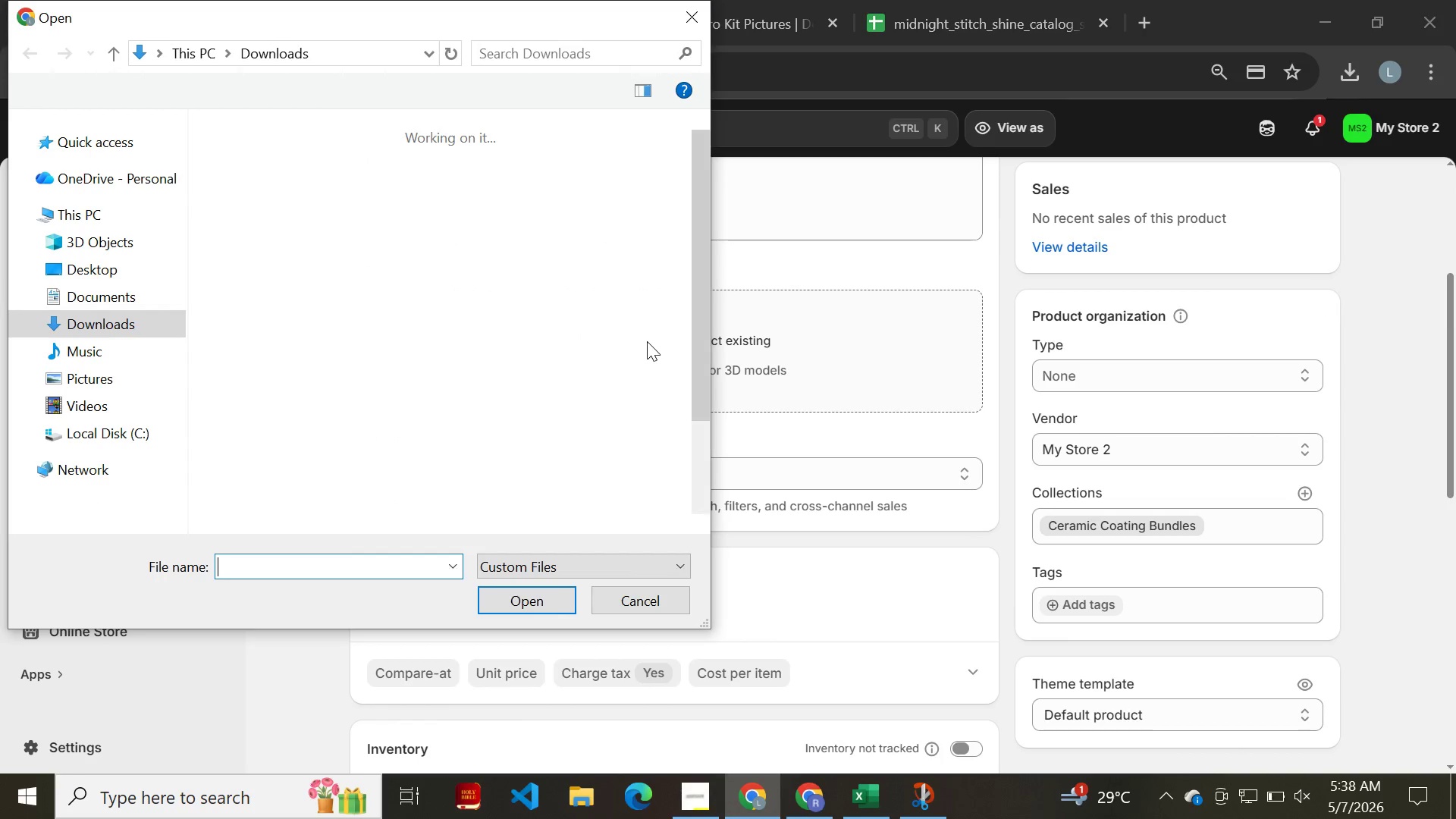 
left_click([128, 262])
 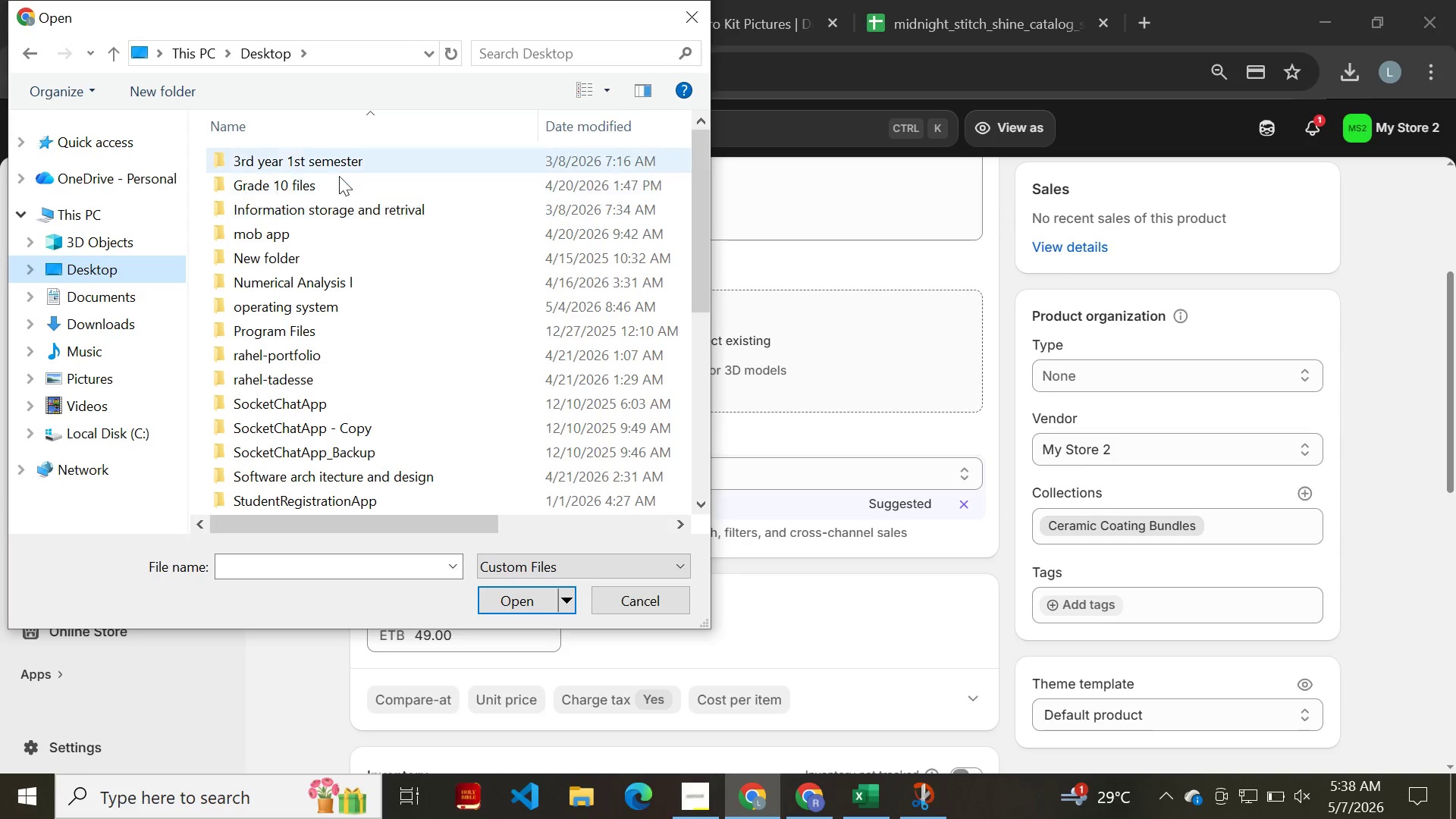 
scroll: coordinate [372, 394], scroll_direction: down, amount: 30.0
 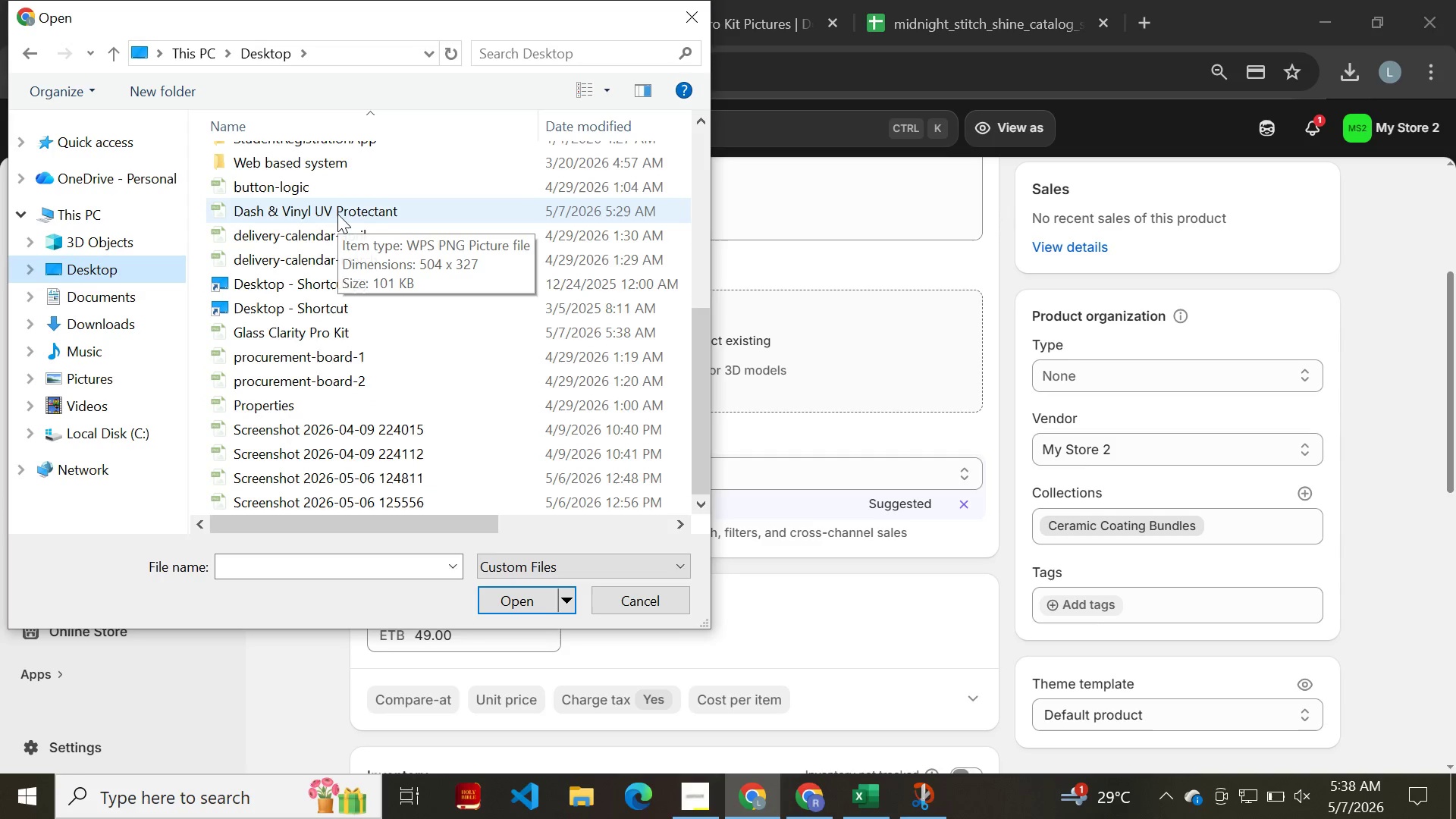 
scroll: coordinate [337, 214], scroll_direction: up, amount: 1.0
 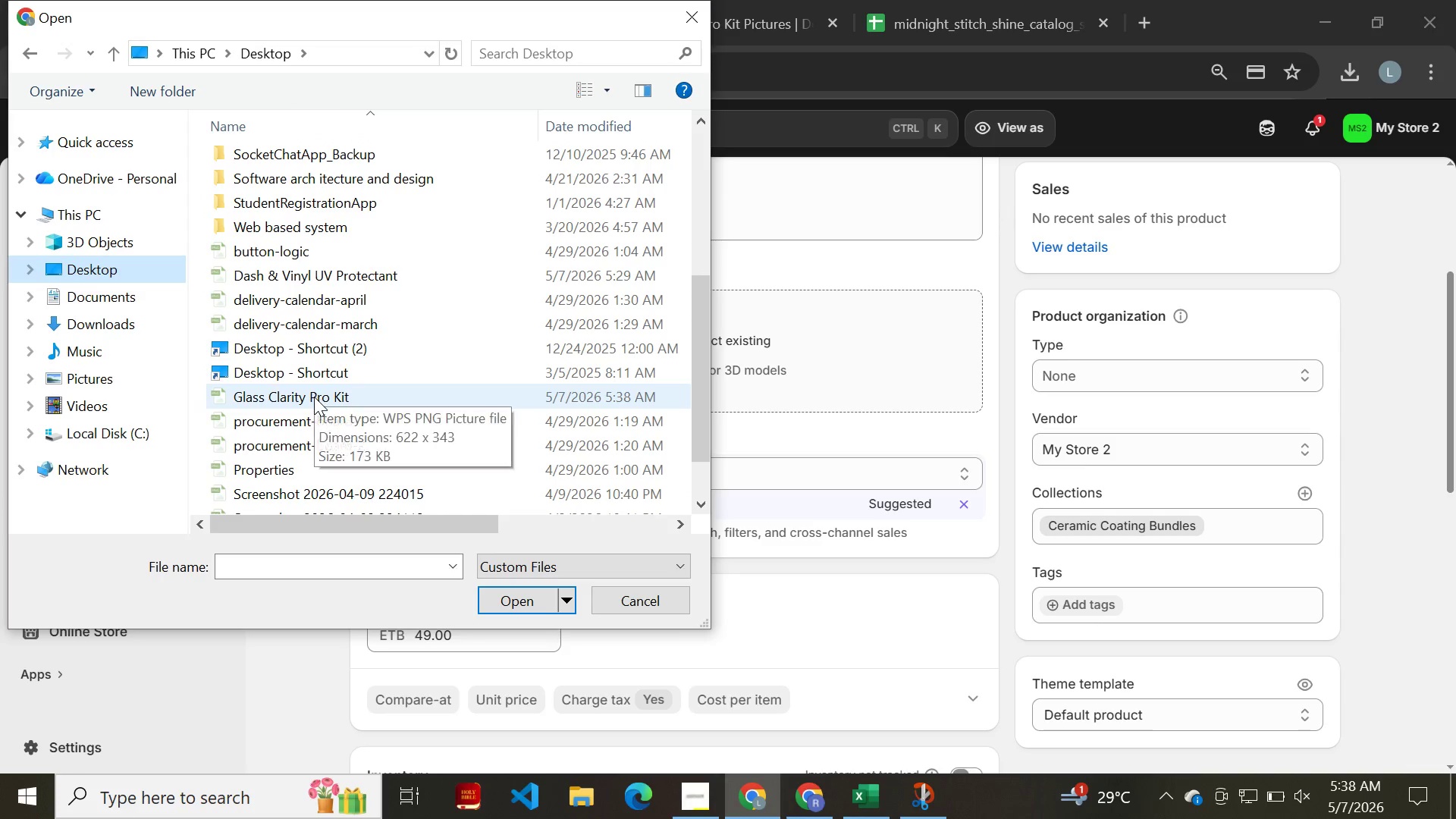 
left_click([314, 397])
 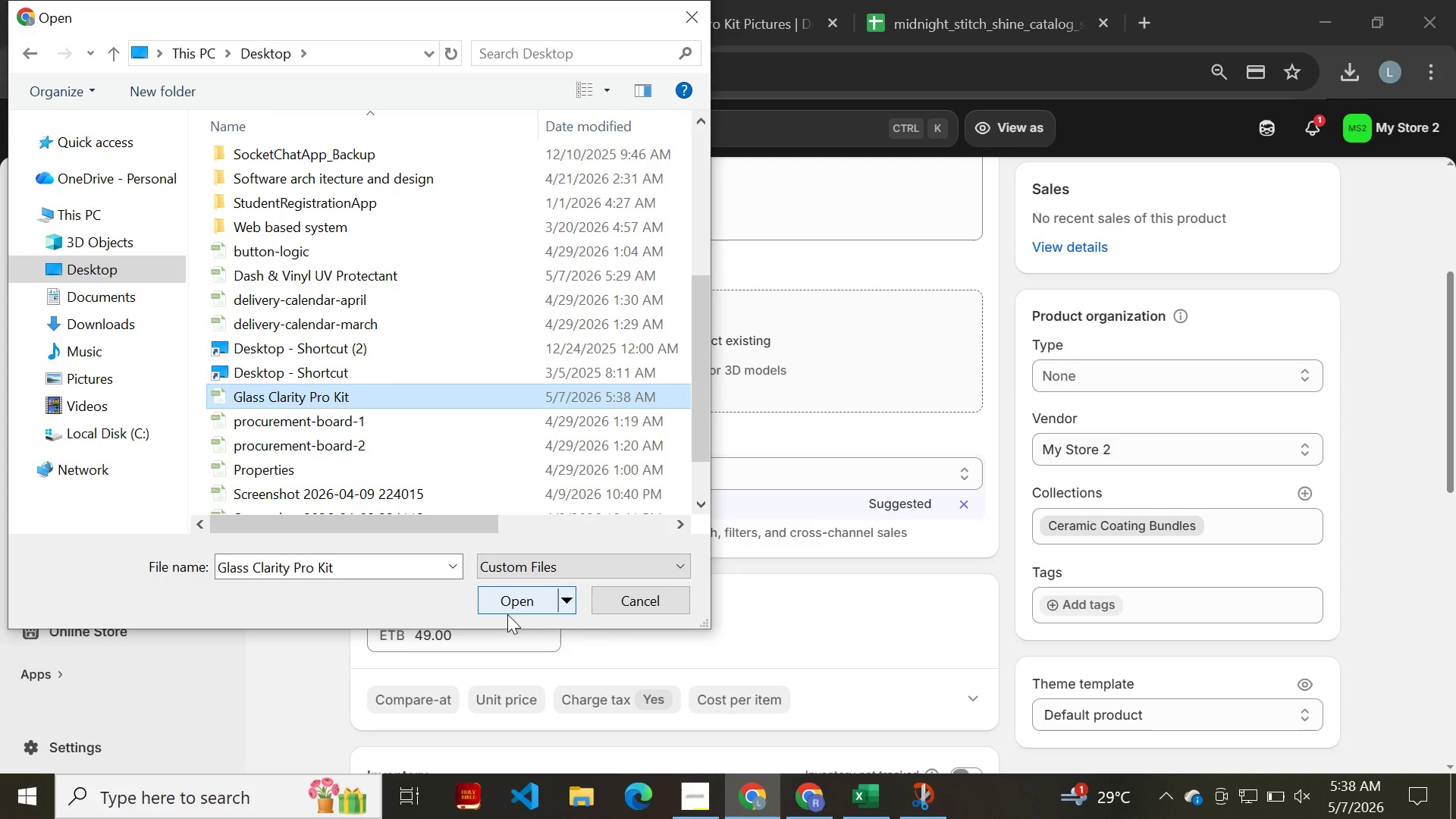 
left_click([509, 597])
 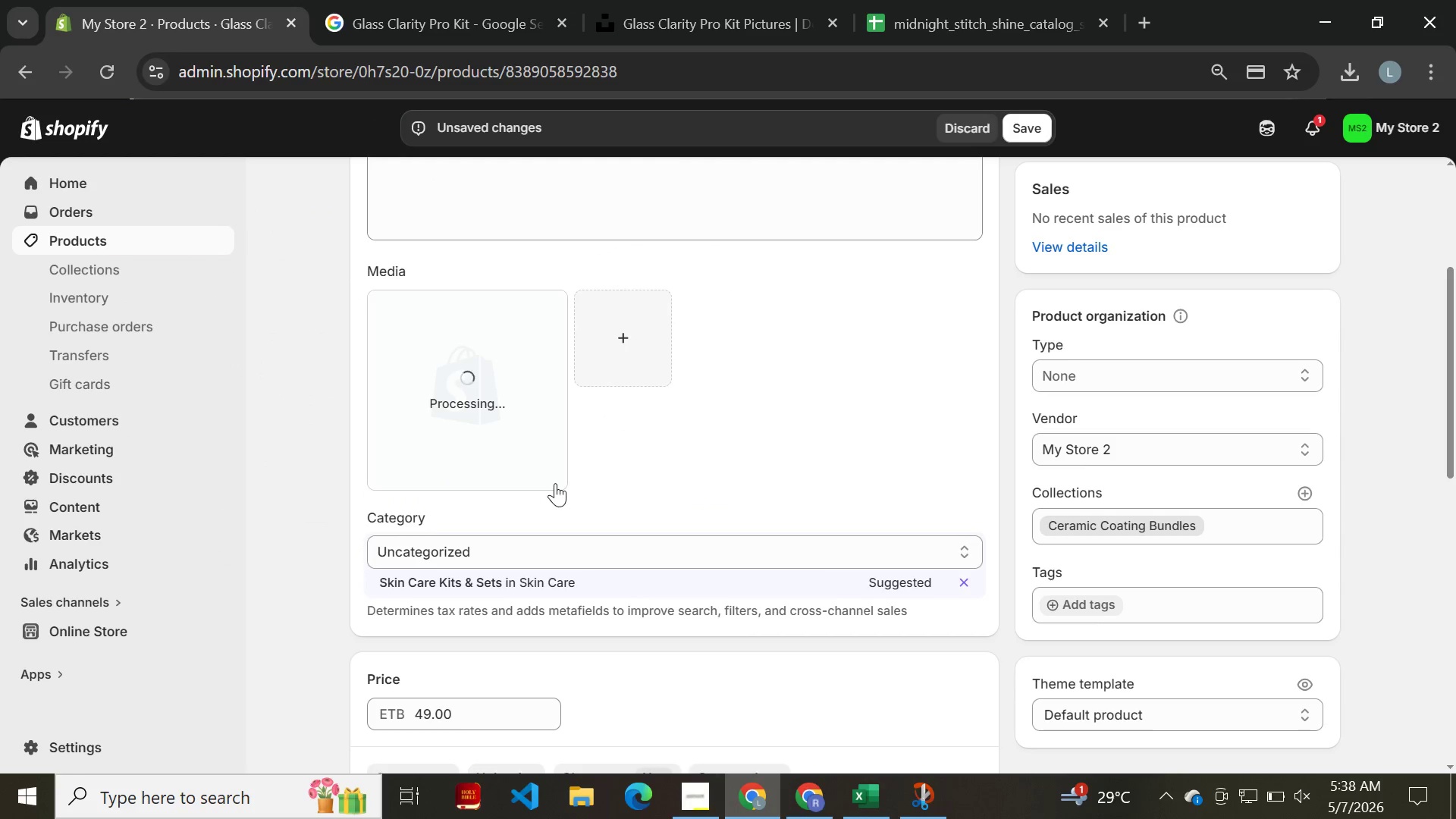 
wait(12.92)
 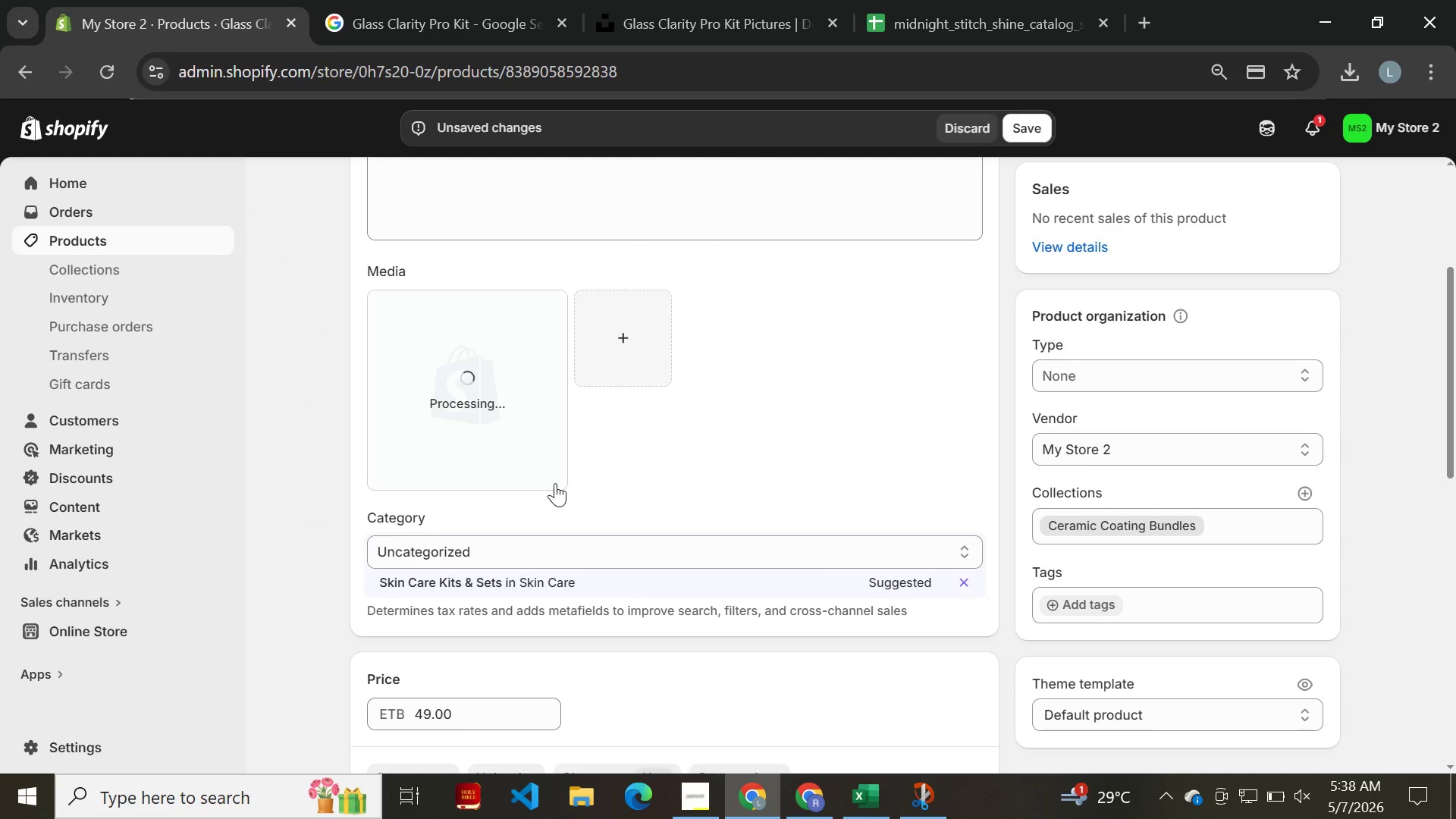 
left_click([511, 405])
 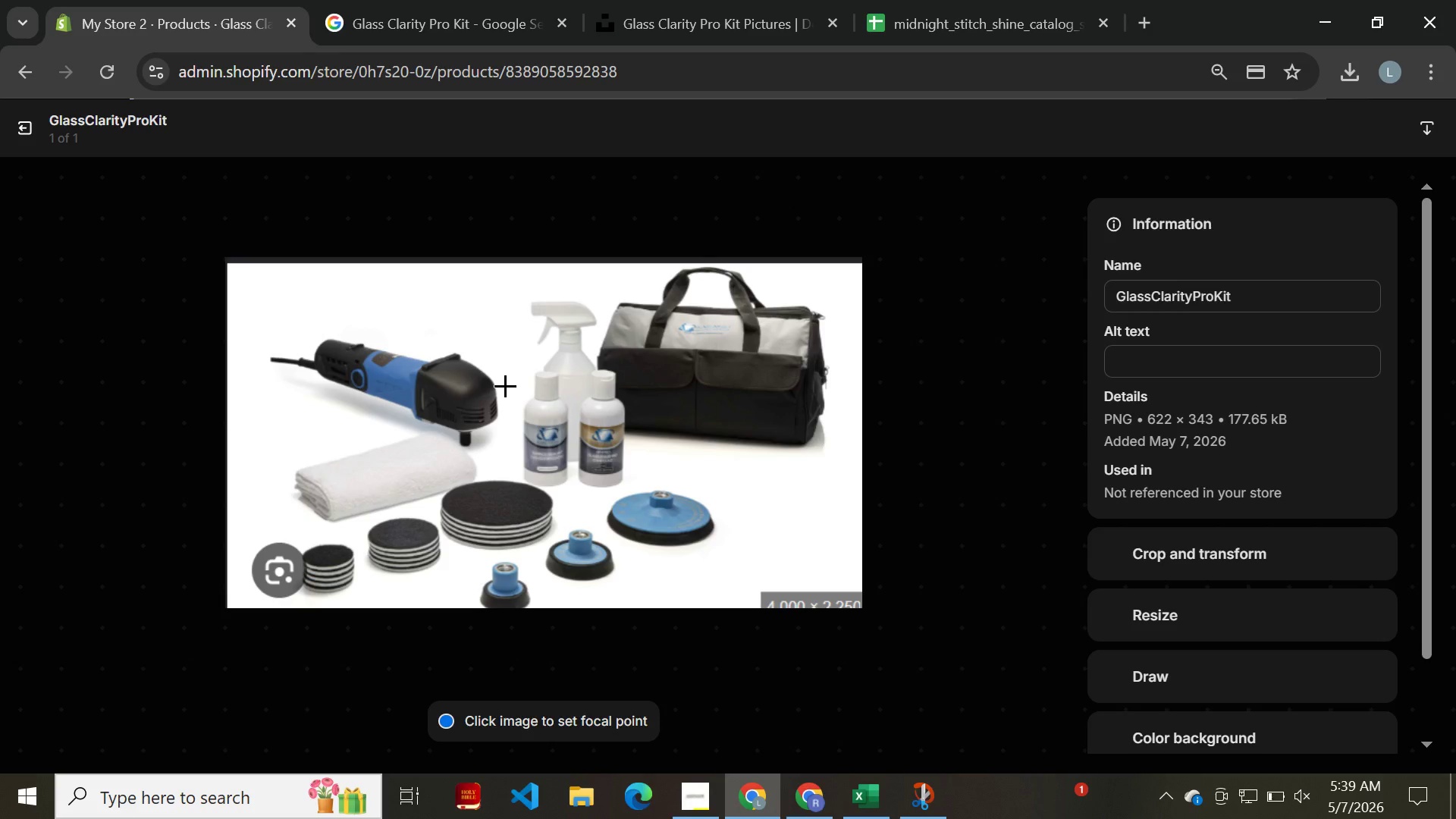 
wait(33.73)
 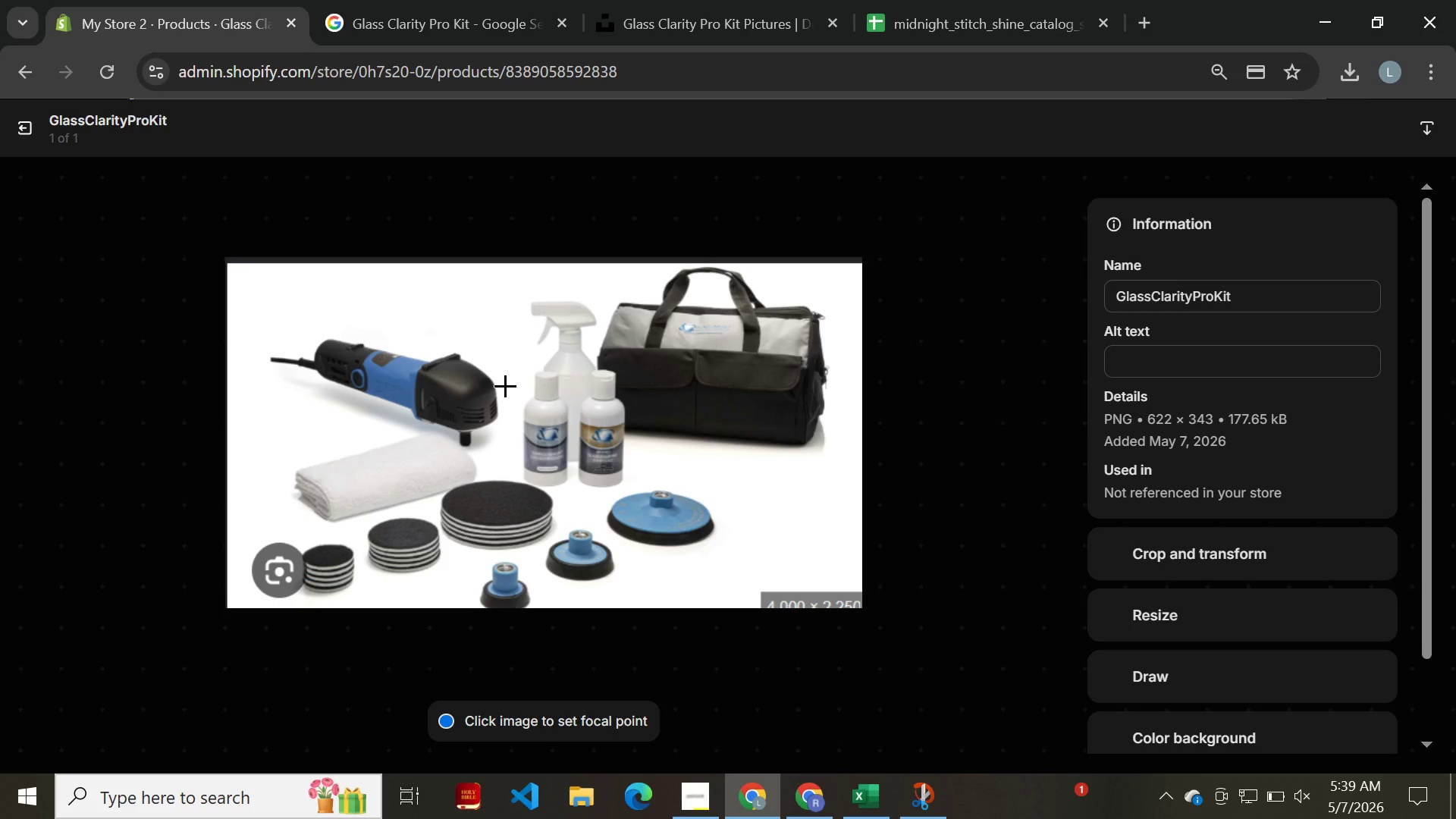 
left_click([1165, 363])
 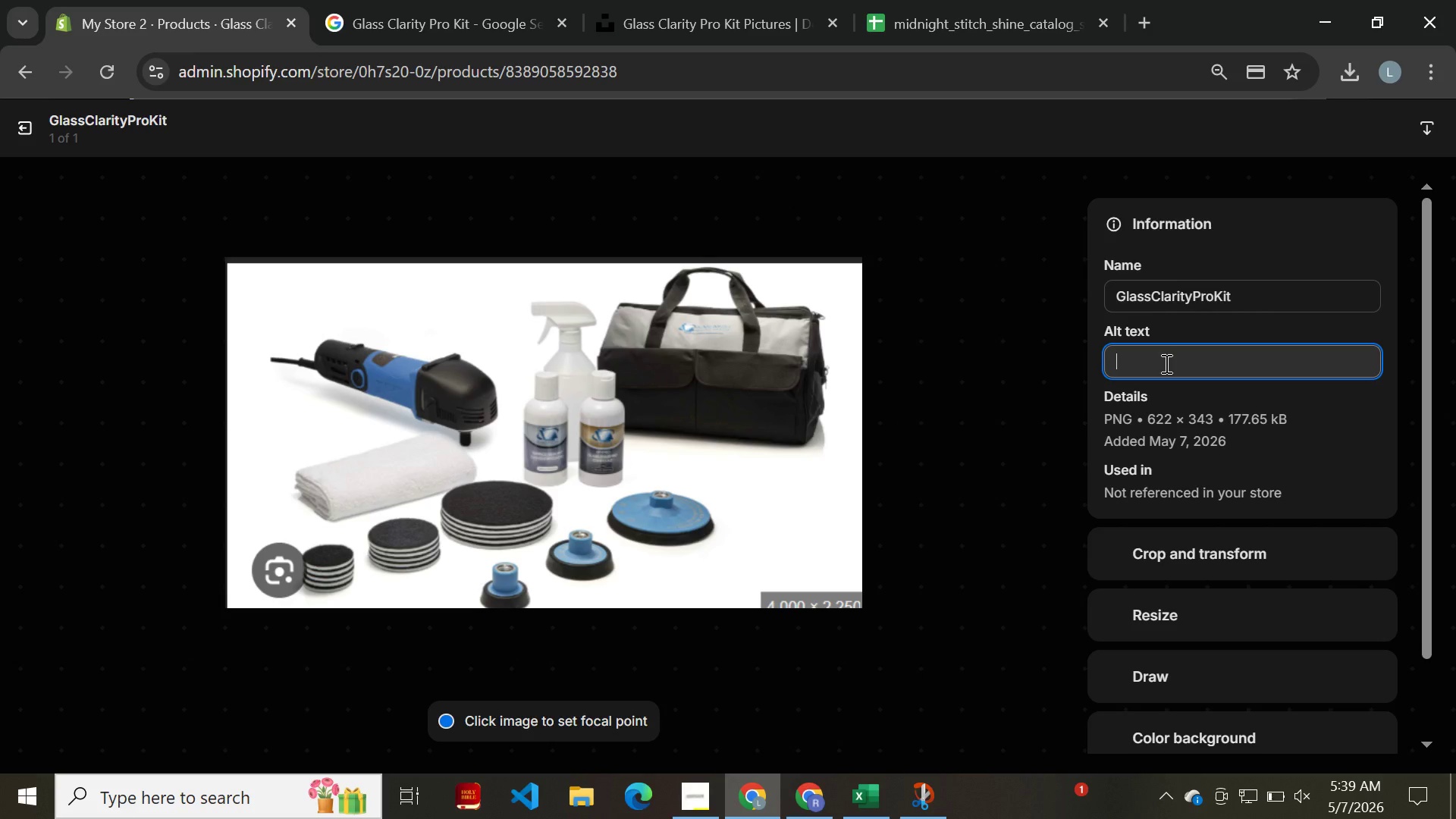 
type(F)
key(Backspace)
type(G;)
key(Backspace)
type(lass Clari)
 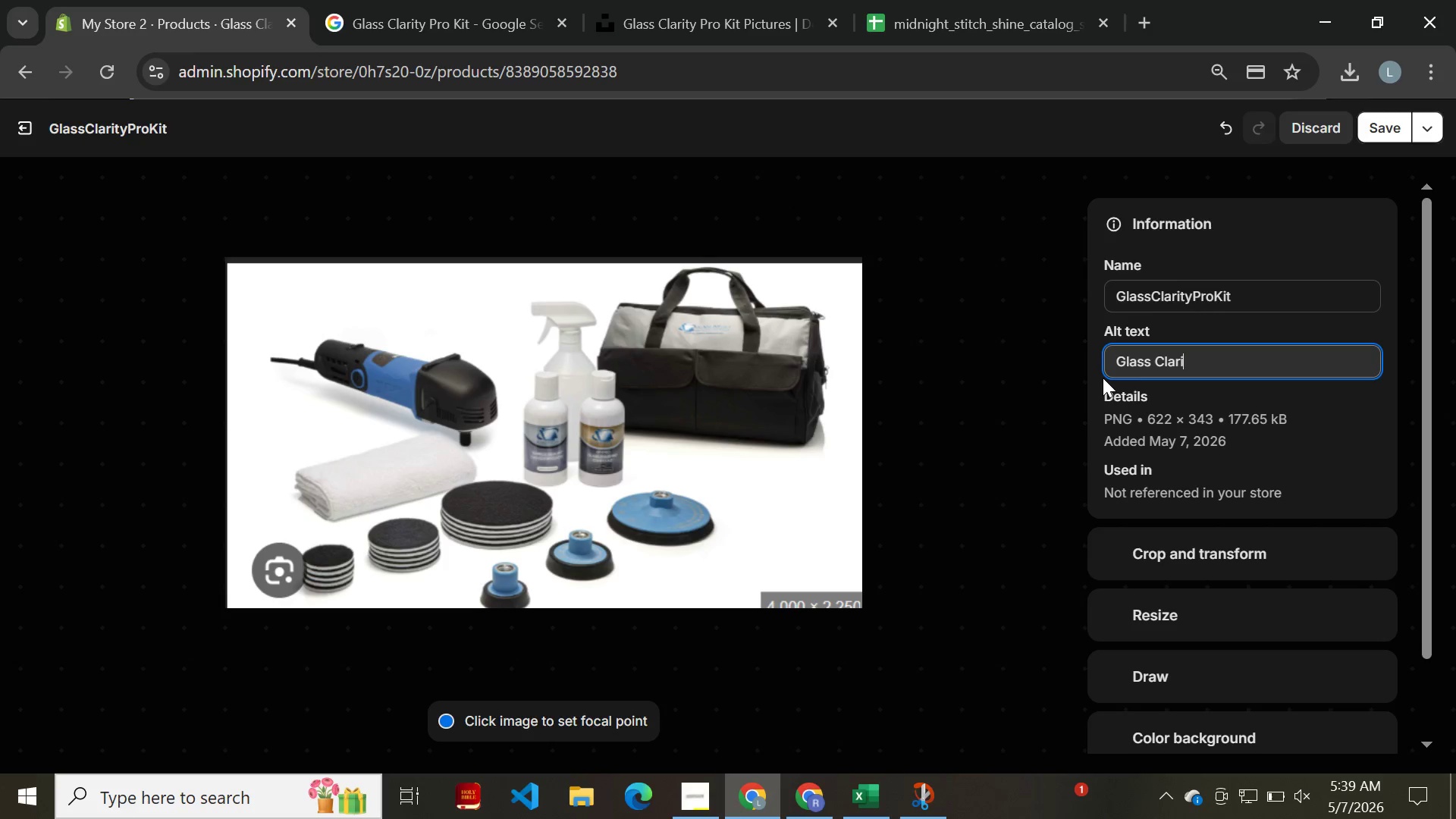 
type(ty Pro KIT with cle)
key(Backspace)
key(Backspace)
key(Backspace)
key(Backspace)
key(Backspace)
key(Backspace)
key(Backspace)
key(Backspace)
key(Backspace)
key(Backspace)
key(Backspace)
key(Backspace)
type(Kit with cleaning sou)
key(Backspace)
type(lutiion and tols)
key(Backspace)
key(Backspace)
type(ols)
key(Backspace)
type(s)
 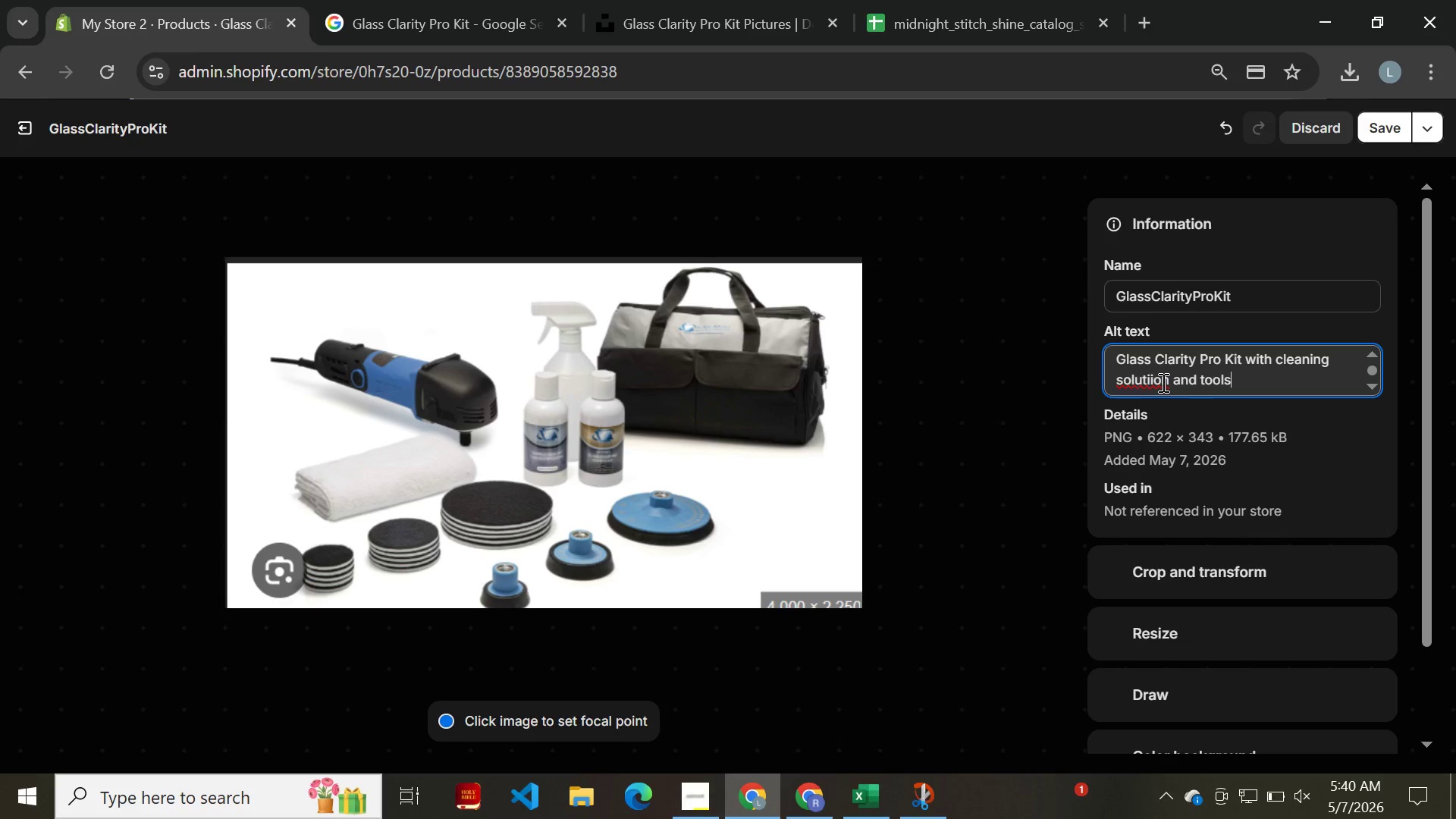 
left_click([1162, 382])
 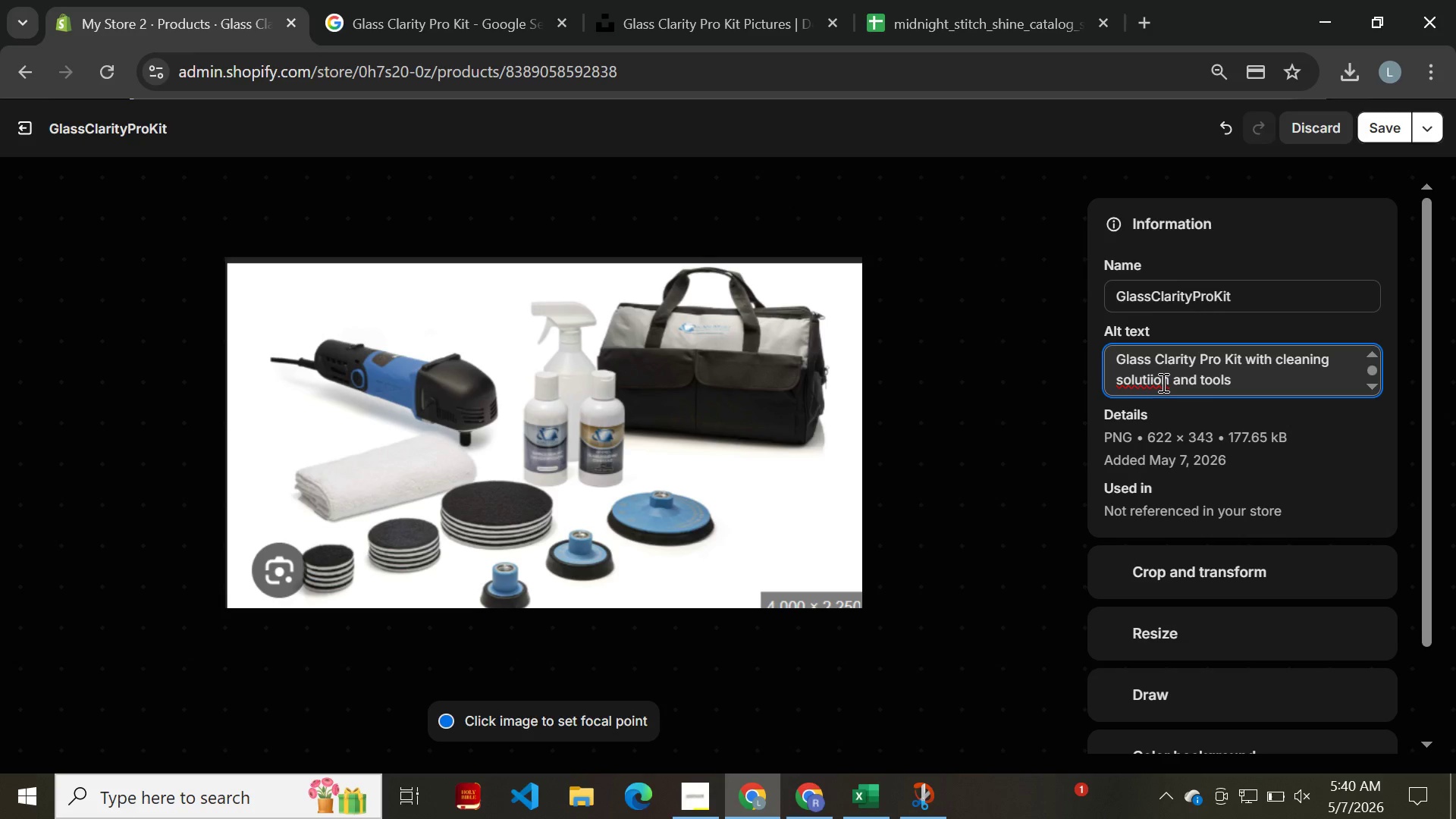 
key(ArrowLeft)
 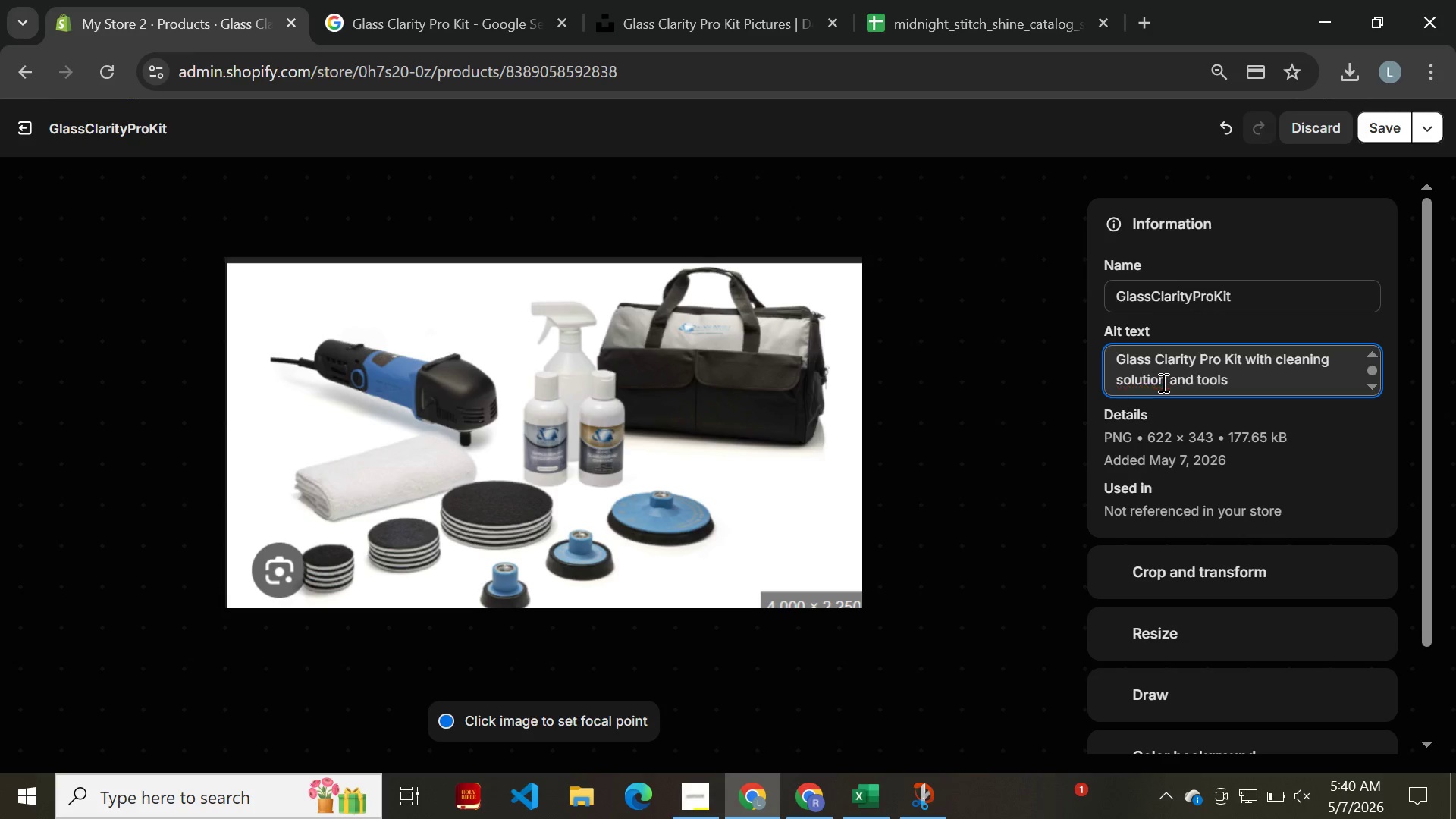 
key(Backspace)
 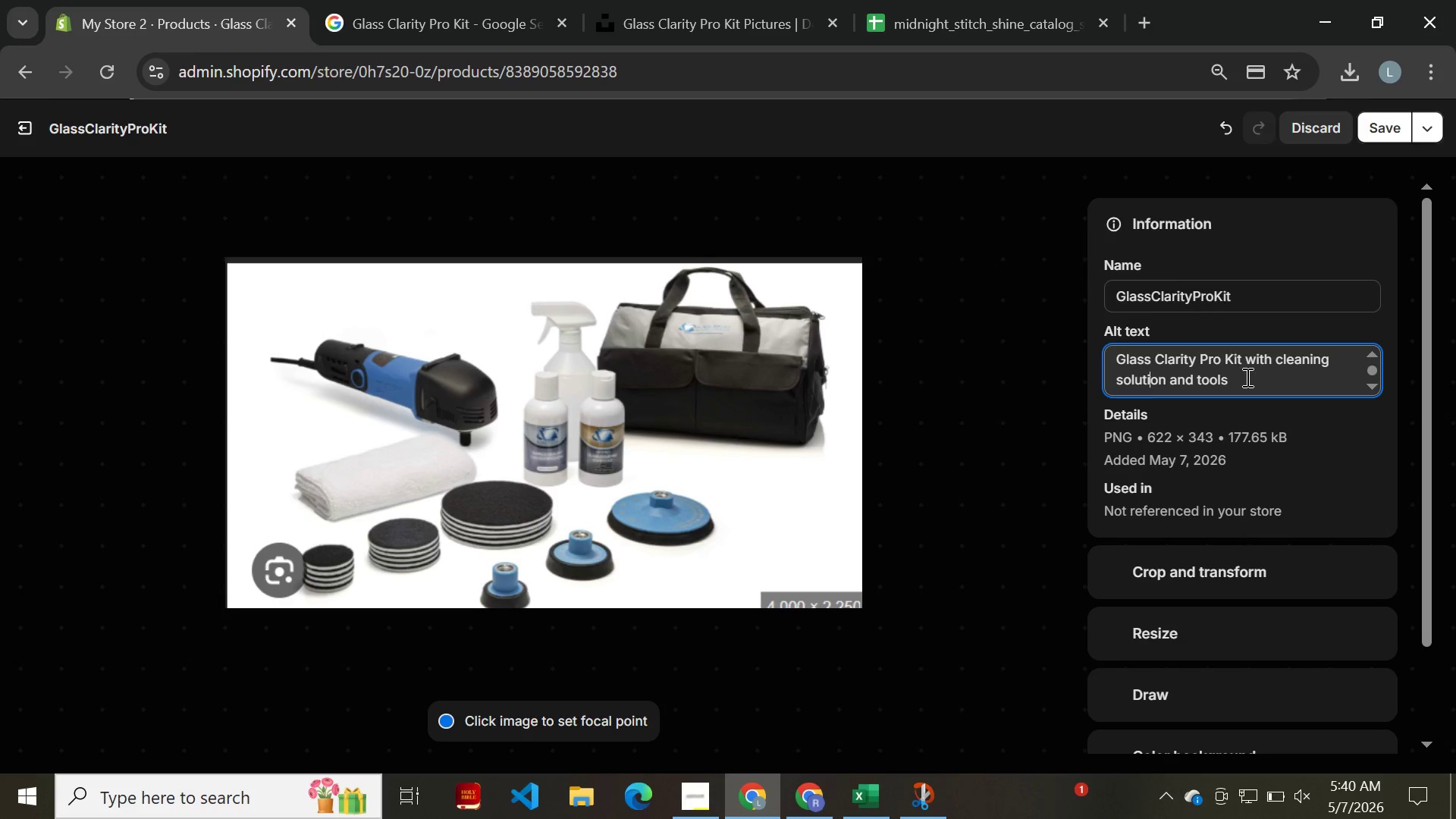 
left_click([1251, 378])
 